 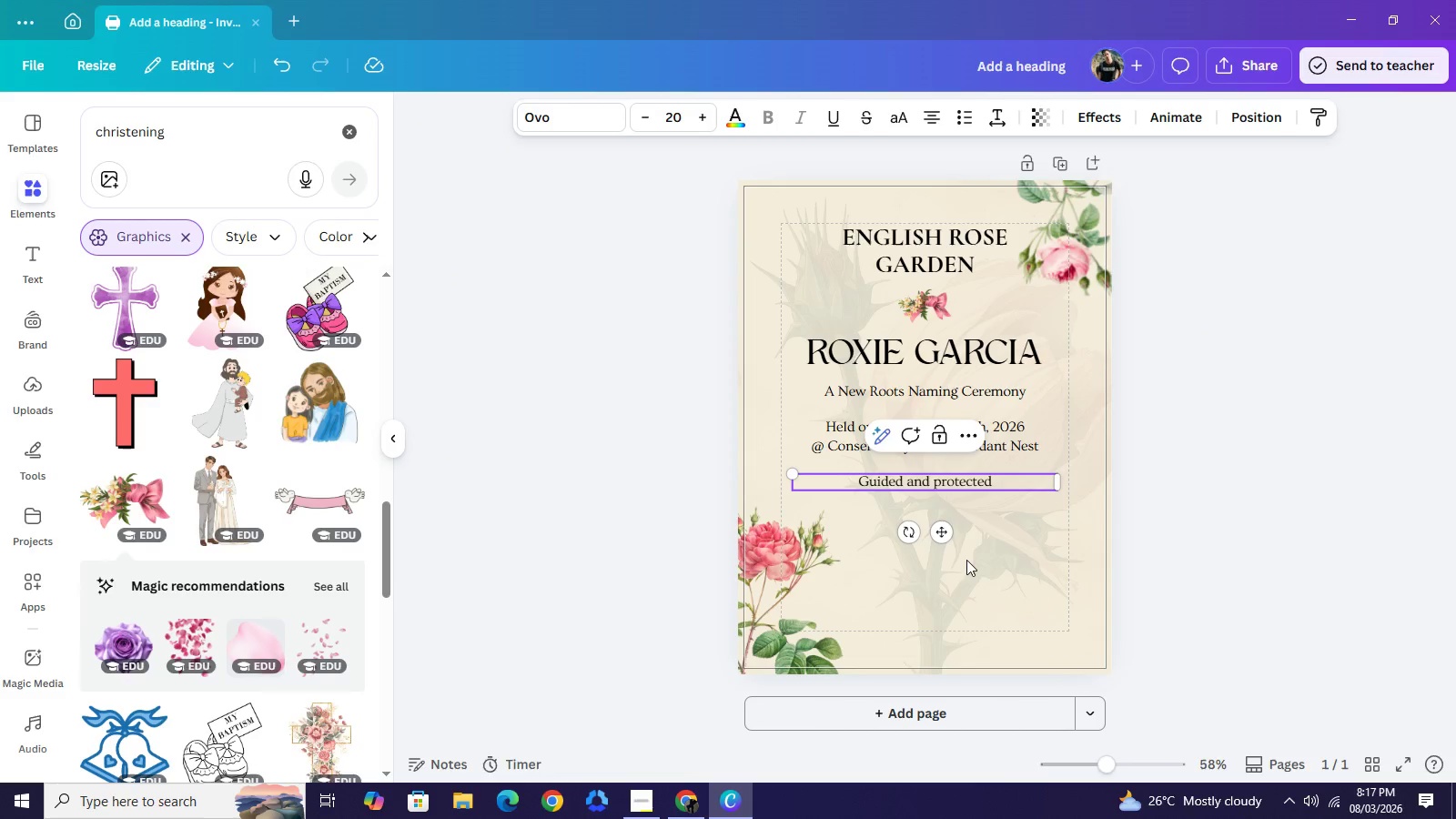 
left_click([1002, 484])
 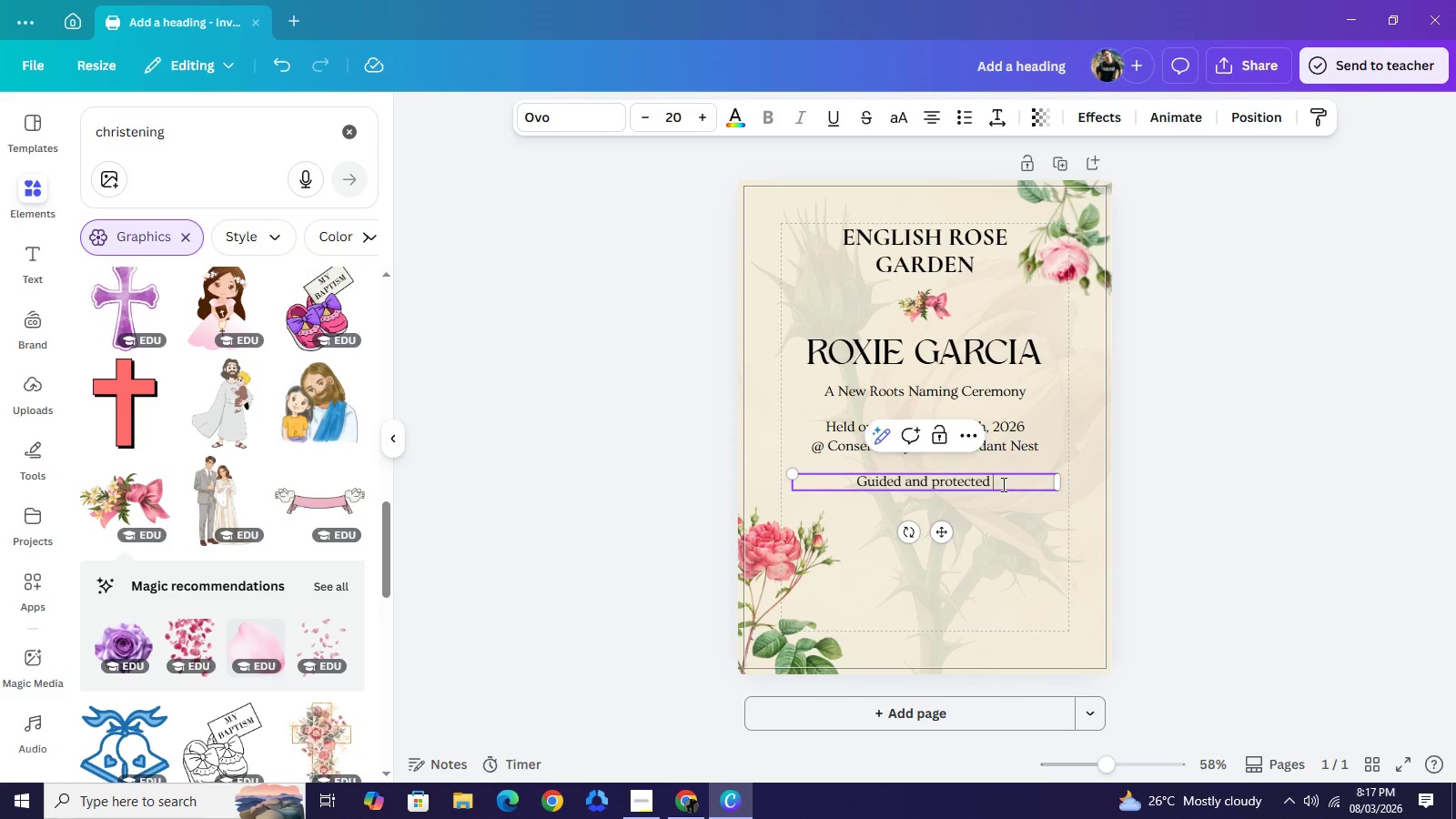 
key(Space)
 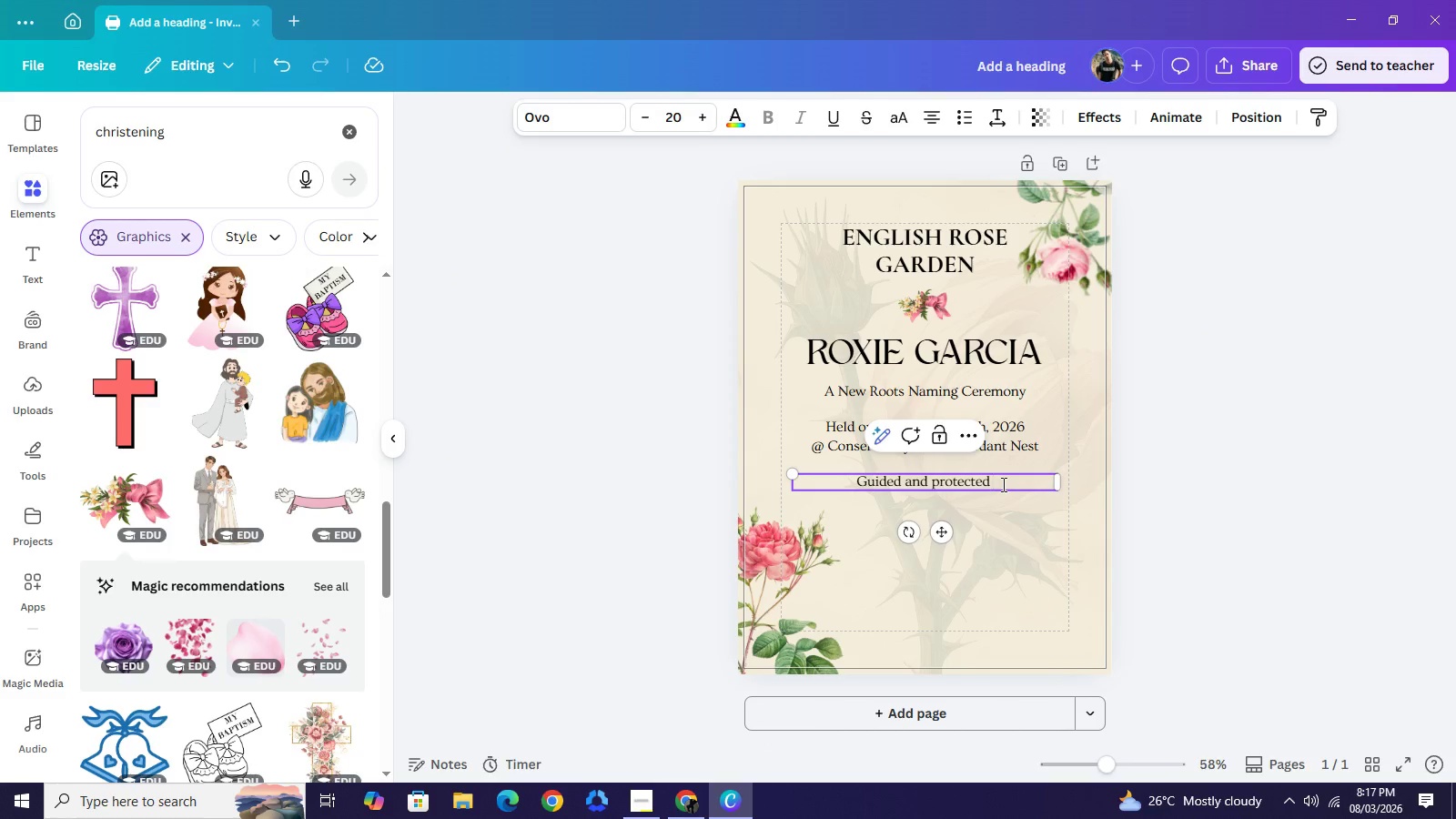 
type(by Norma)
 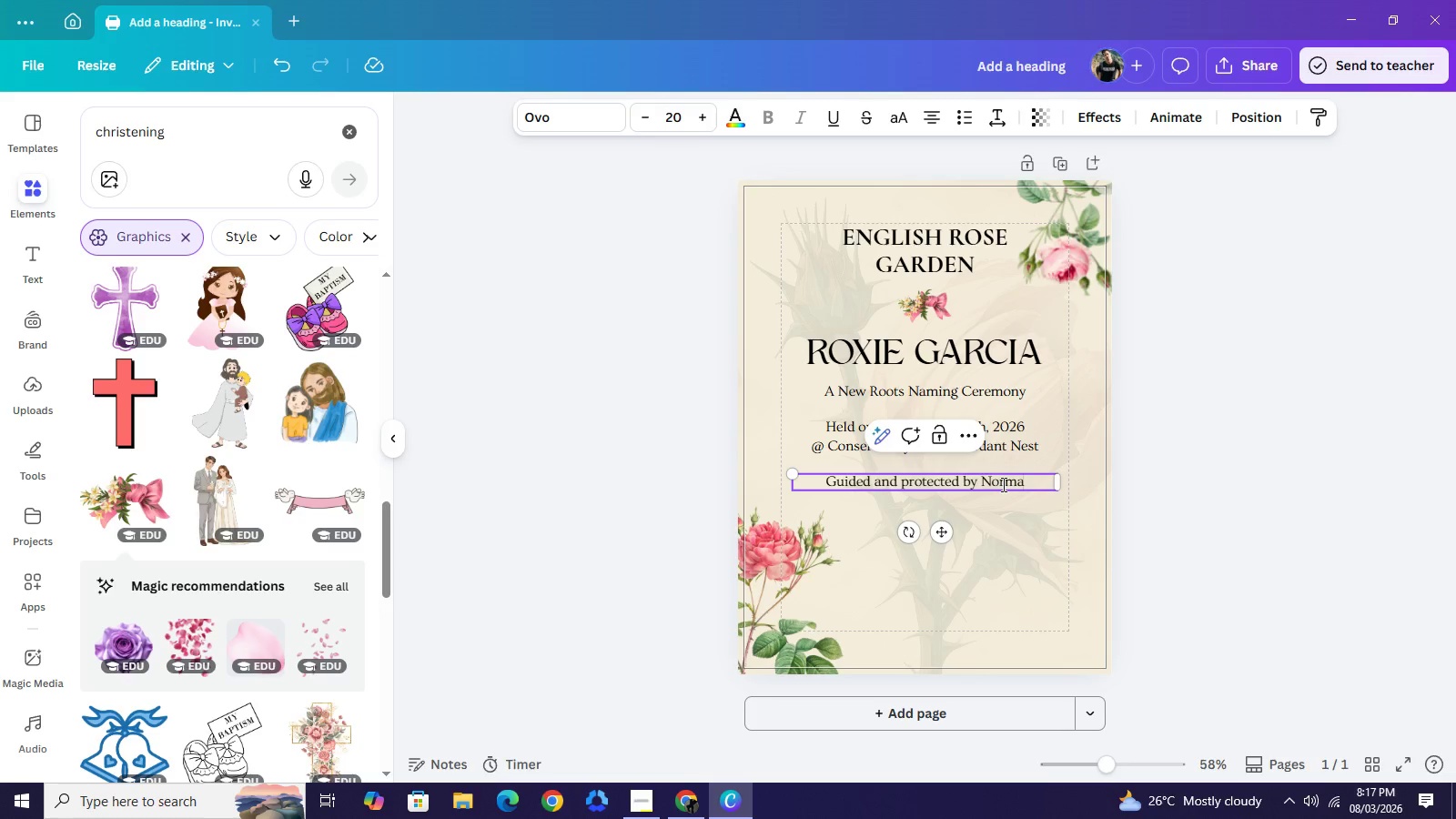 
wait(6.08)
 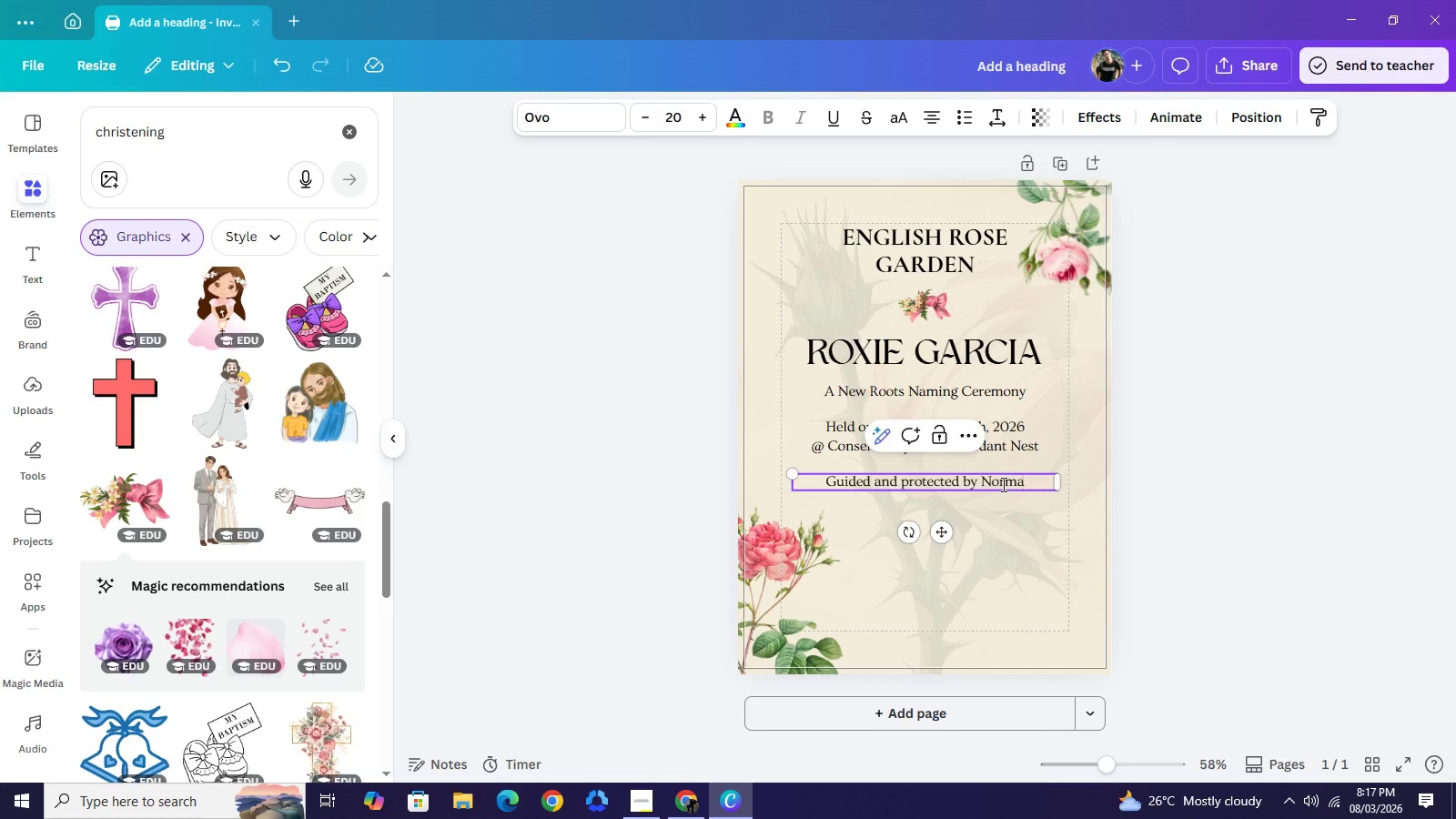 
type( Sagario)
key(Backspace)
key(Backspace)
key(Backspace)
key(Backspace)
key(Backspace)
key(Backspace)
key(Backspace)
key(Backspace)
key(Backspace)
key(Backspace)
key(Backspace)
key(Backspace)
key(Backspace)
type(Rita)
 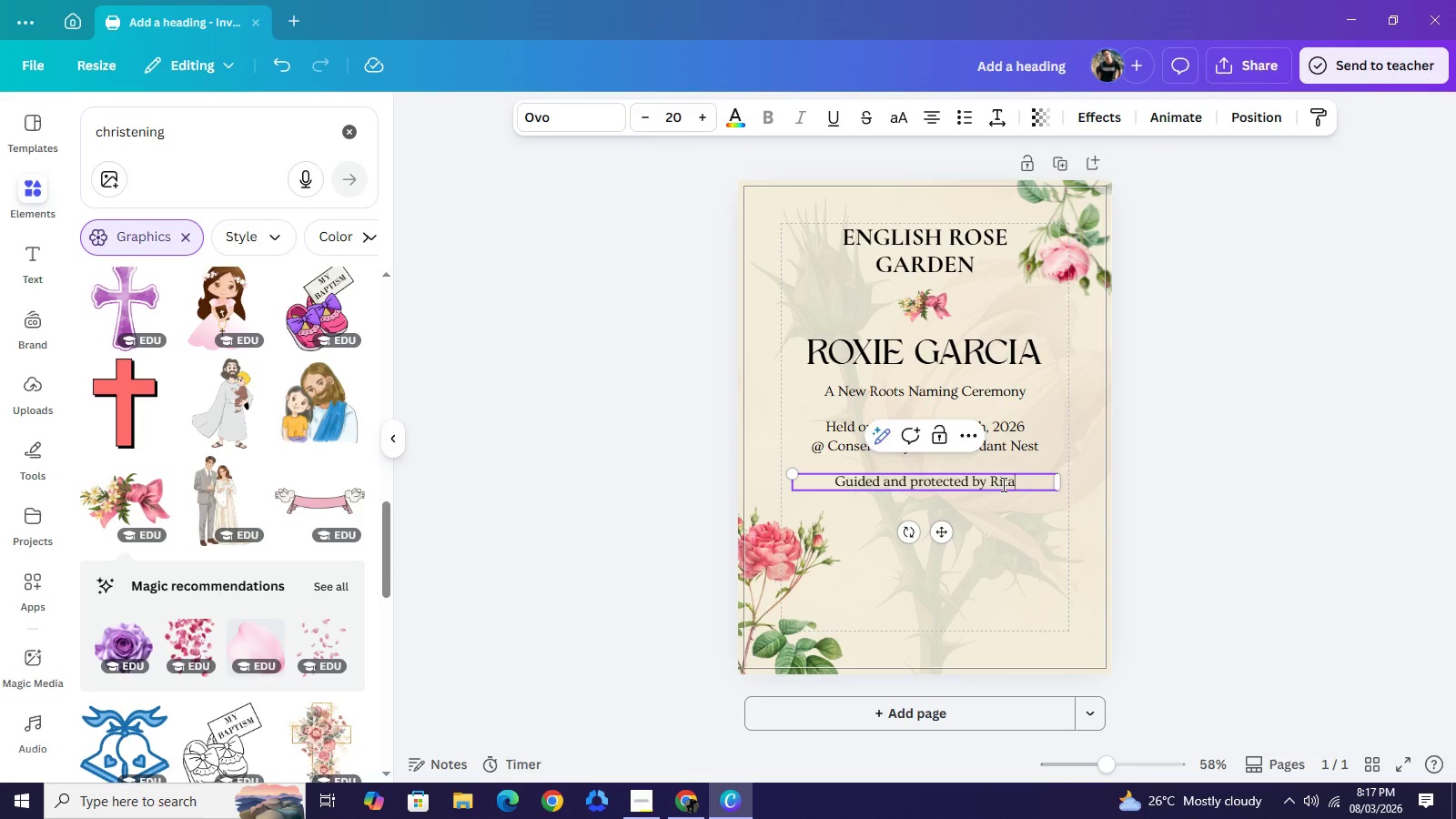 
wait(5.08)
 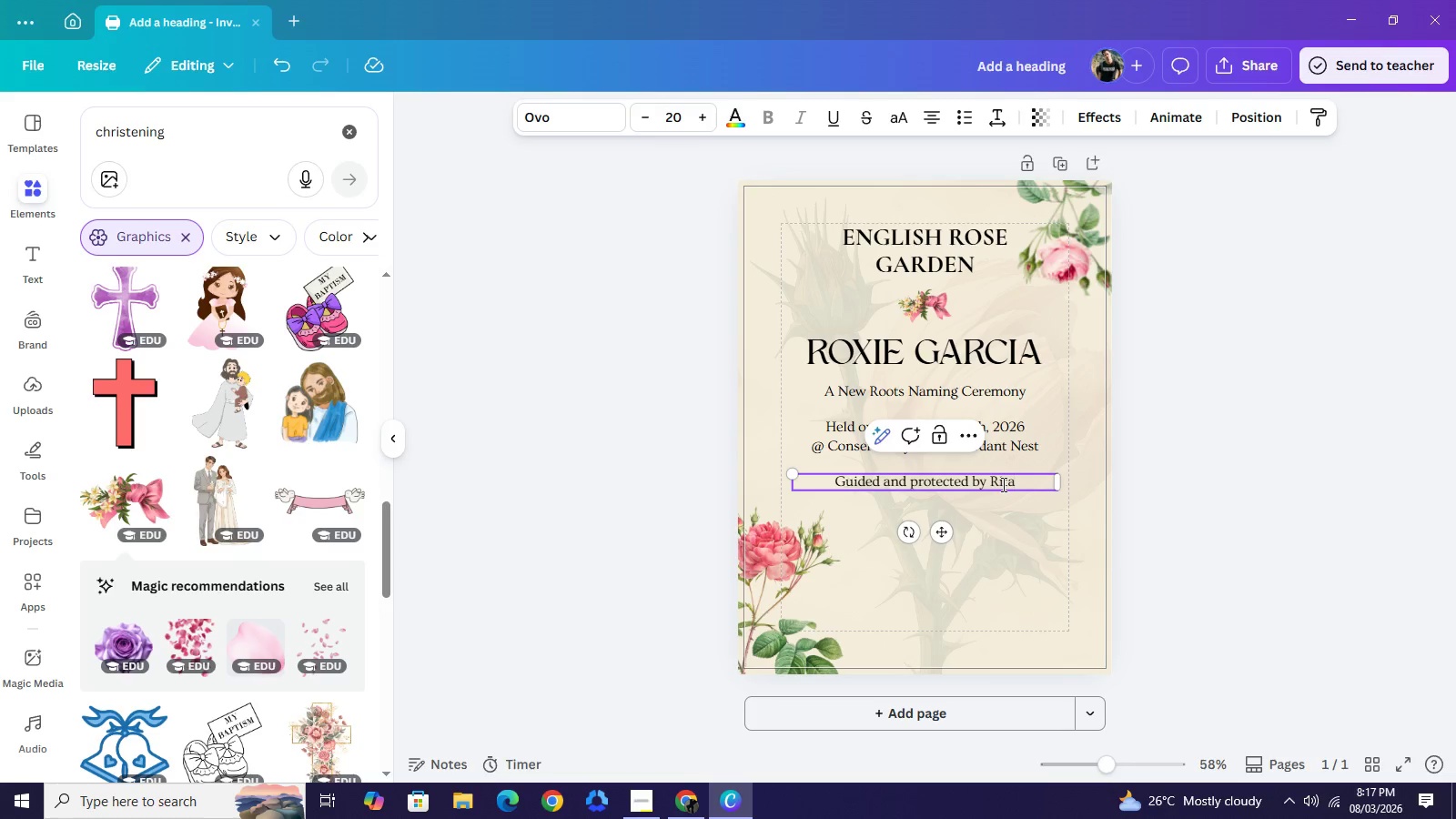 
type( Cruz & Daniel Cruz)
 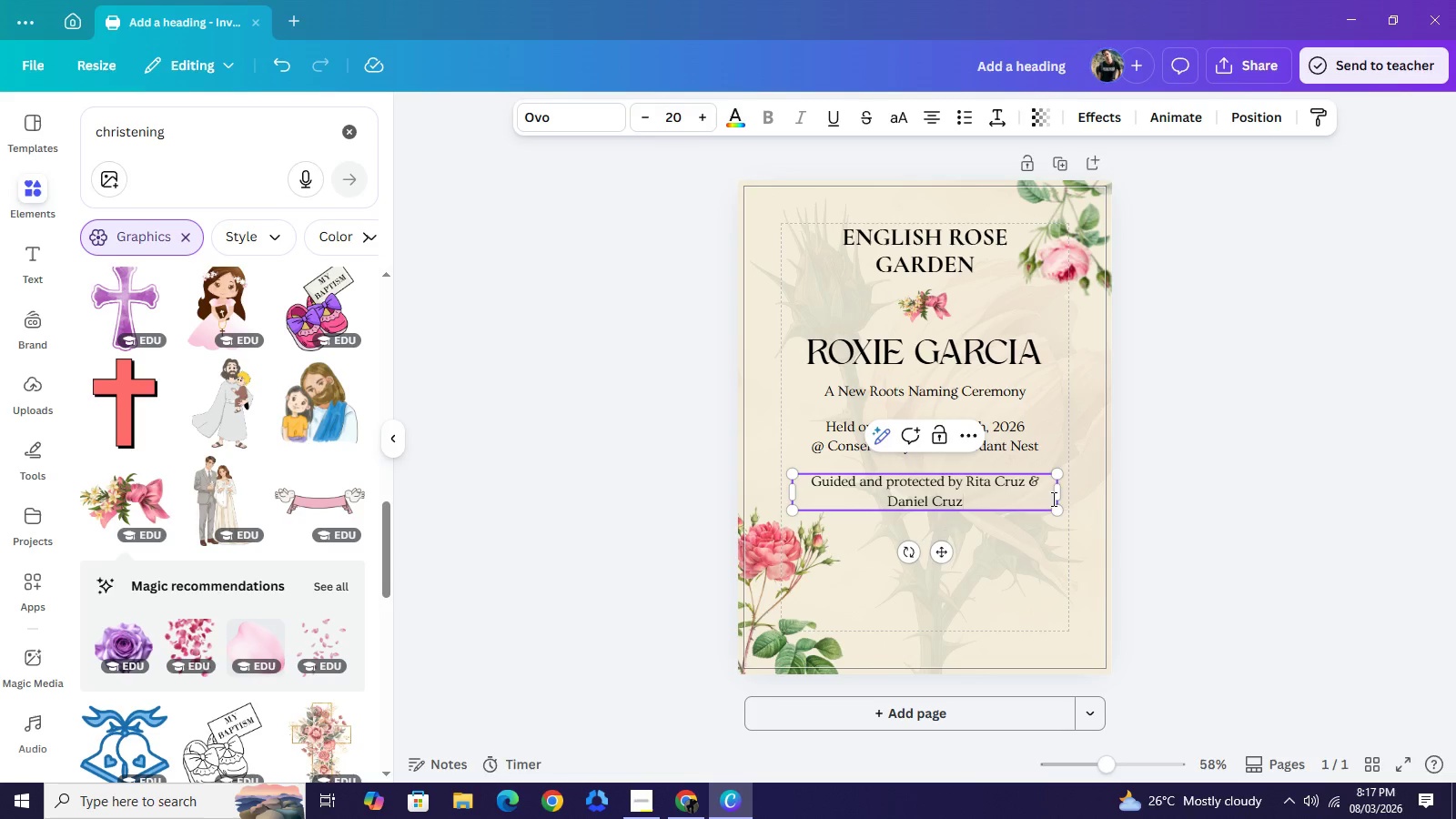 
left_click_drag(start_coordinate=[1065, 489], to_coordinate=[961, 482])
 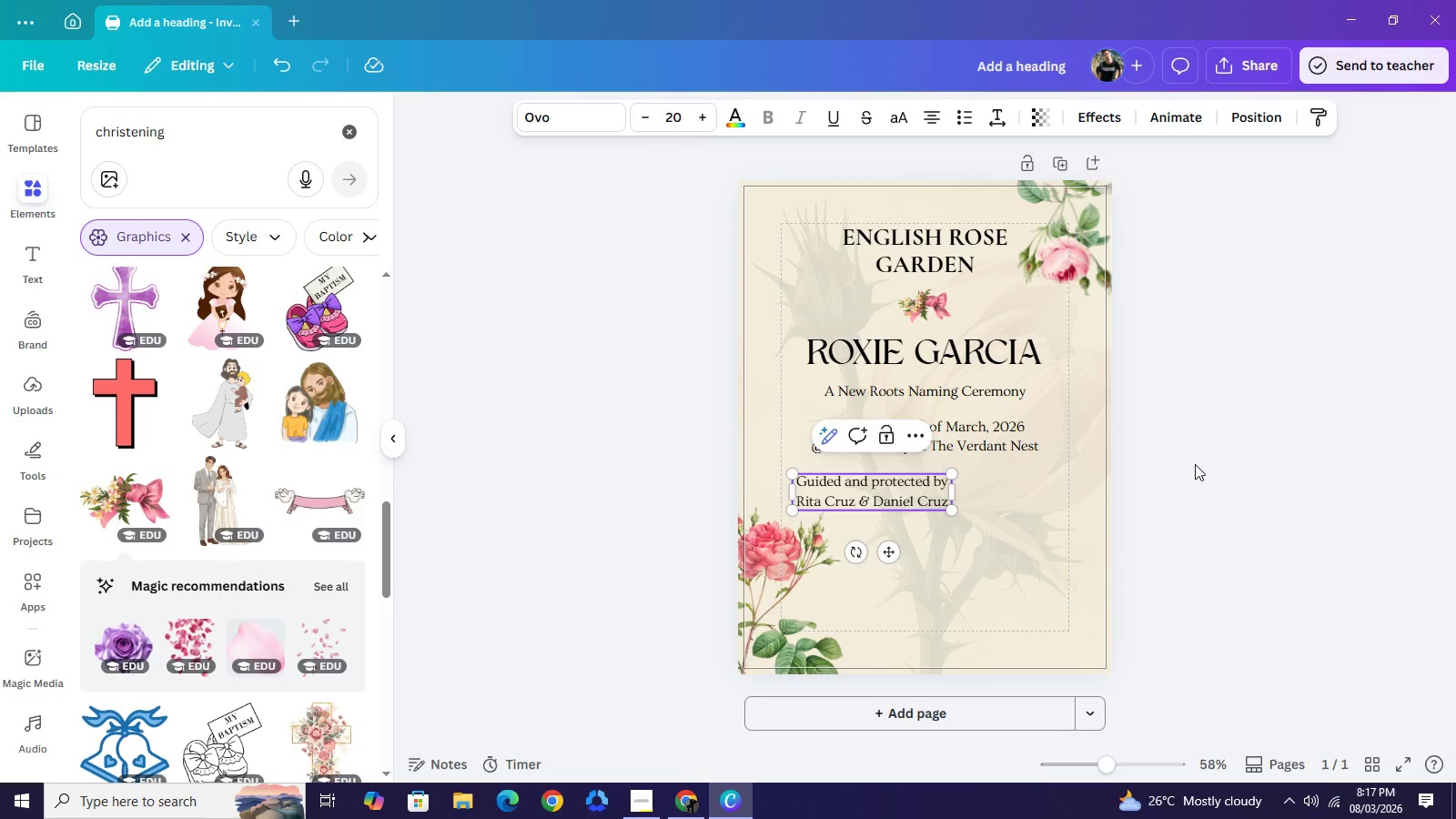 
left_click([1214, 460])
 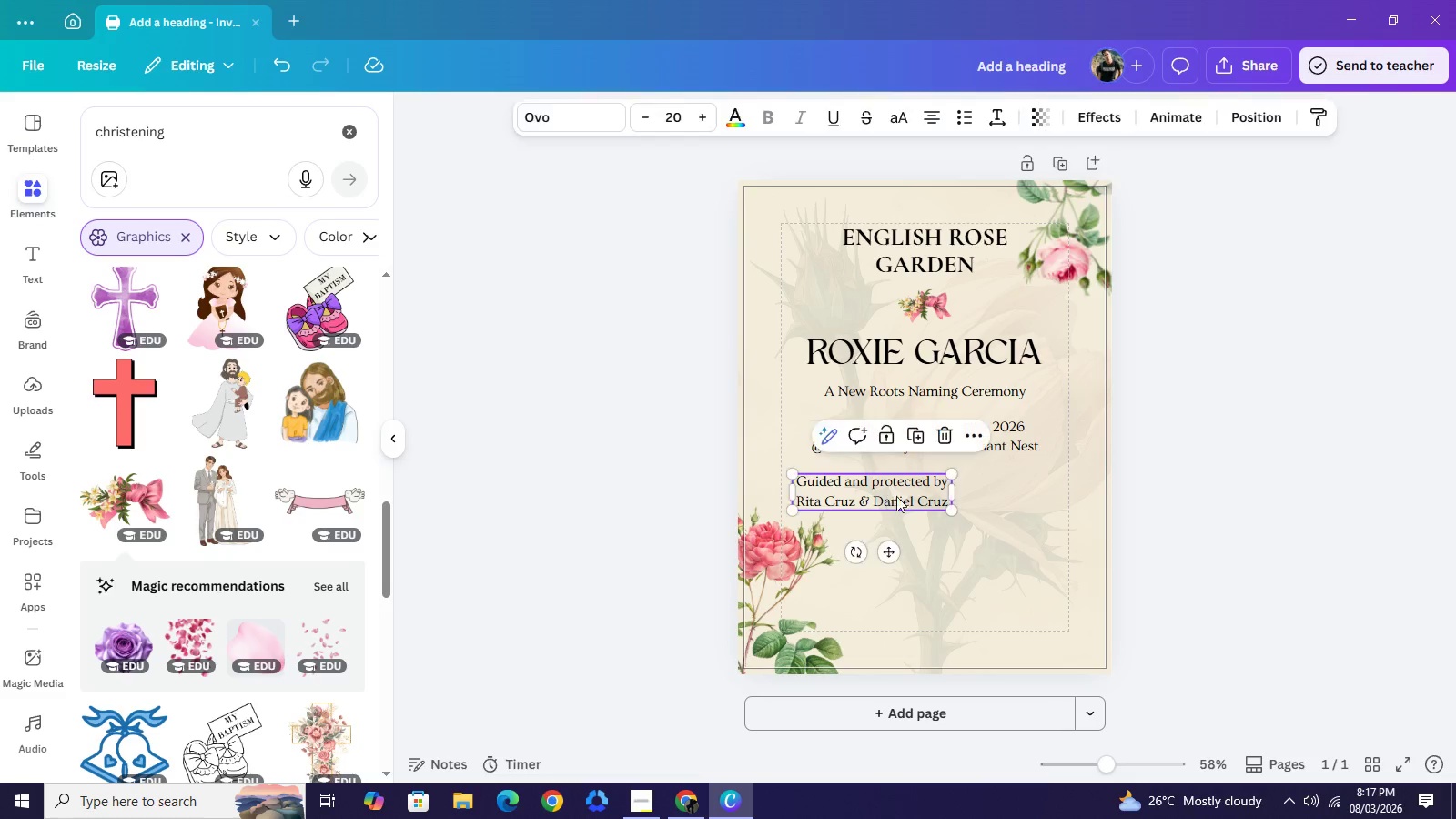 
left_click_drag(start_coordinate=[885, 494], to_coordinate=[938, 498])
 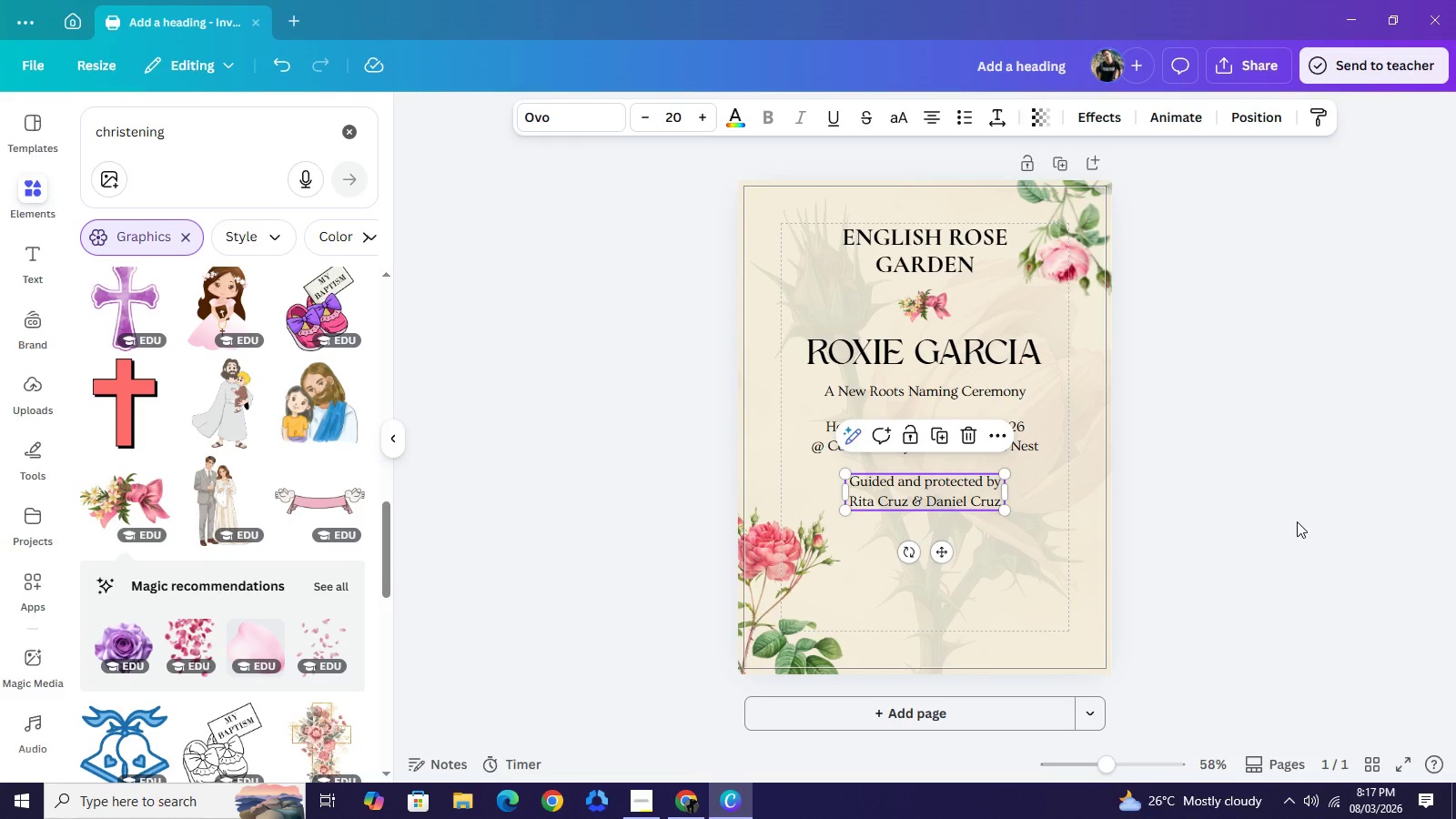 
left_click([1297, 521])
 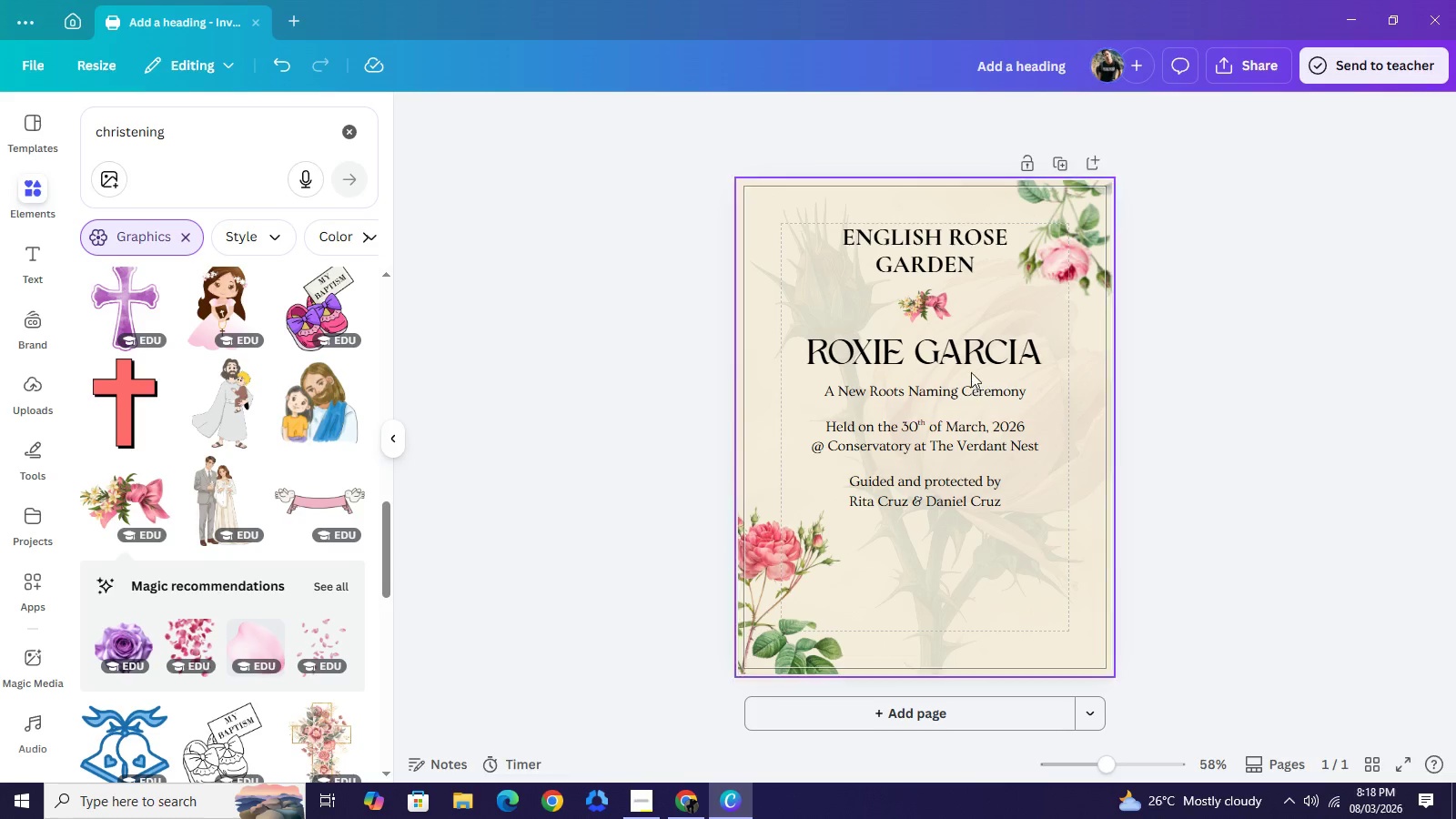 
wait(6.55)
 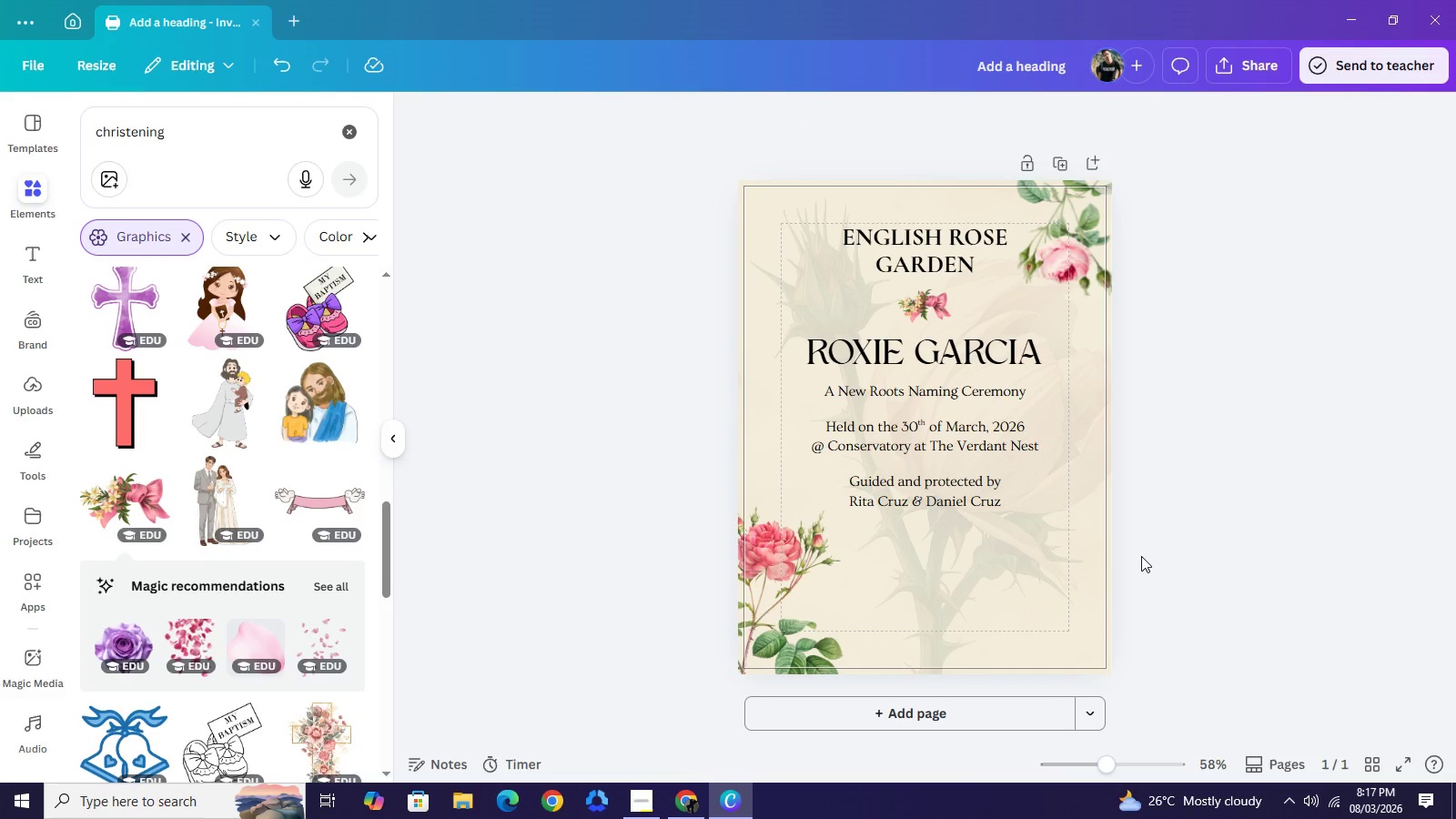 
left_click([939, 496])
 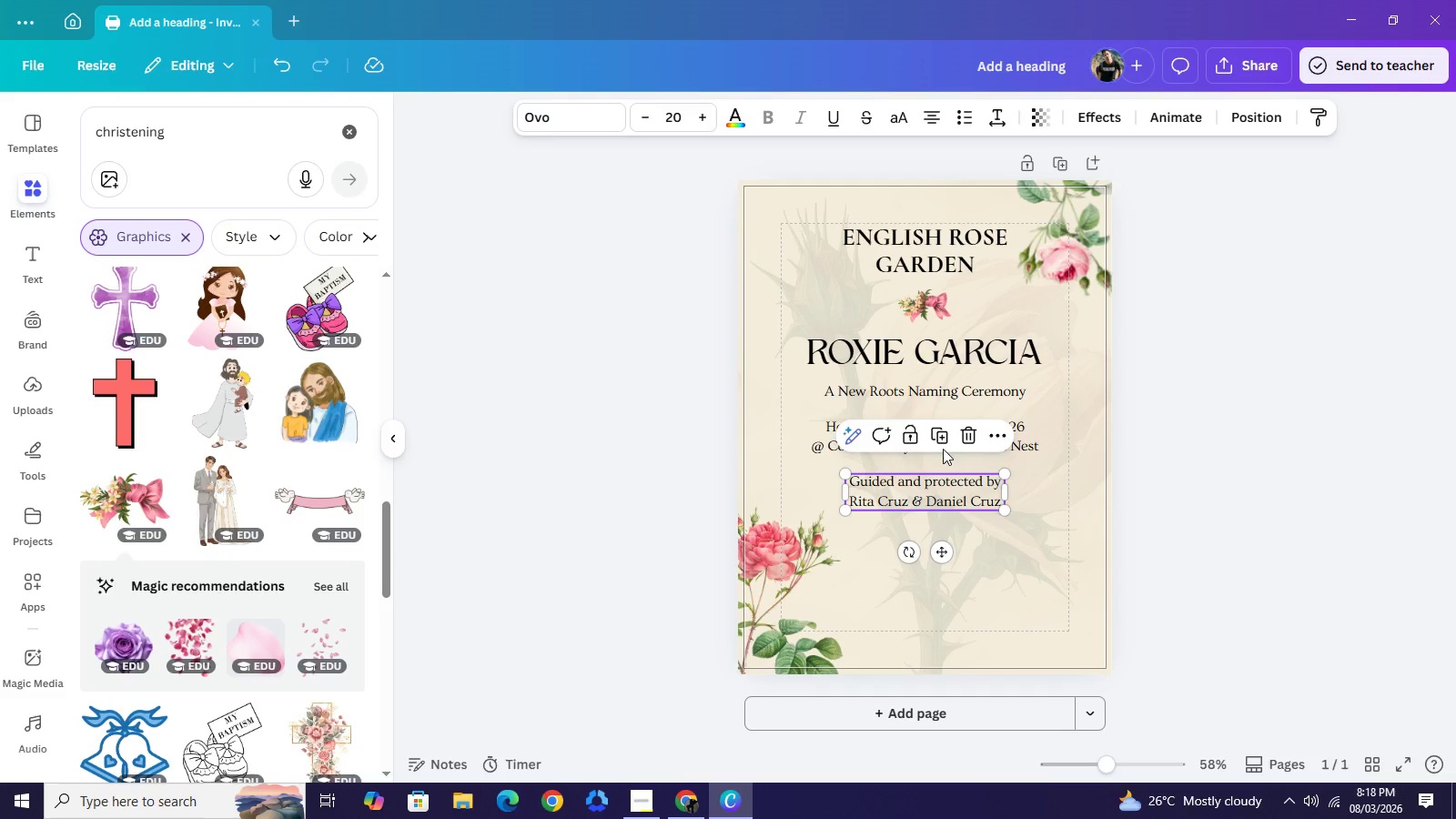 
key(Control+ControlLeft)
 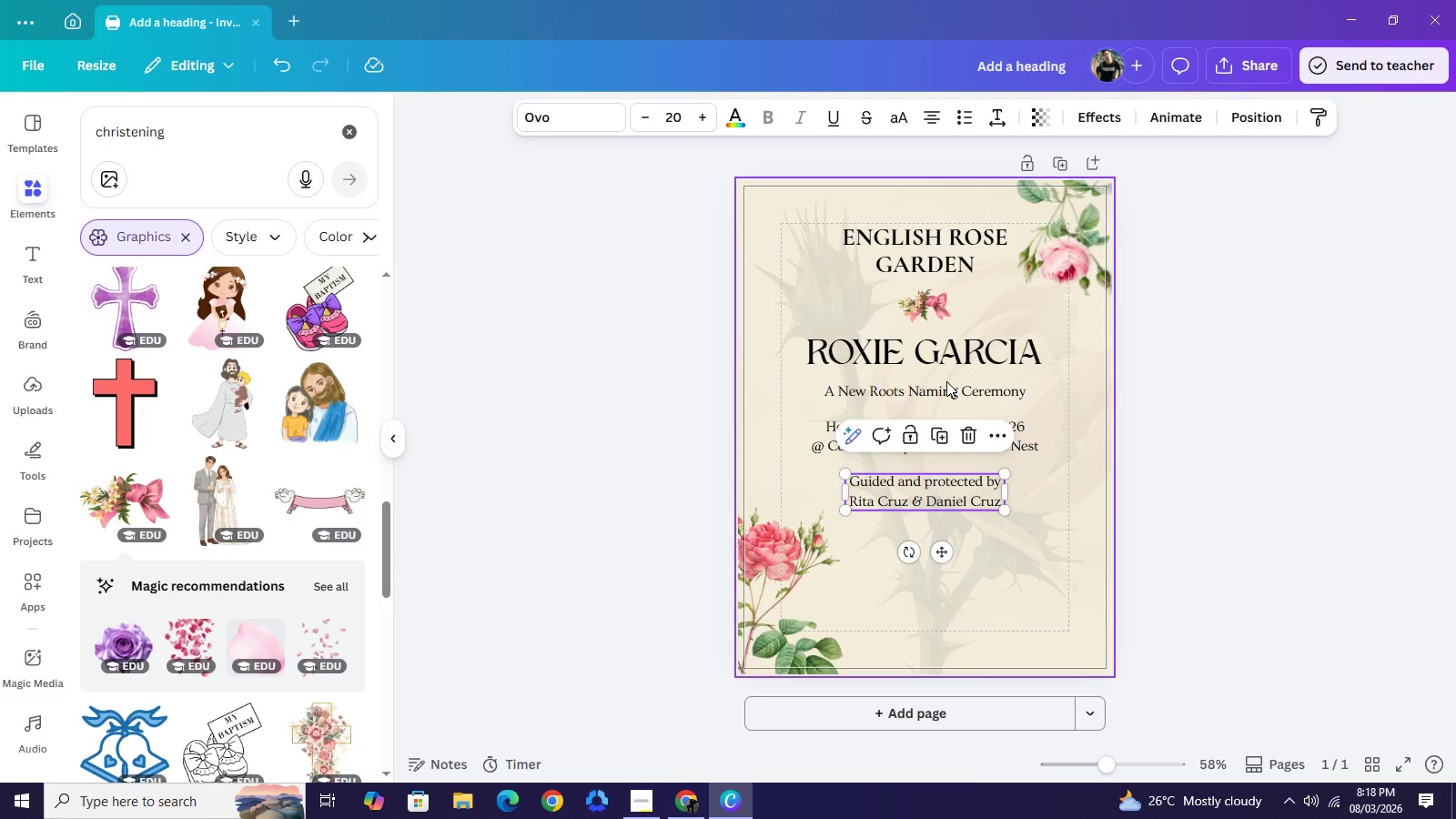 
left_click([946, 381])
 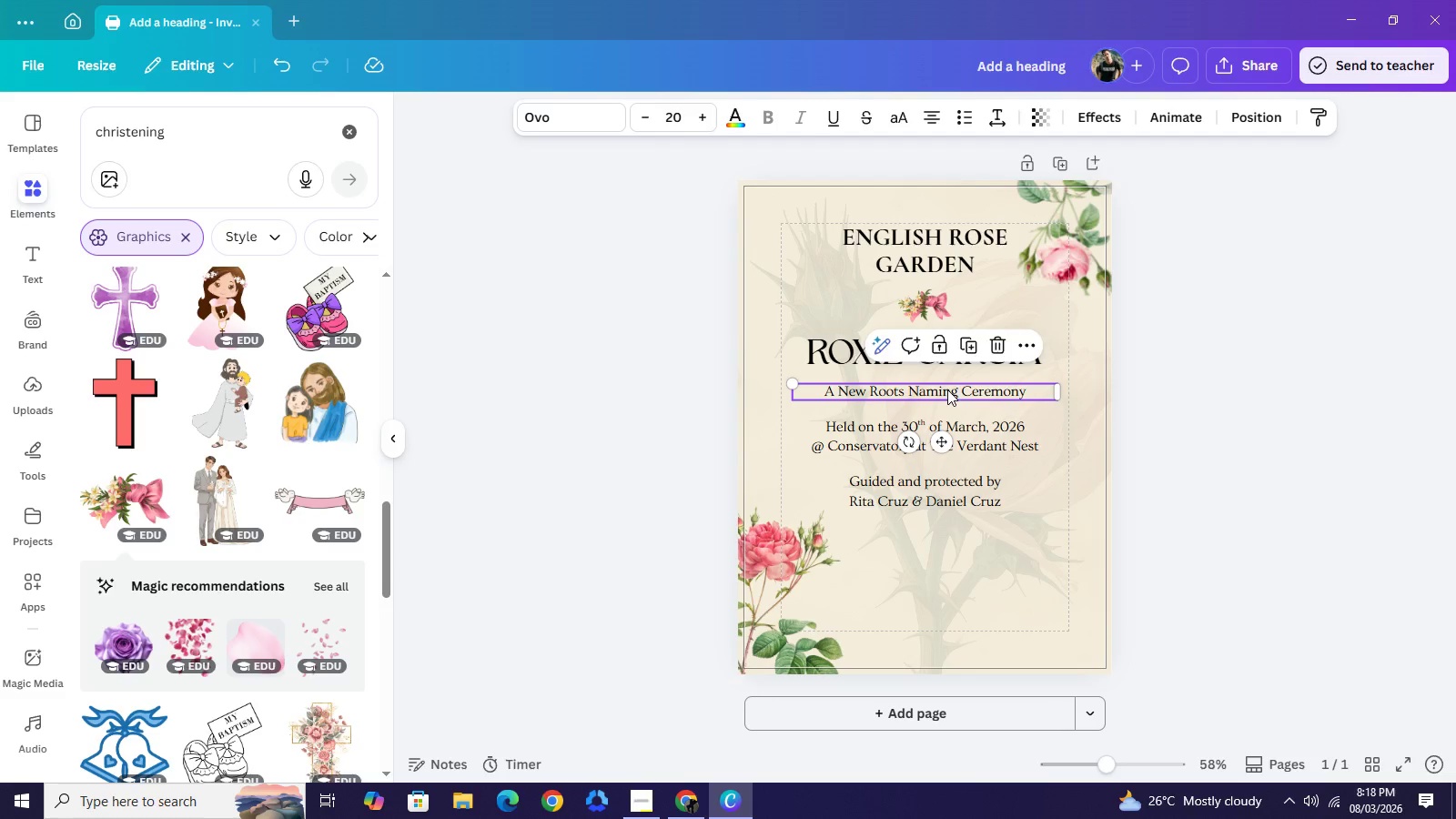 
left_click([947, 389])
 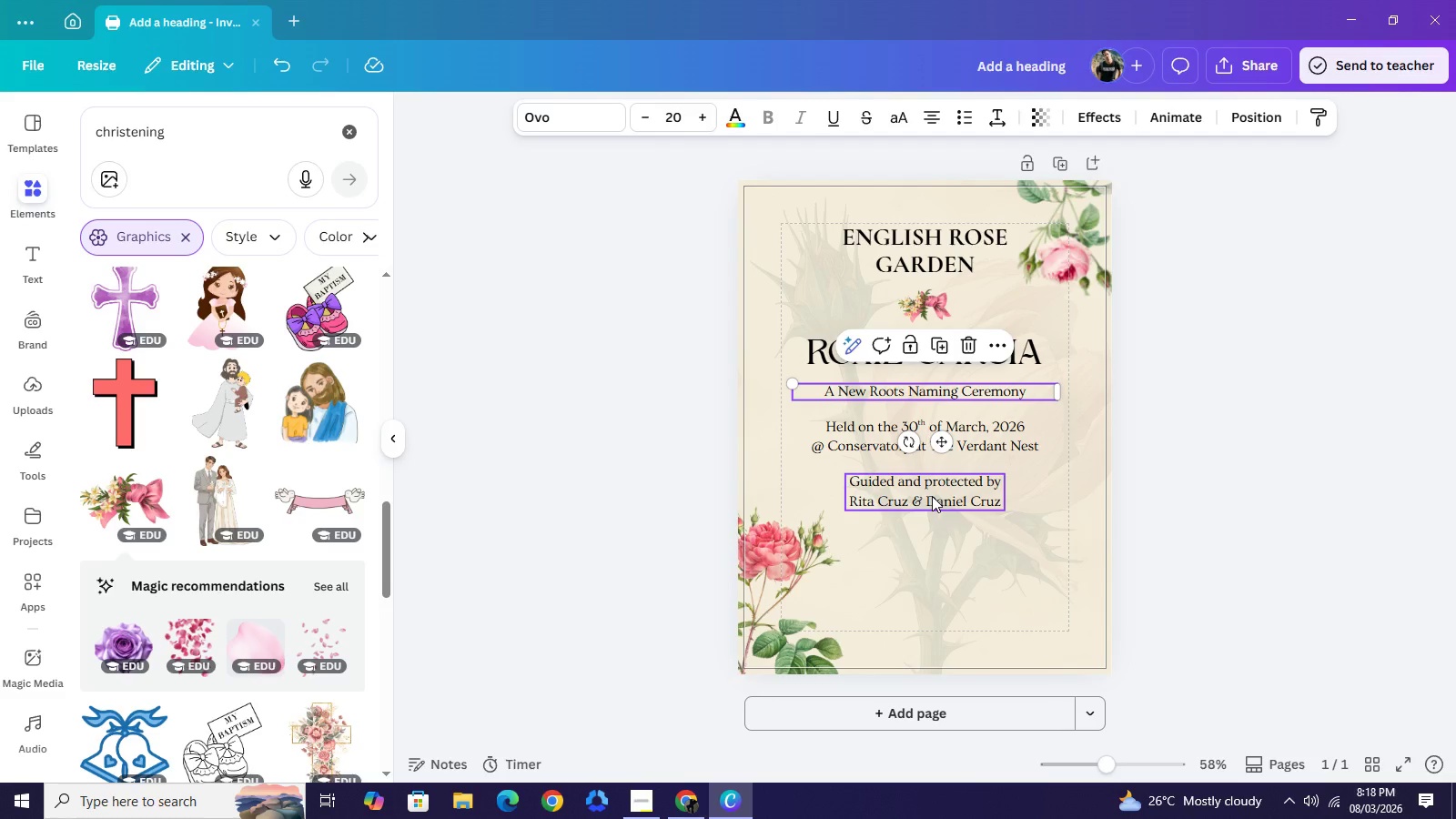 
key(Control+C)
 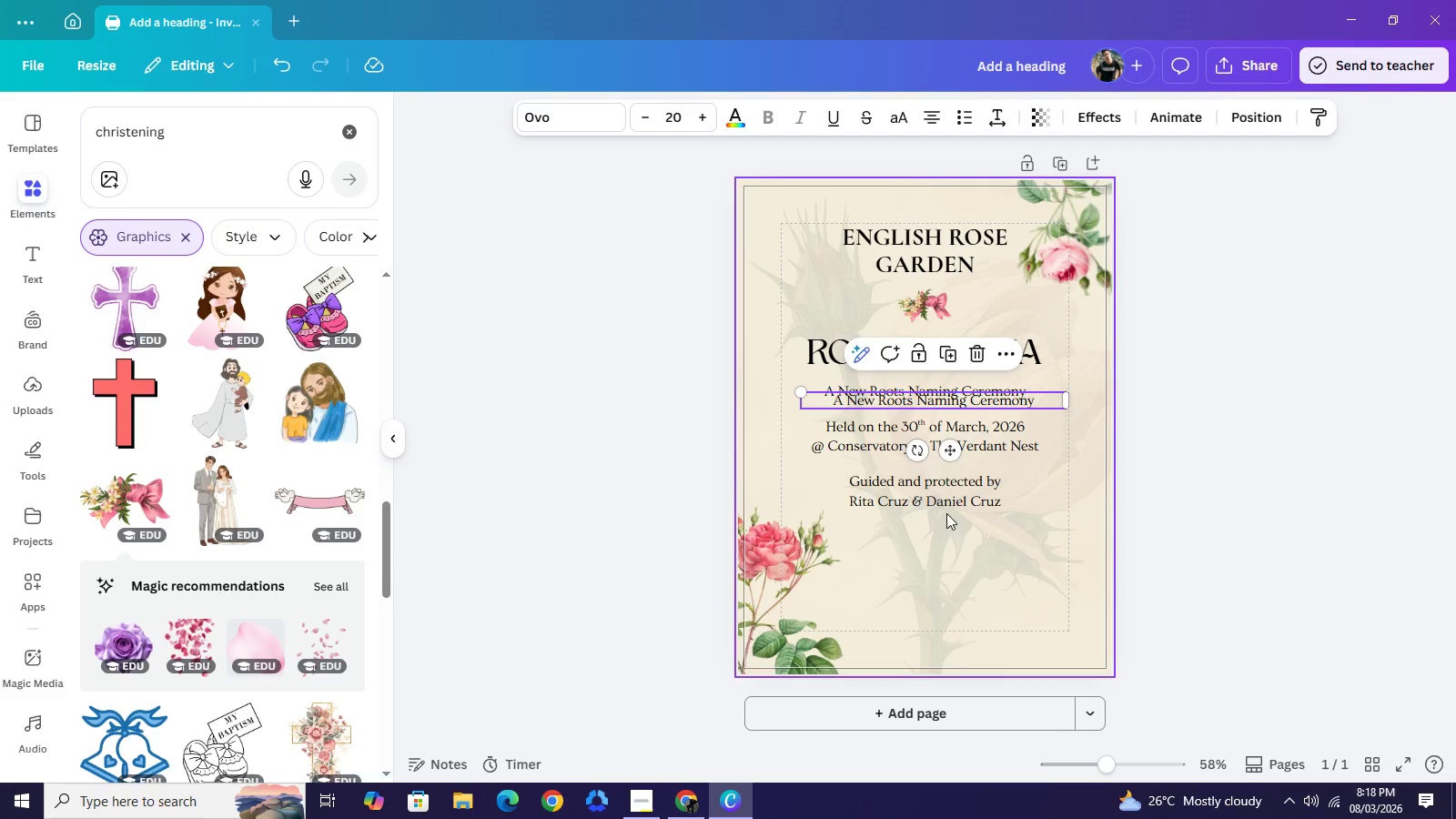 
key(Control+V)
 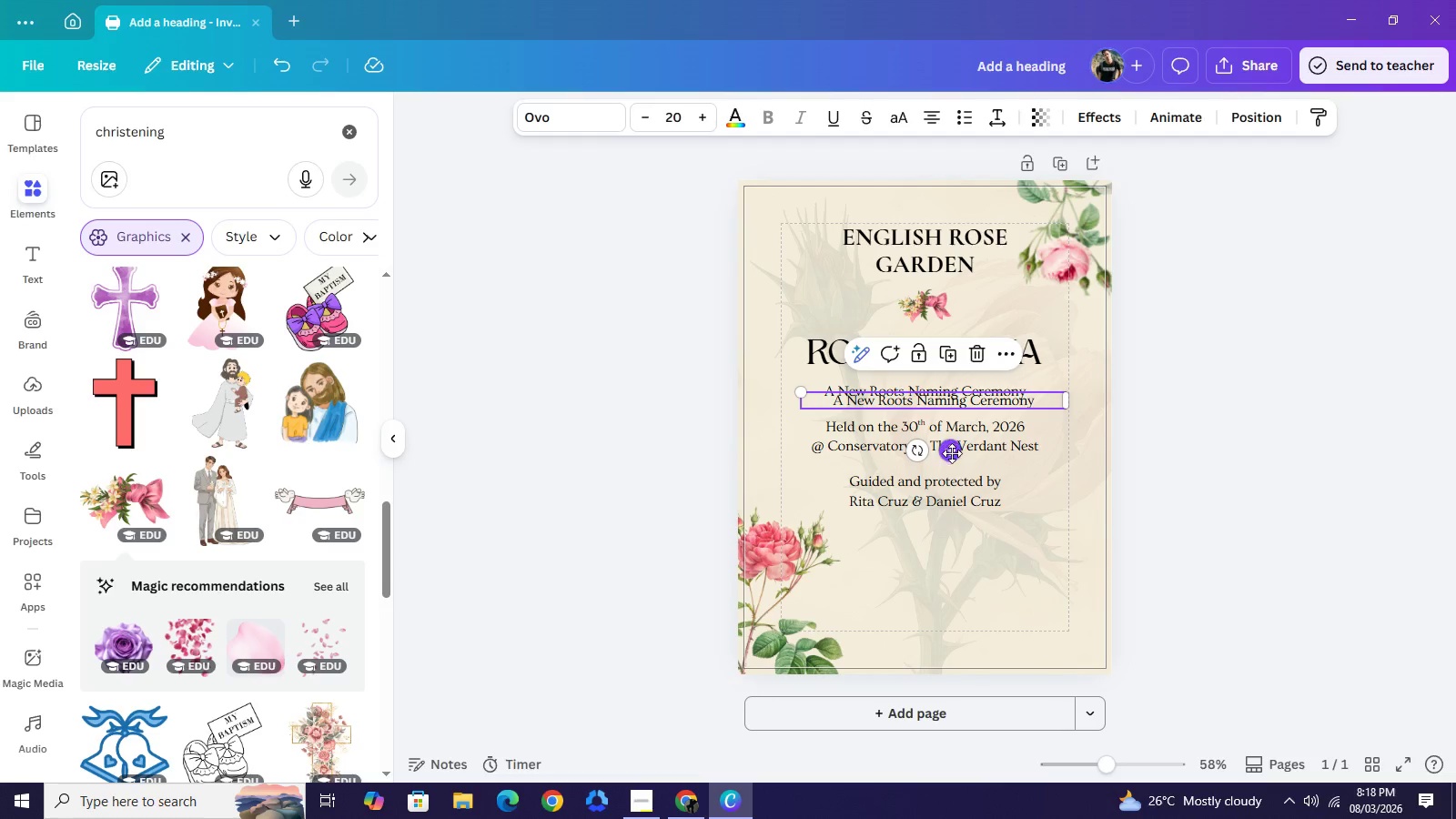 
left_click_drag(start_coordinate=[953, 450], to_coordinate=[945, 595])
 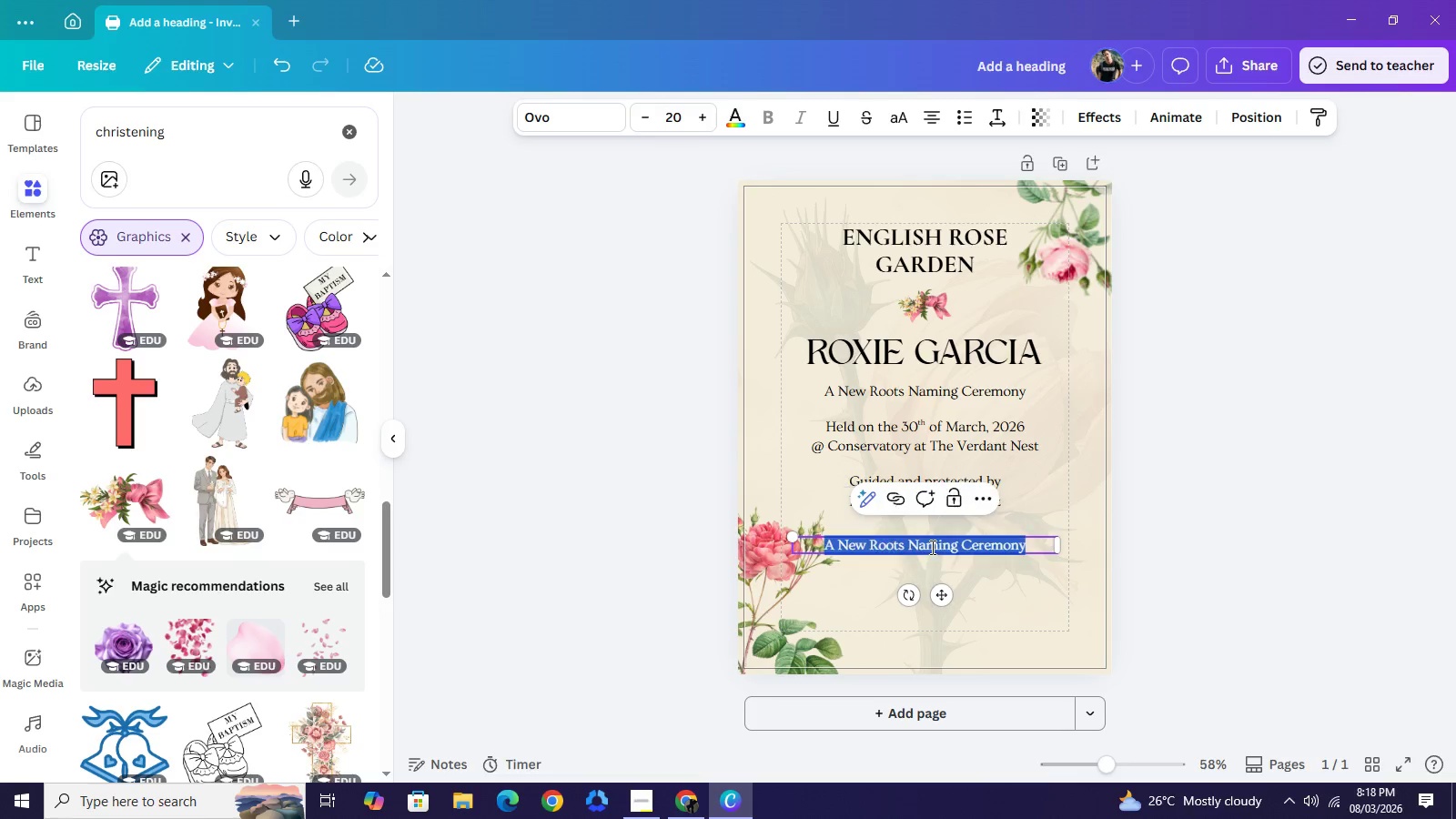 
double_click([931, 547])
 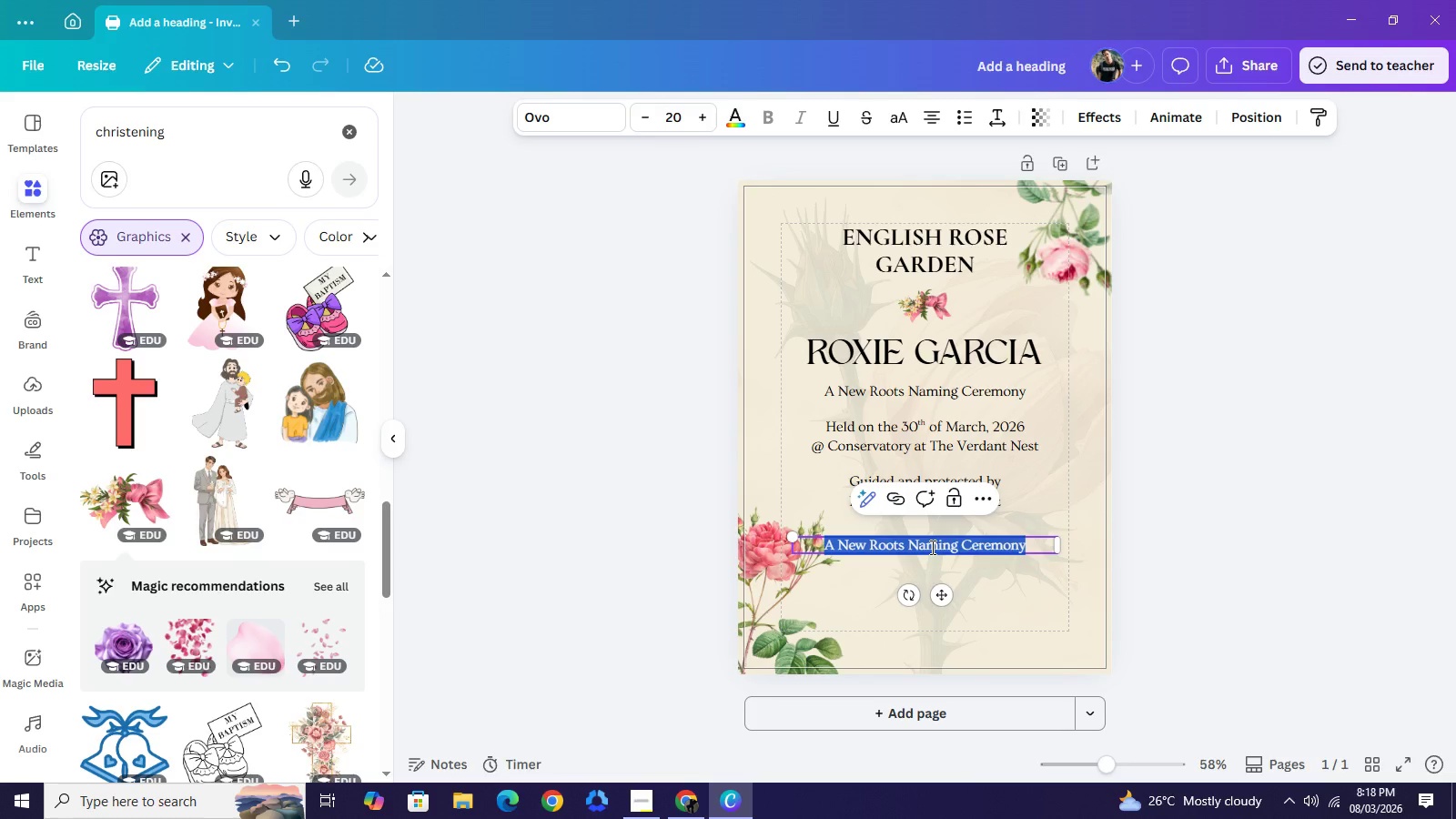 
type("May )
 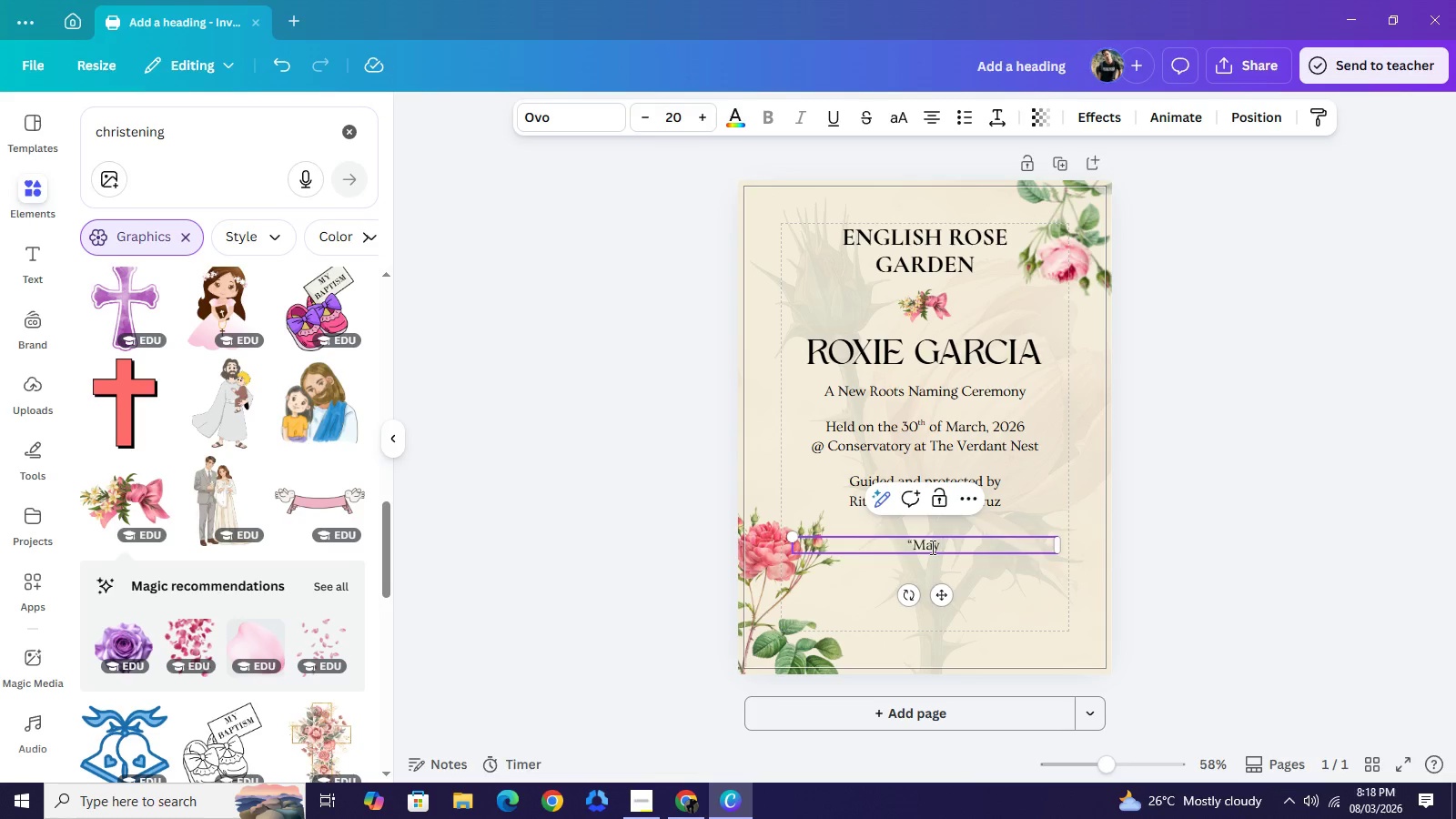 
type(your roots)
 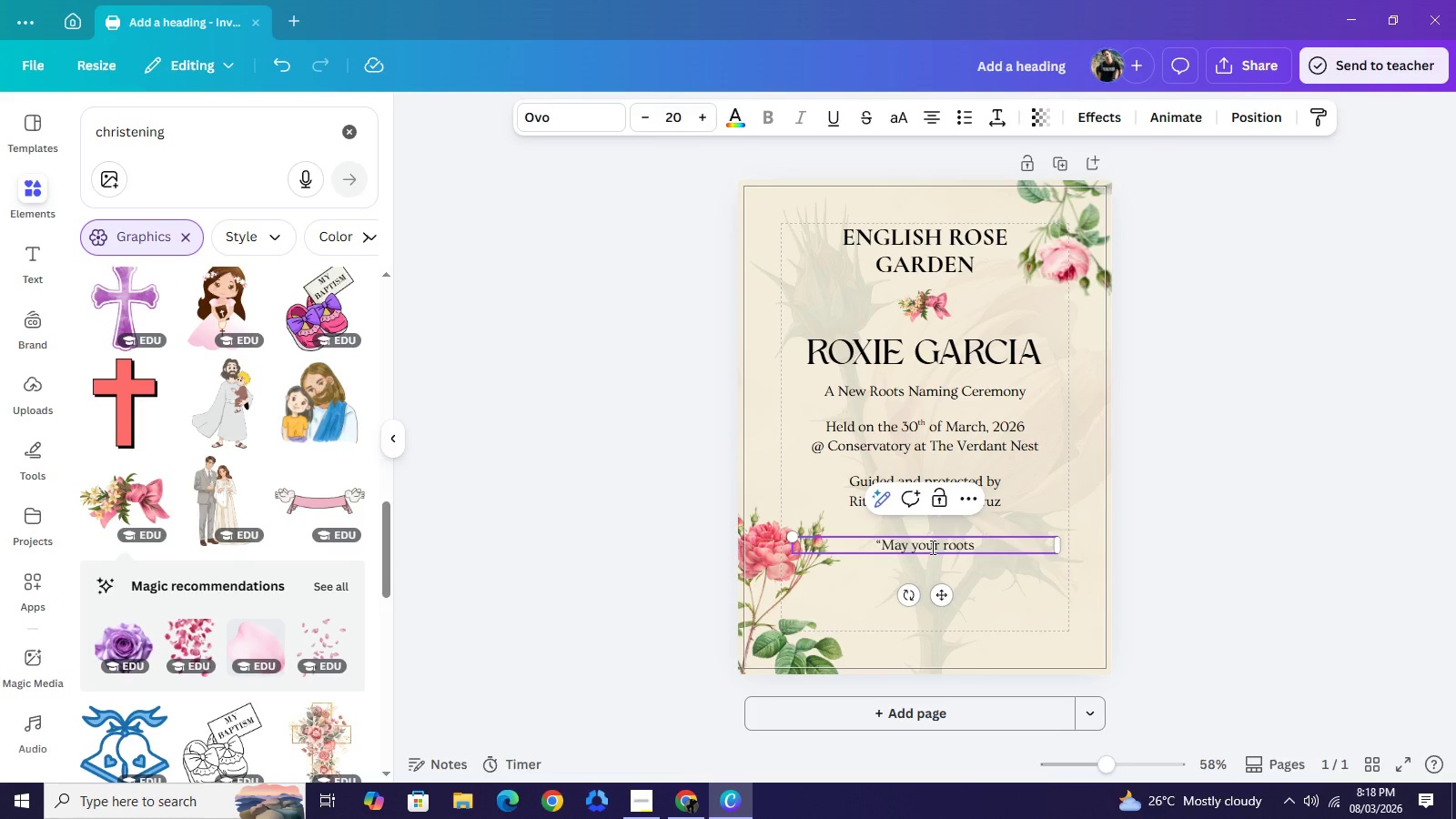 
type( run deep,)
 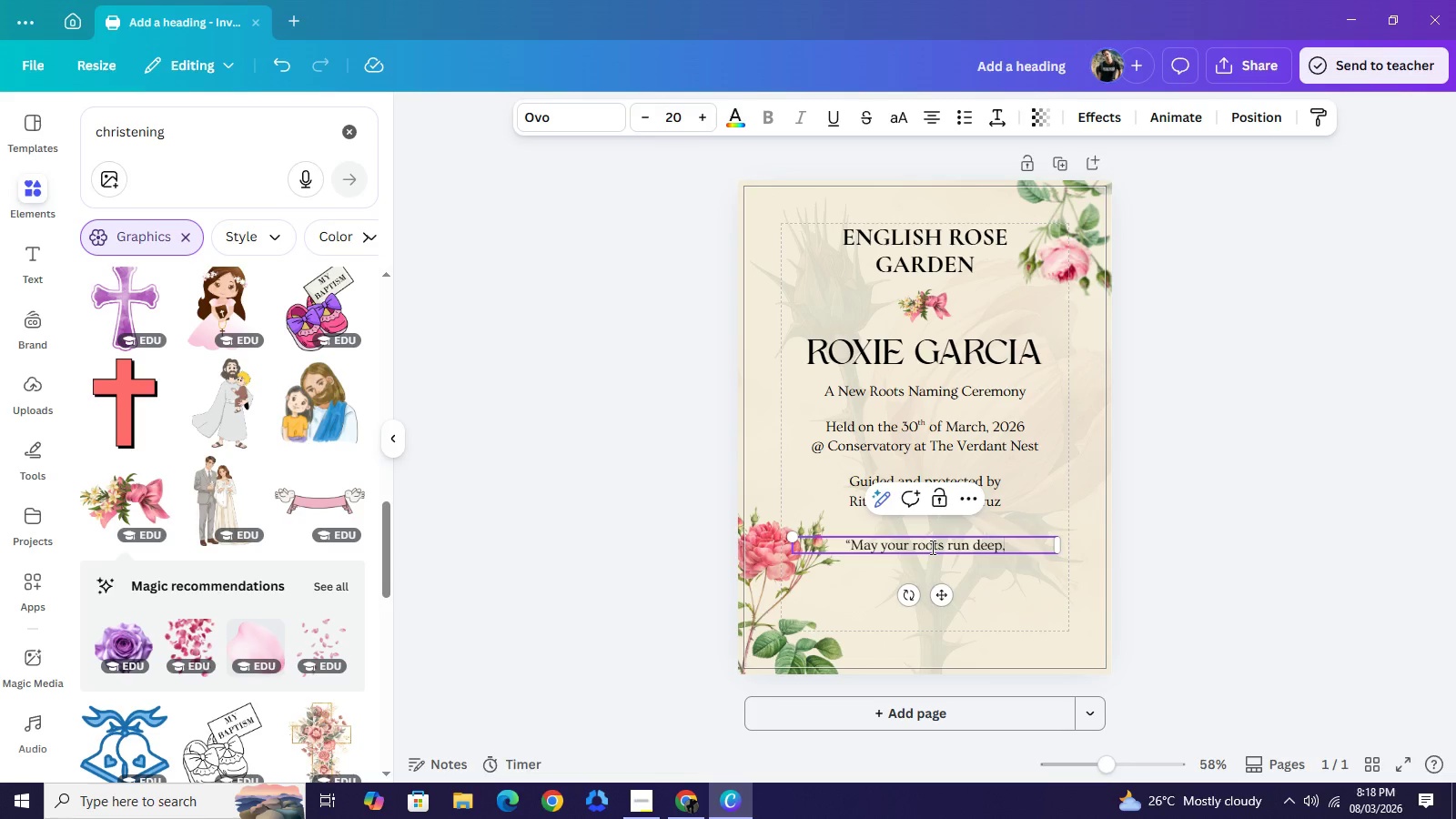 
type( your spirit )
 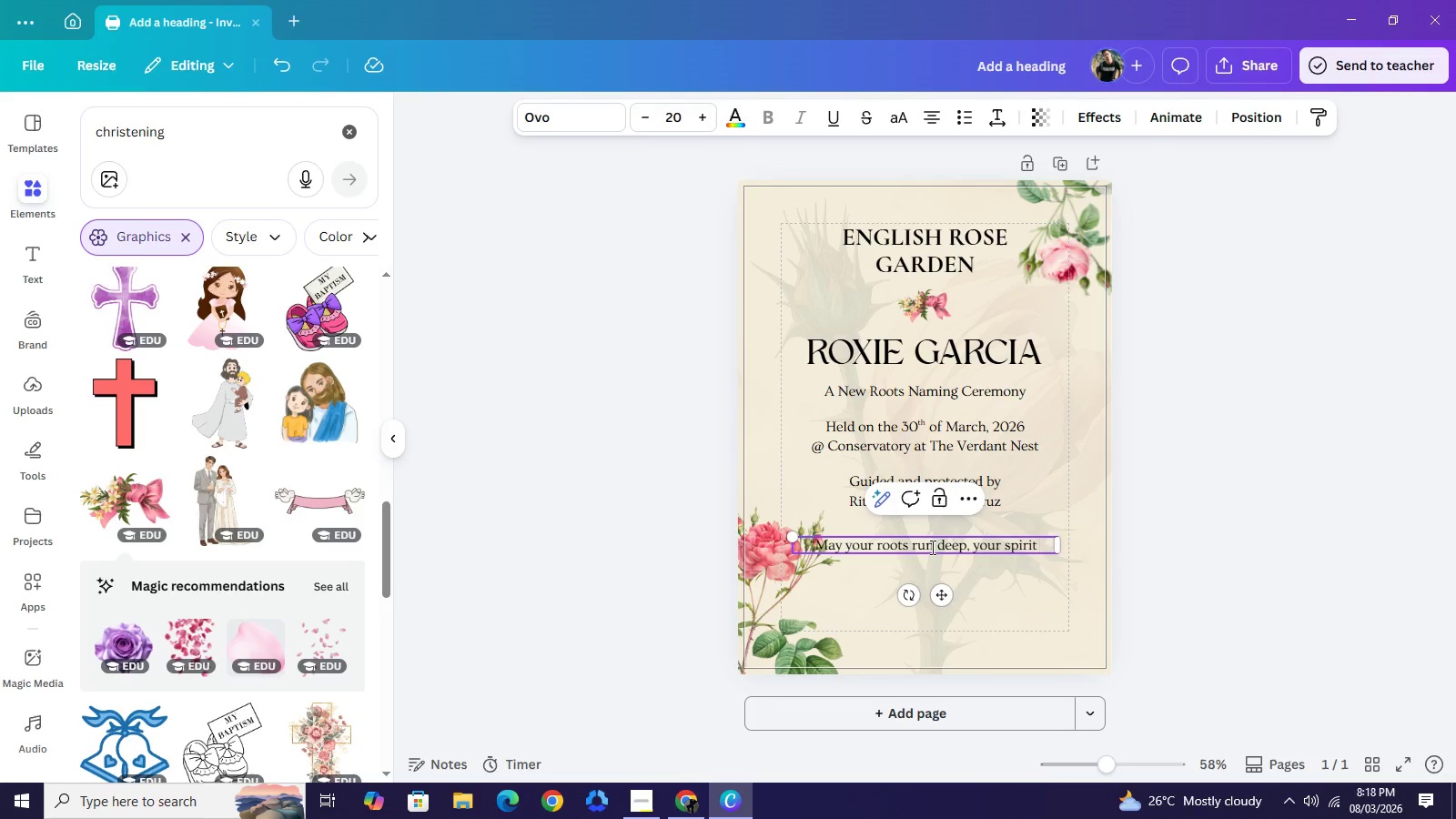 
type(reach high, and your heart )
 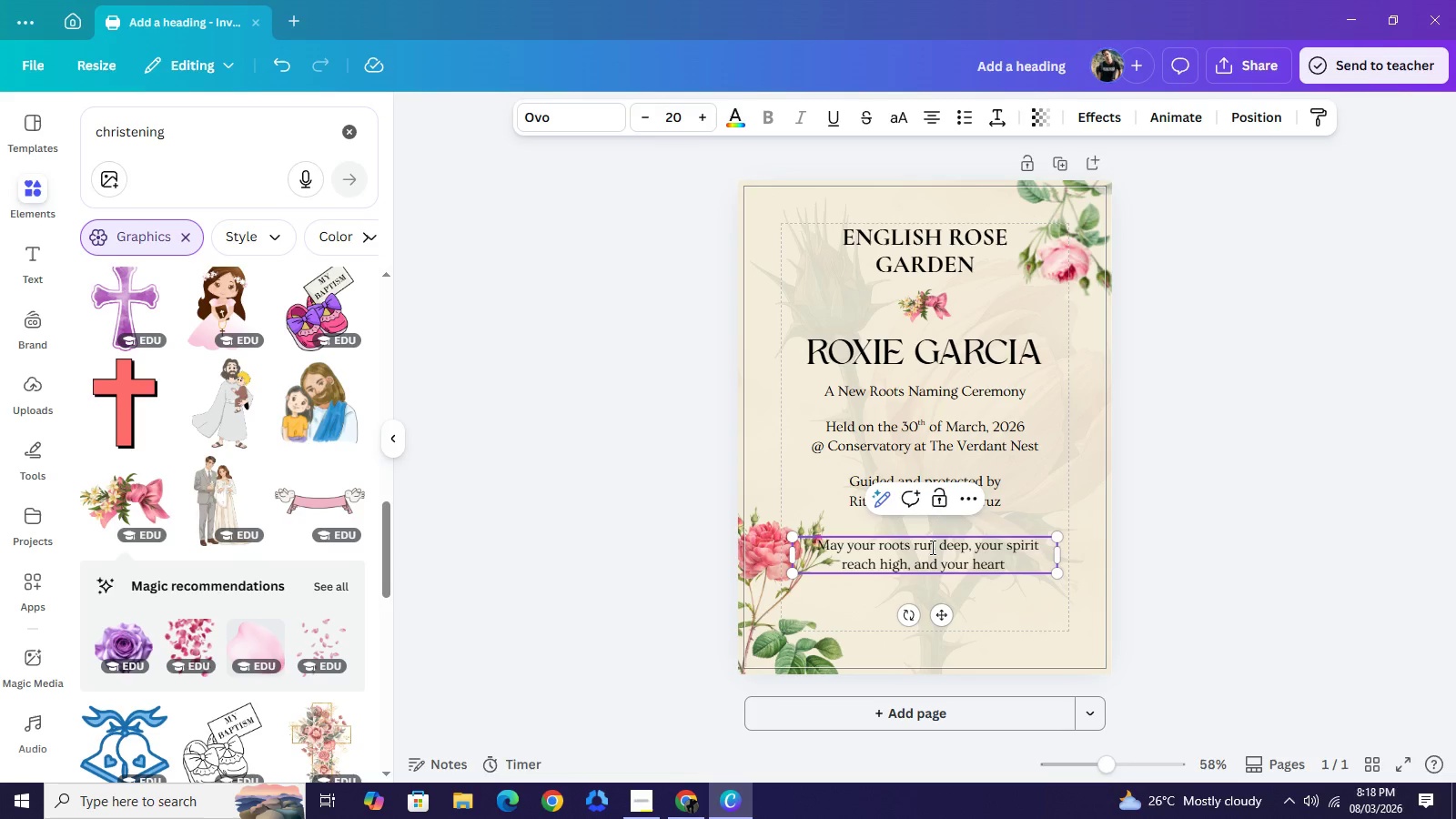 
type(always)
 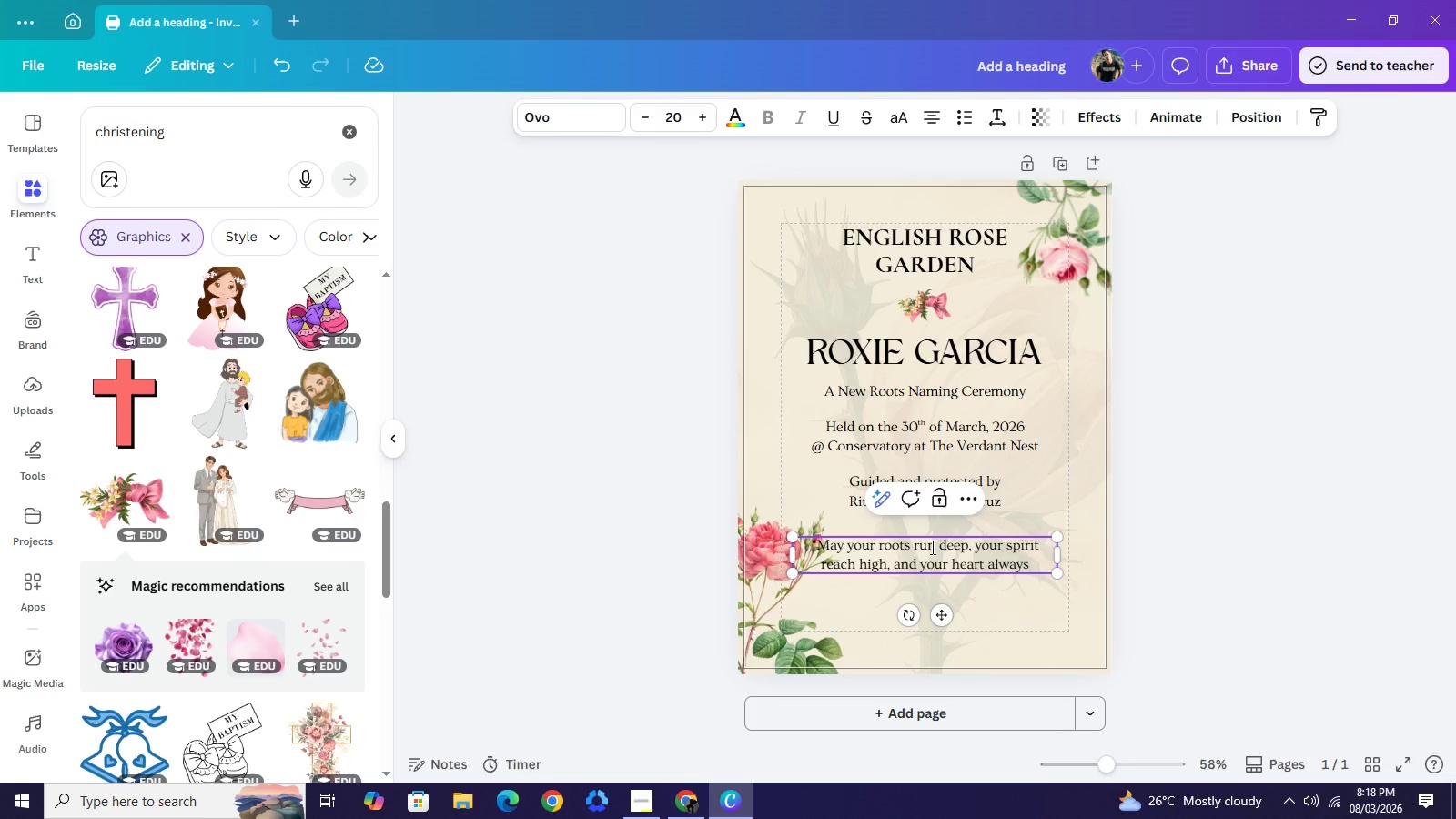 
type( find its way back to the garden".)
 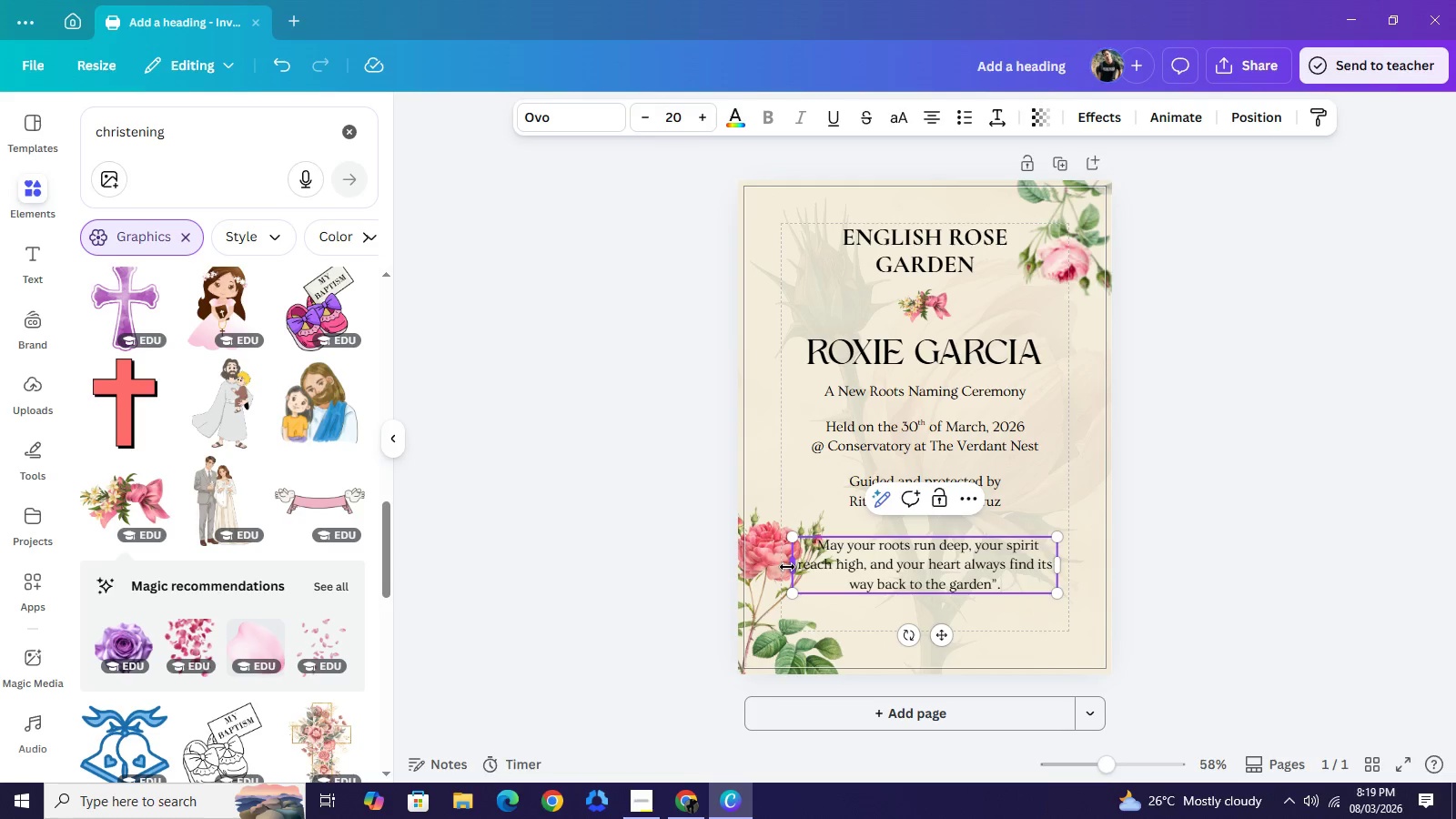 
left_click_drag(start_coordinate=[794, 567], to_coordinate=[821, 571])
 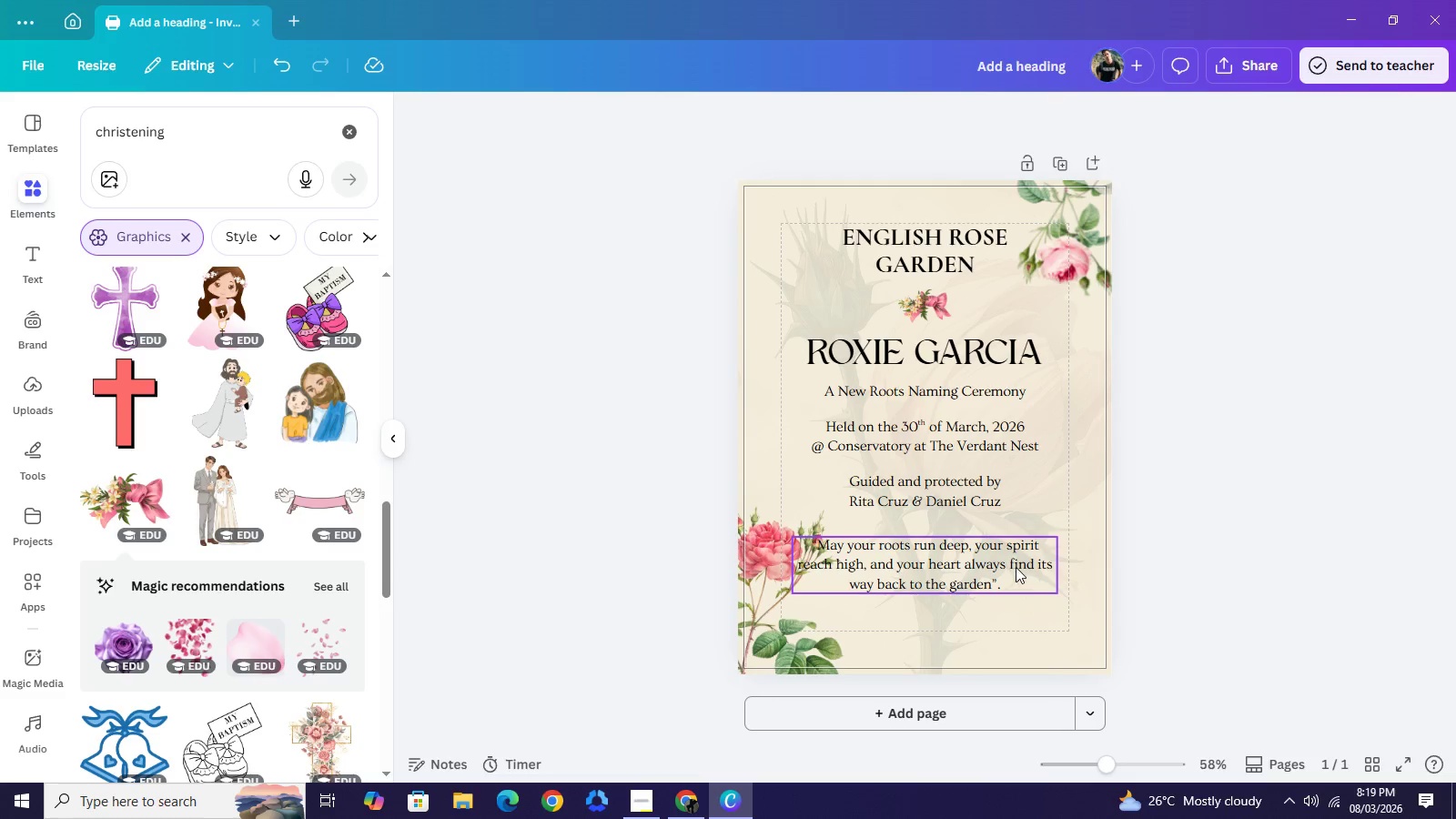 
left_click([1016, 567])
 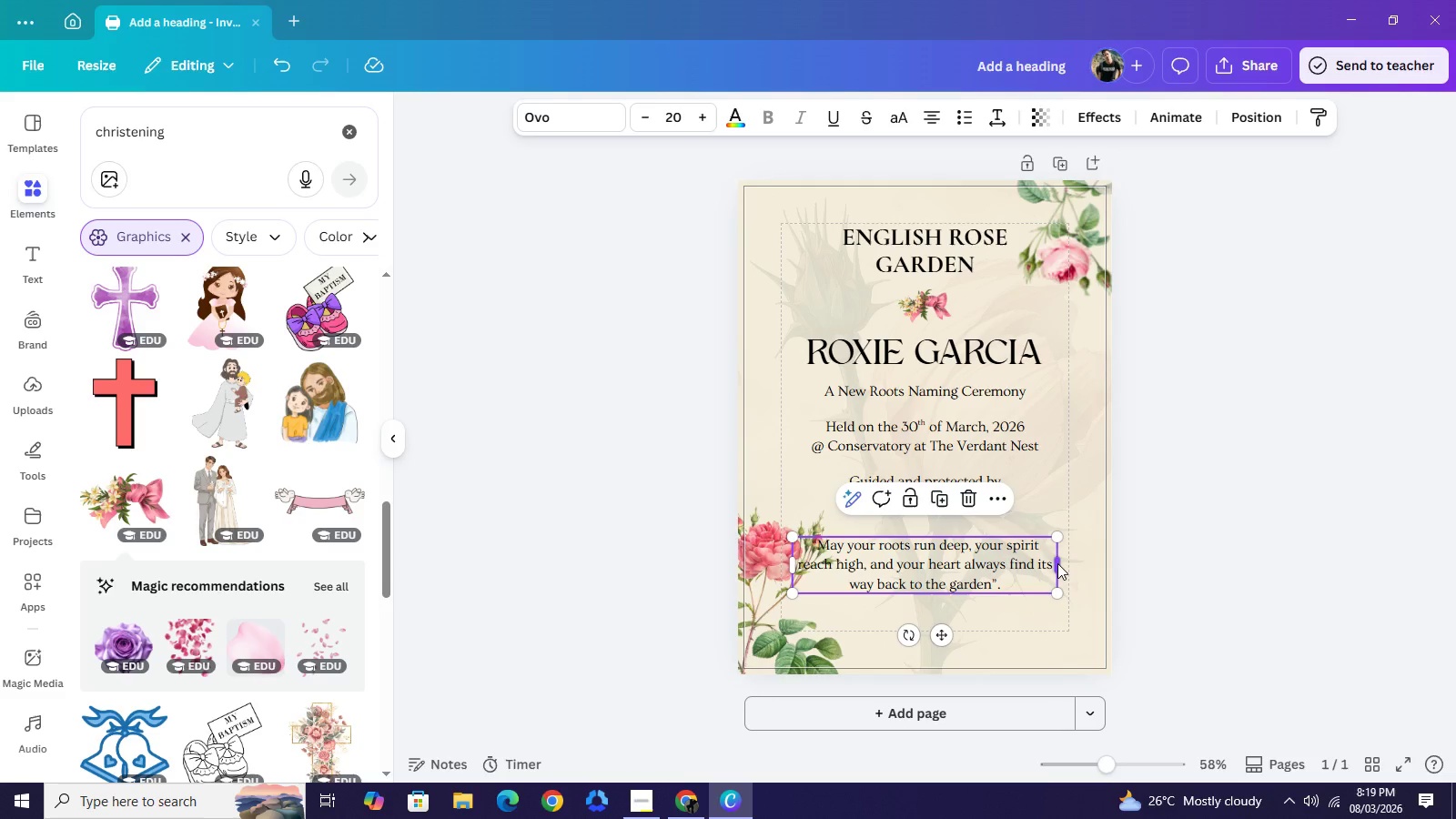 
left_click_drag(start_coordinate=[1061, 562], to_coordinate=[988, 566])
 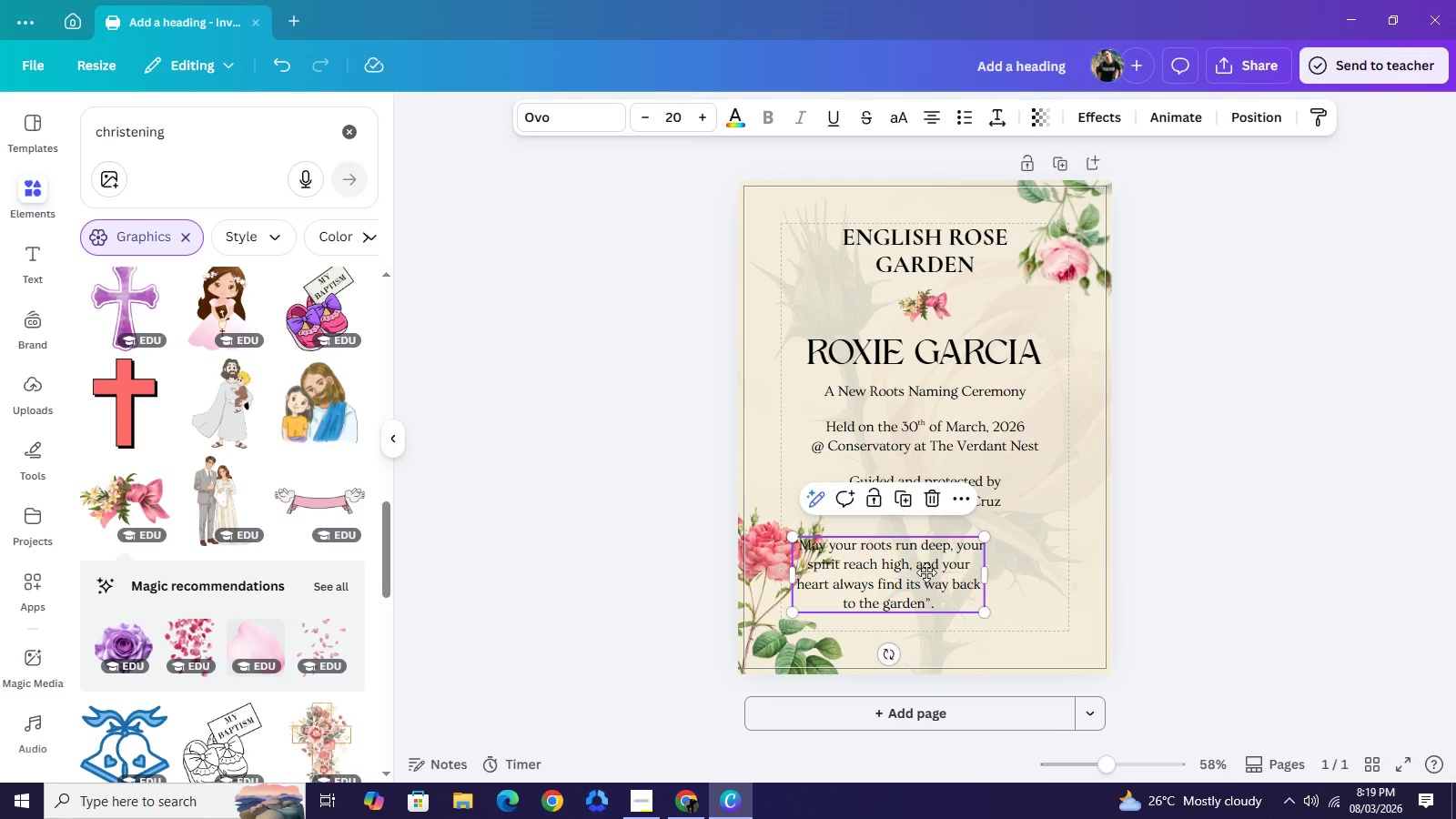 
left_click_drag(start_coordinate=[911, 571], to_coordinate=[950, 572])
 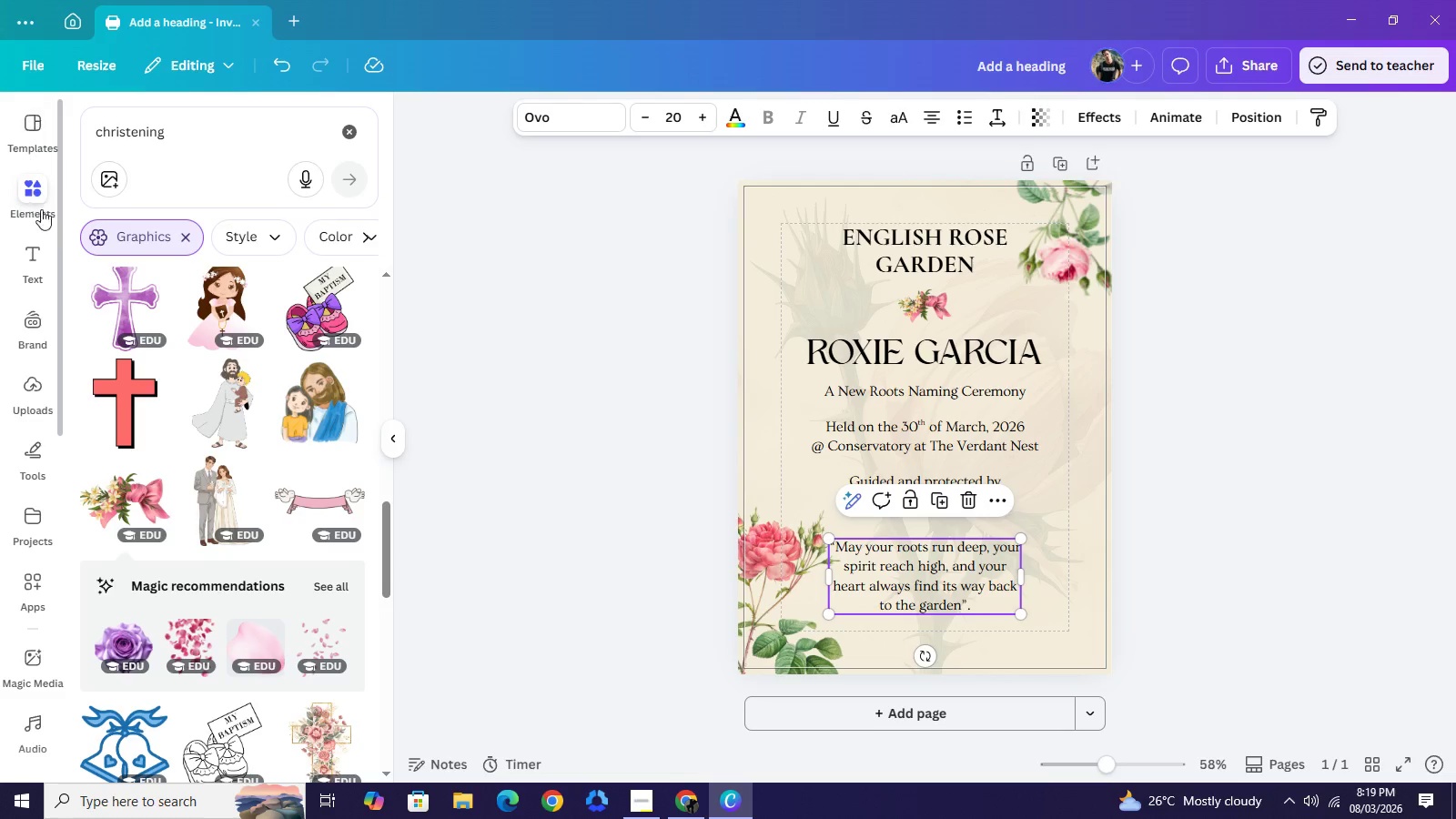 
left_click_drag(start_coordinate=[31, 257], to_coordinate=[549, 253])
 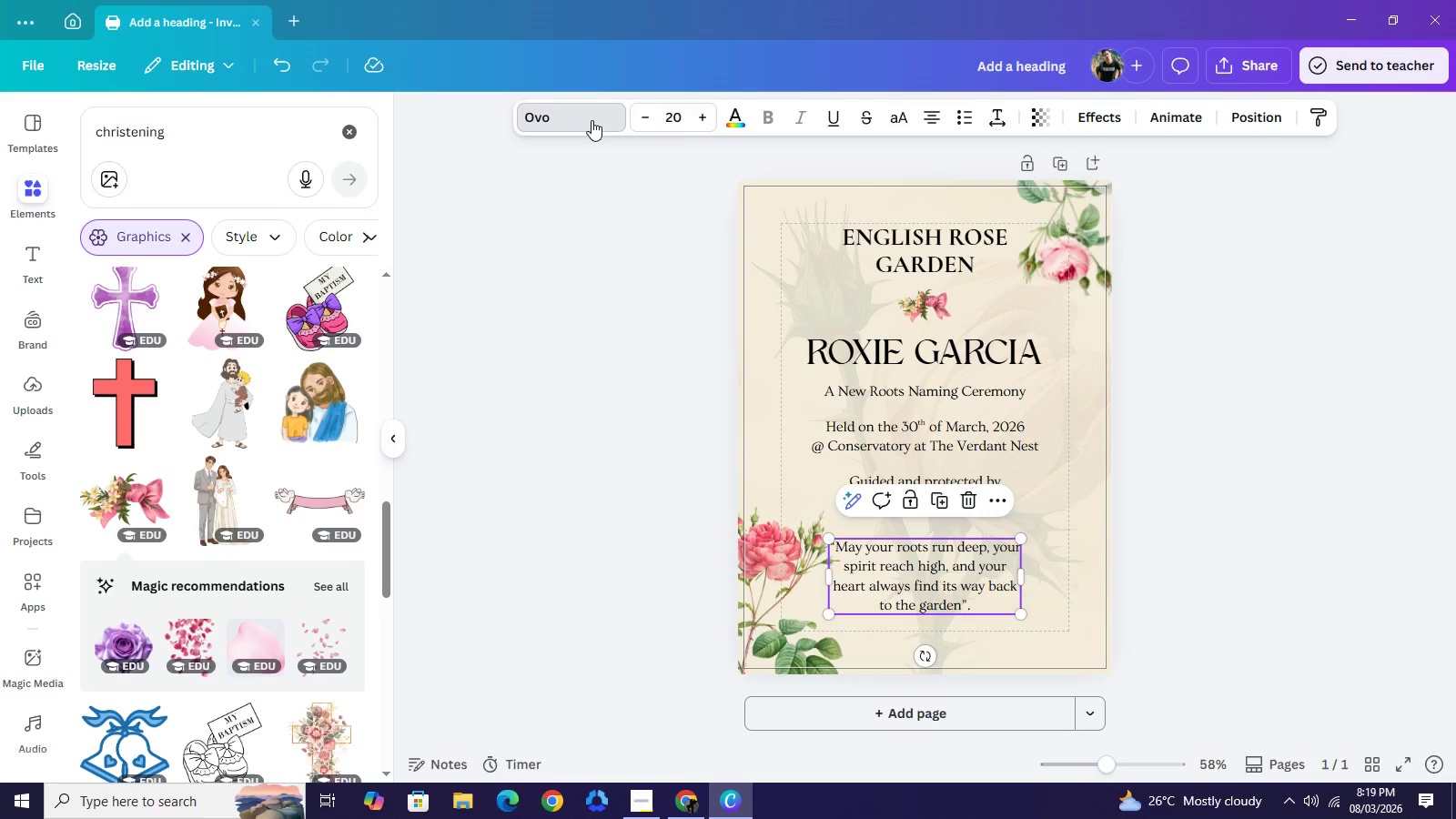 
left_click([592, 120])
 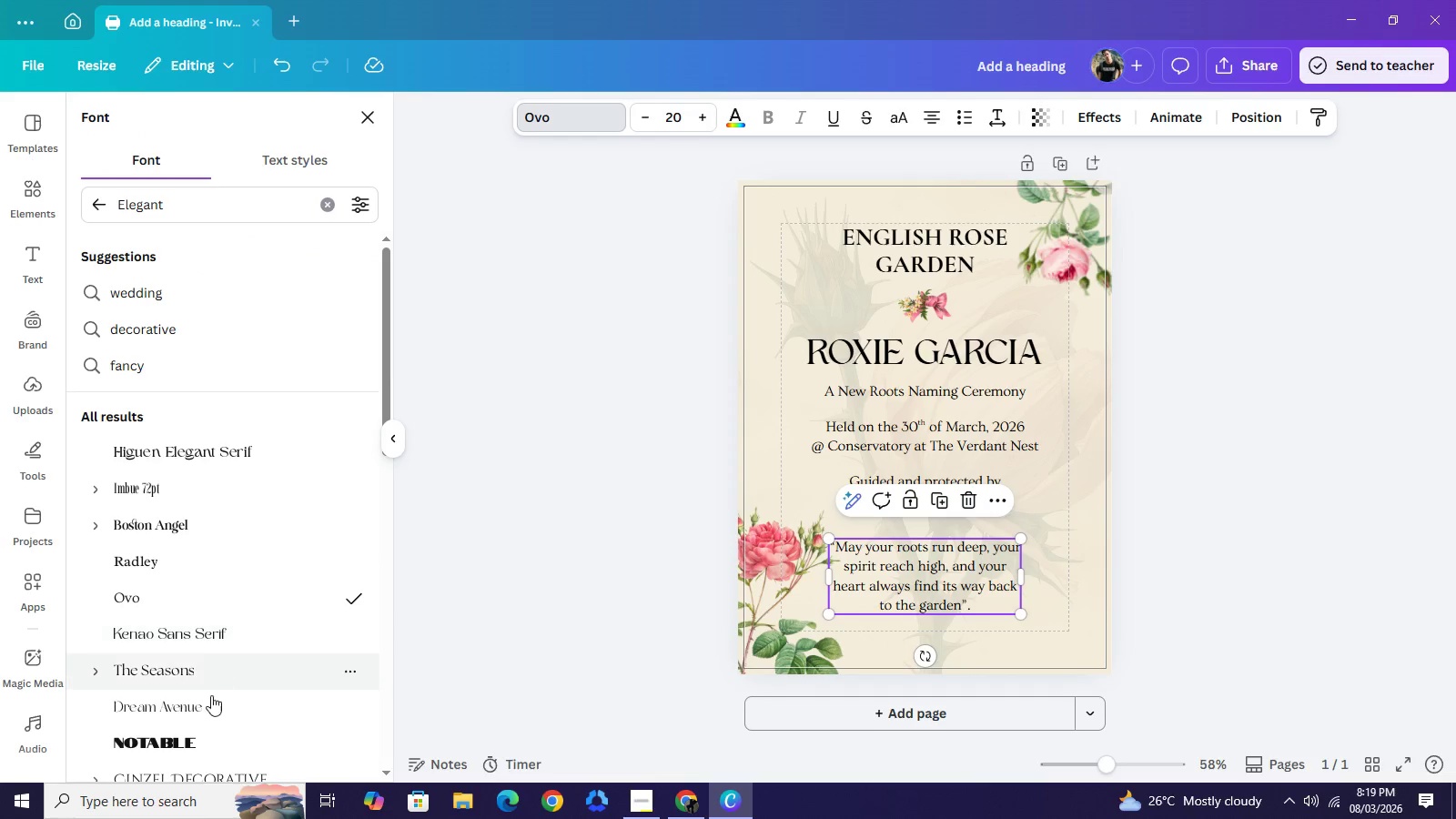 
scroll: coordinate [216, 725], scroll_direction: down, amount: 3.0
 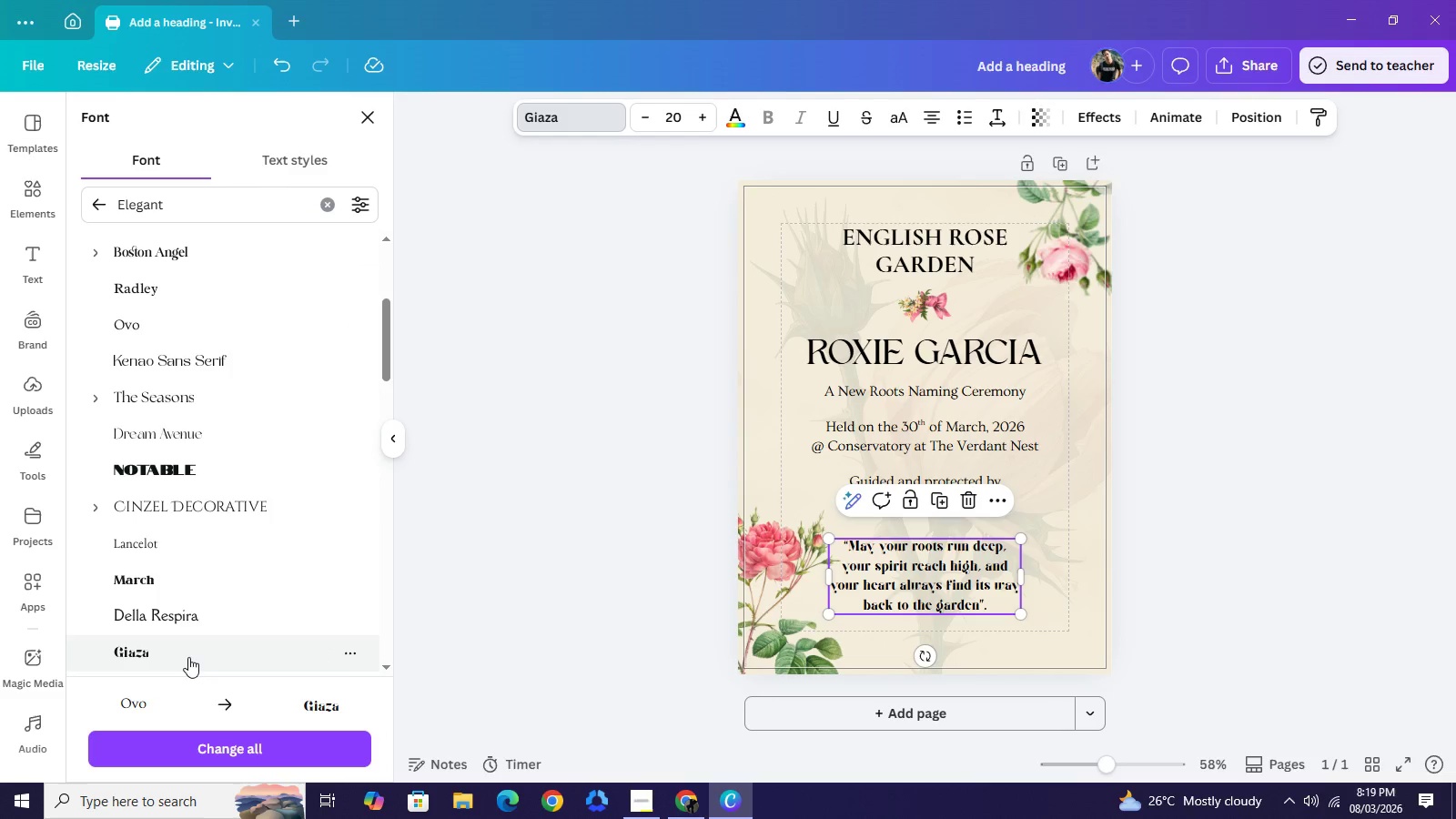 
wait(6.96)
 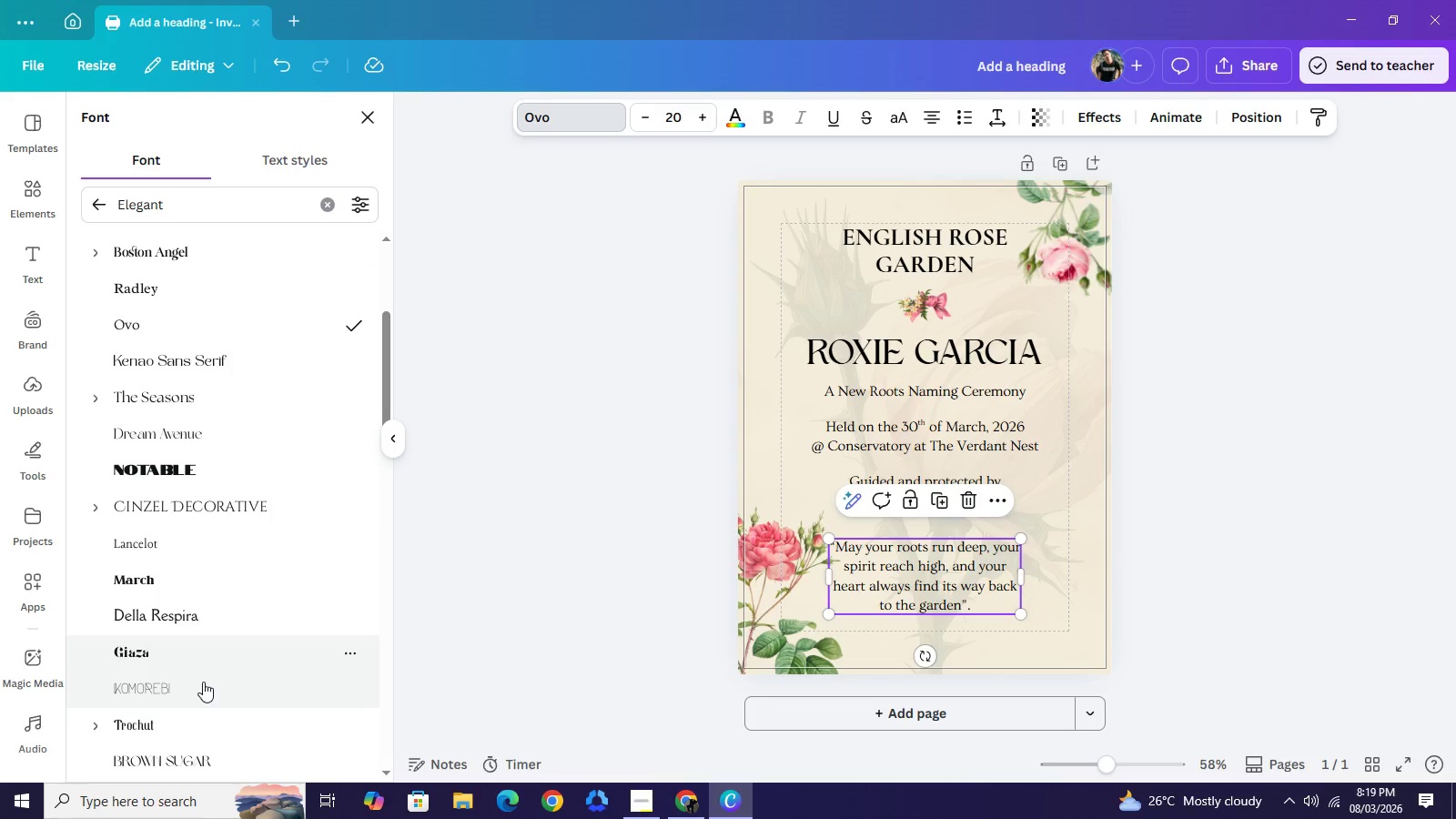 
scroll: coordinate [209, 604], scroll_direction: down, amount: 5.0
 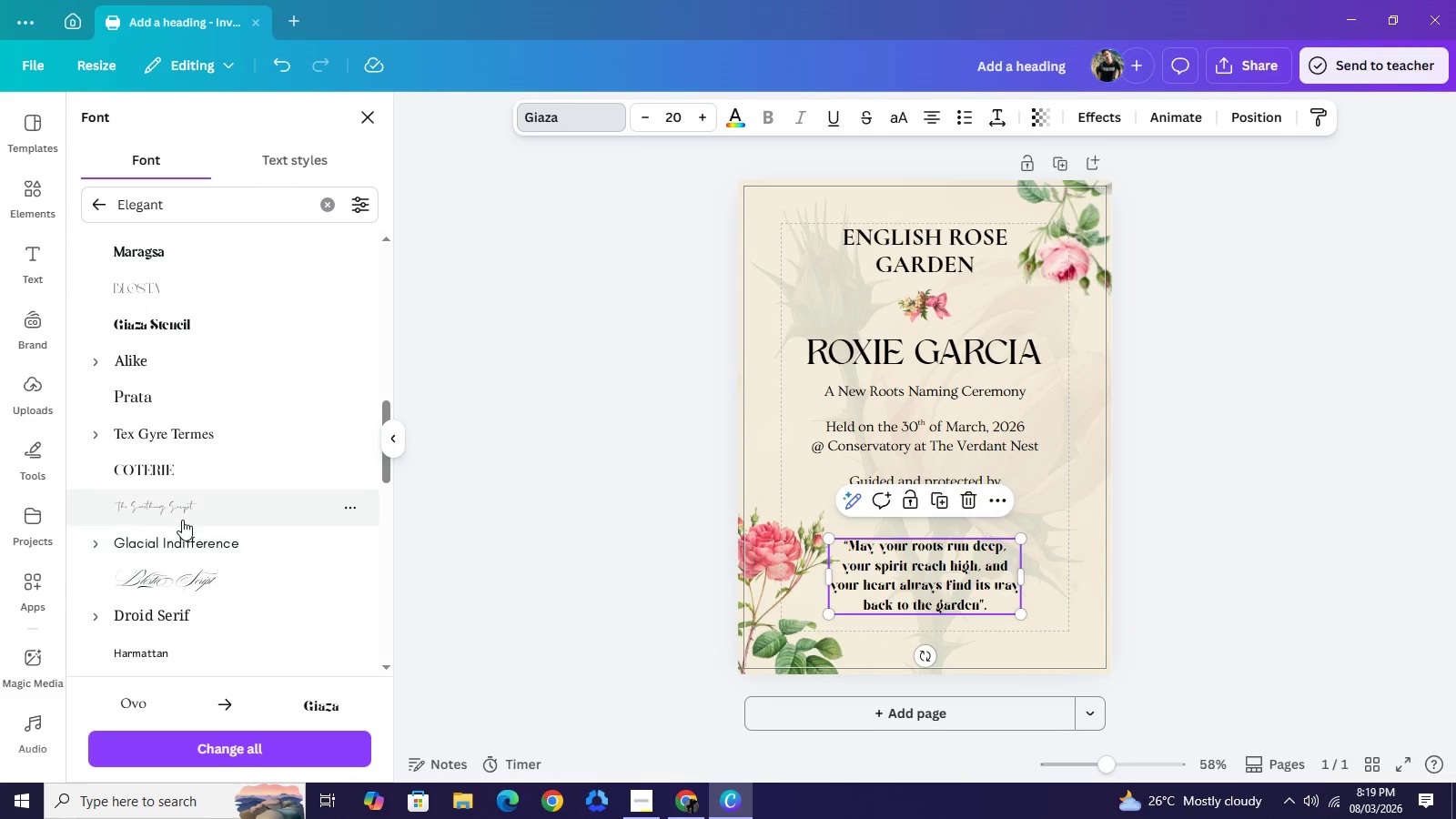 
left_click([182, 520])
 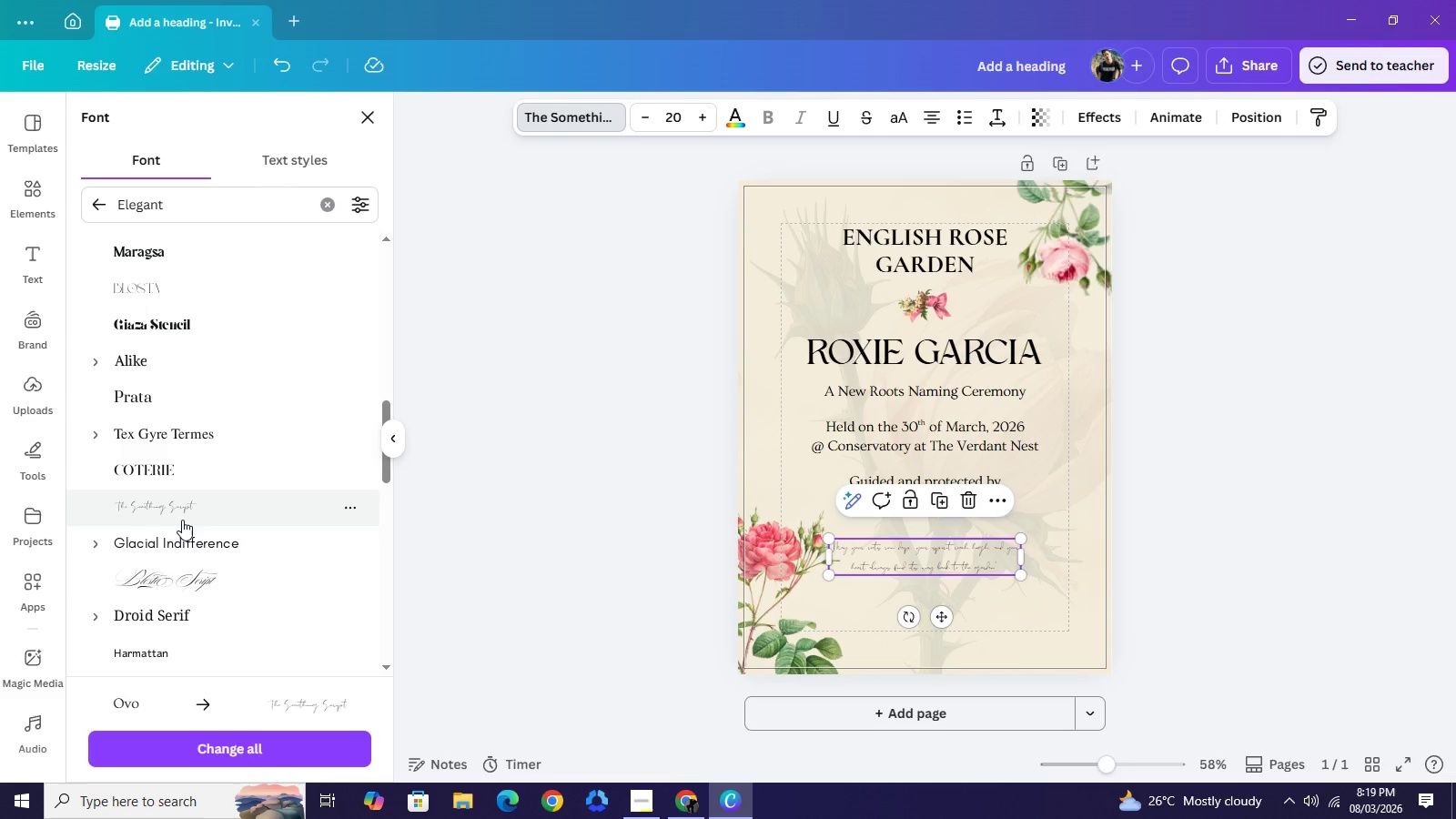 
scroll: coordinate [195, 543], scroll_direction: down, amount: 2.0
 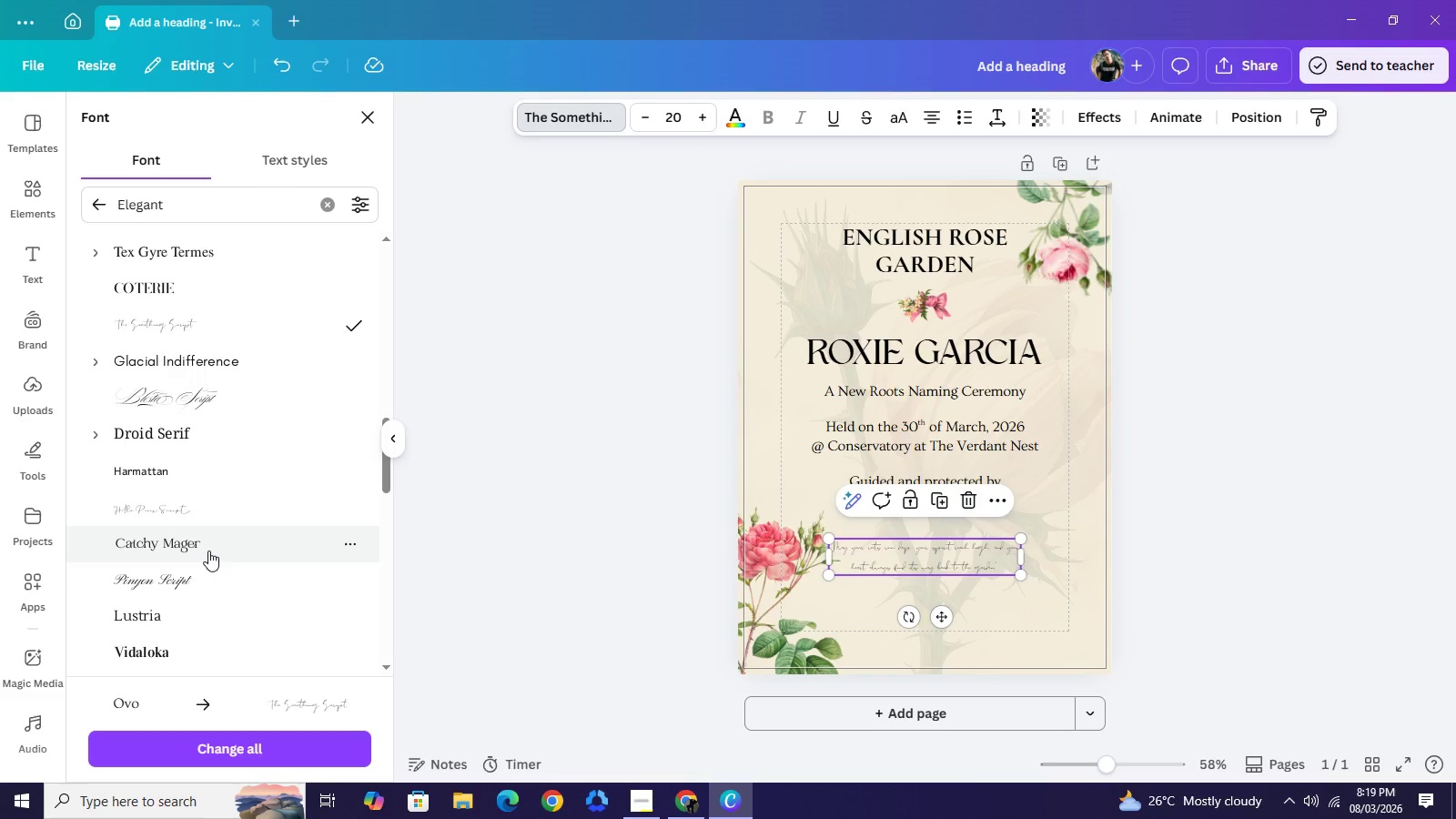 
left_click([208, 551])
 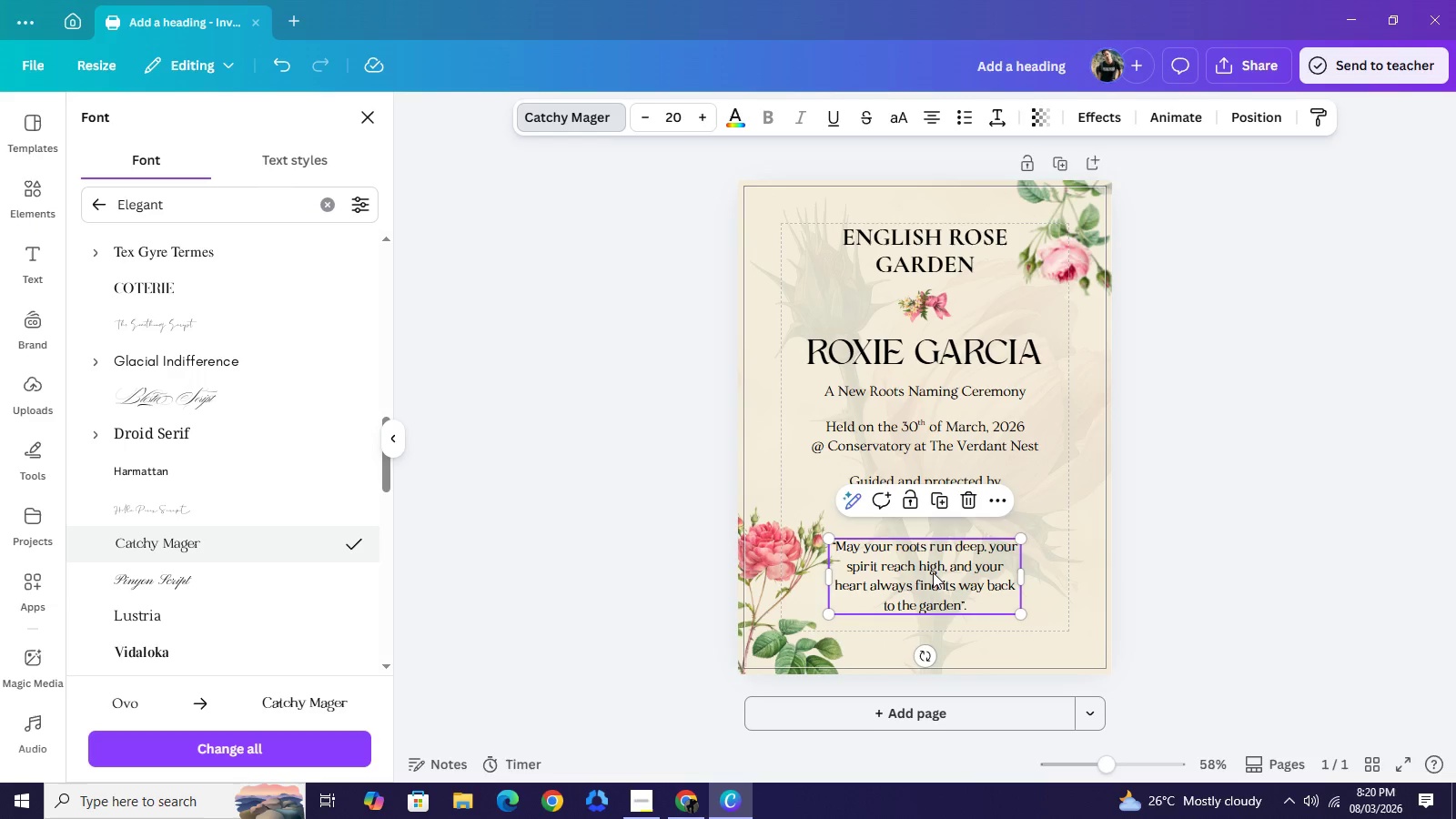 
wait(9.24)
 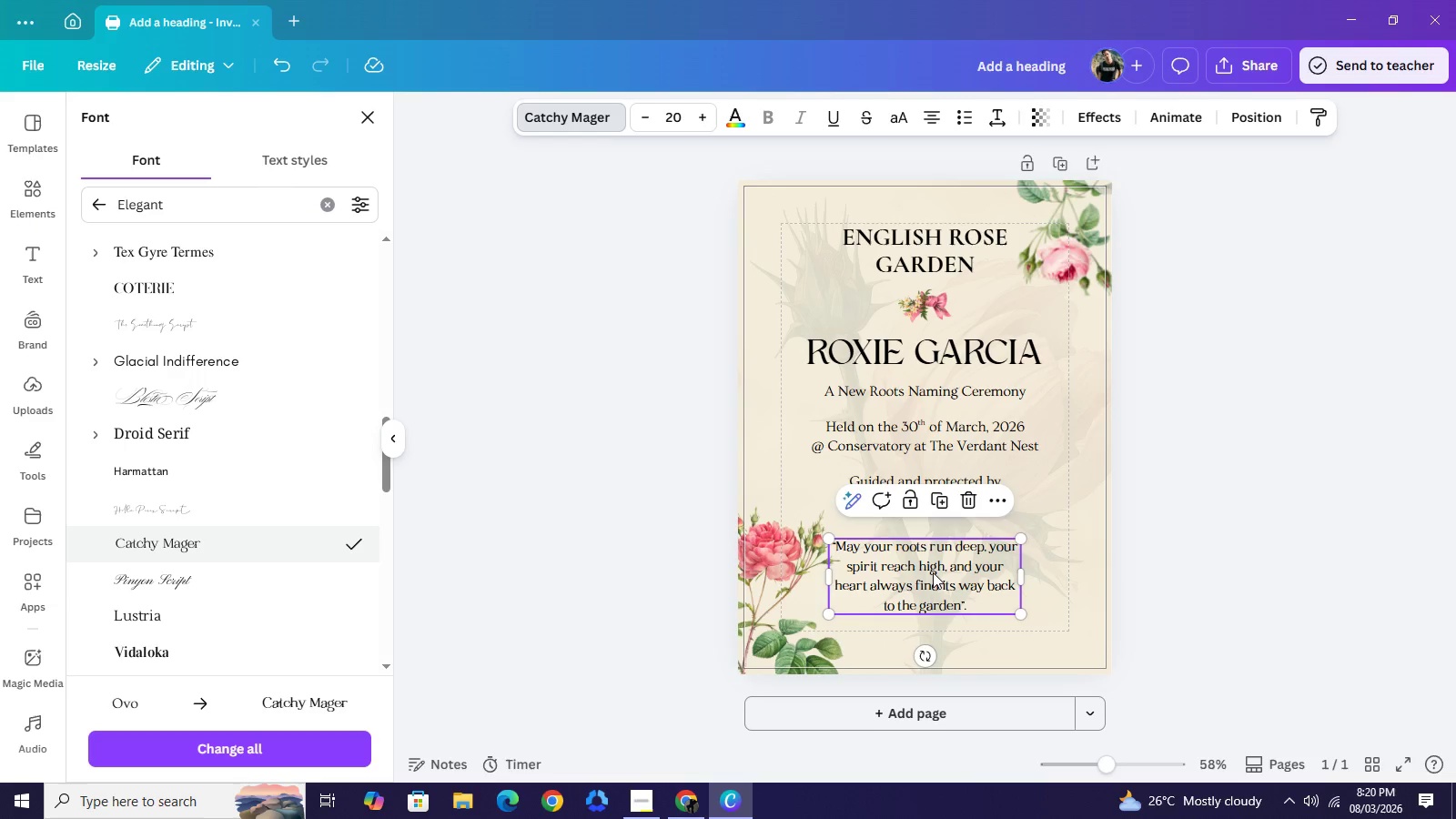 
left_click([1375, 477])
 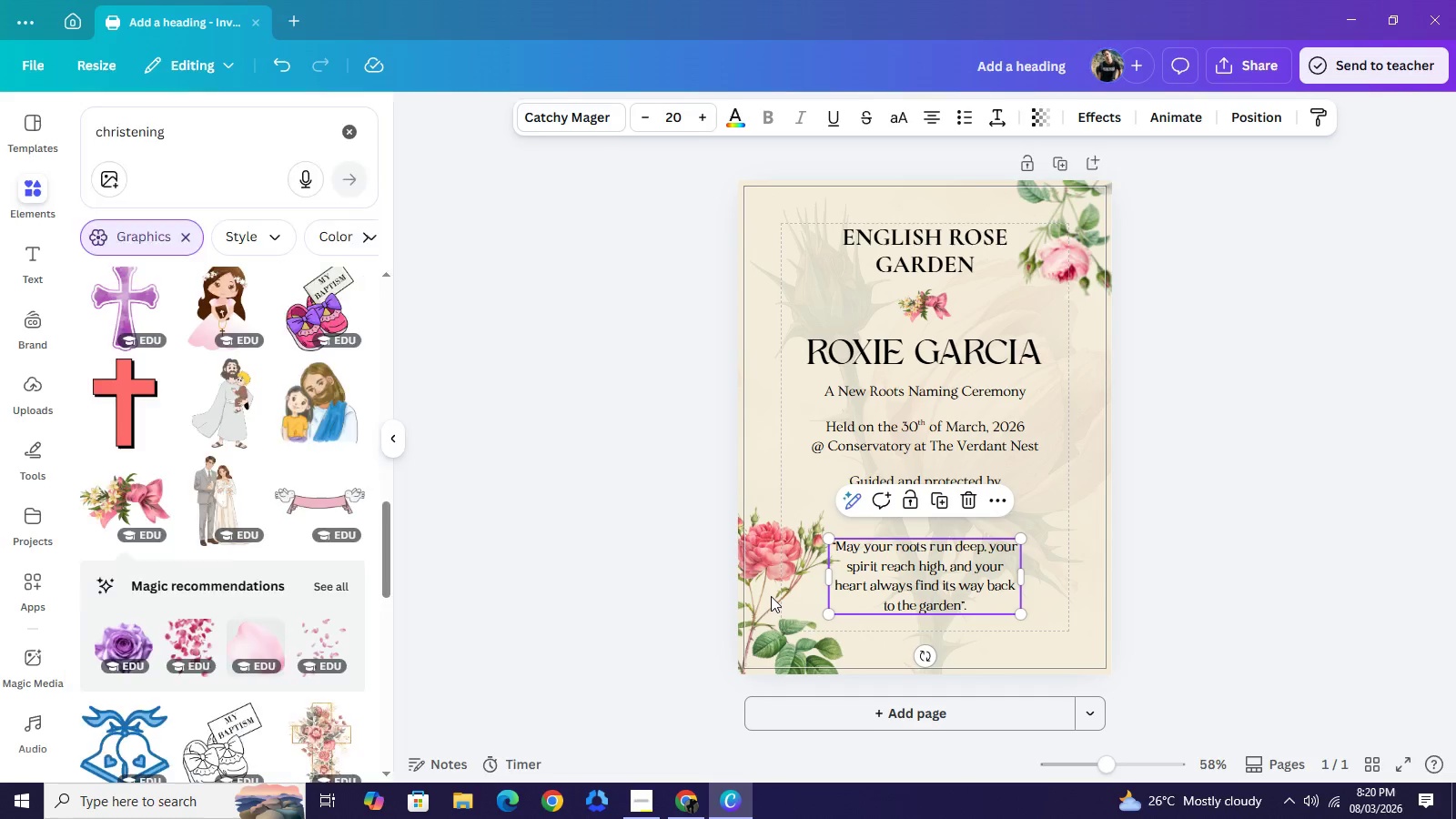 
left_click([771, 596])
 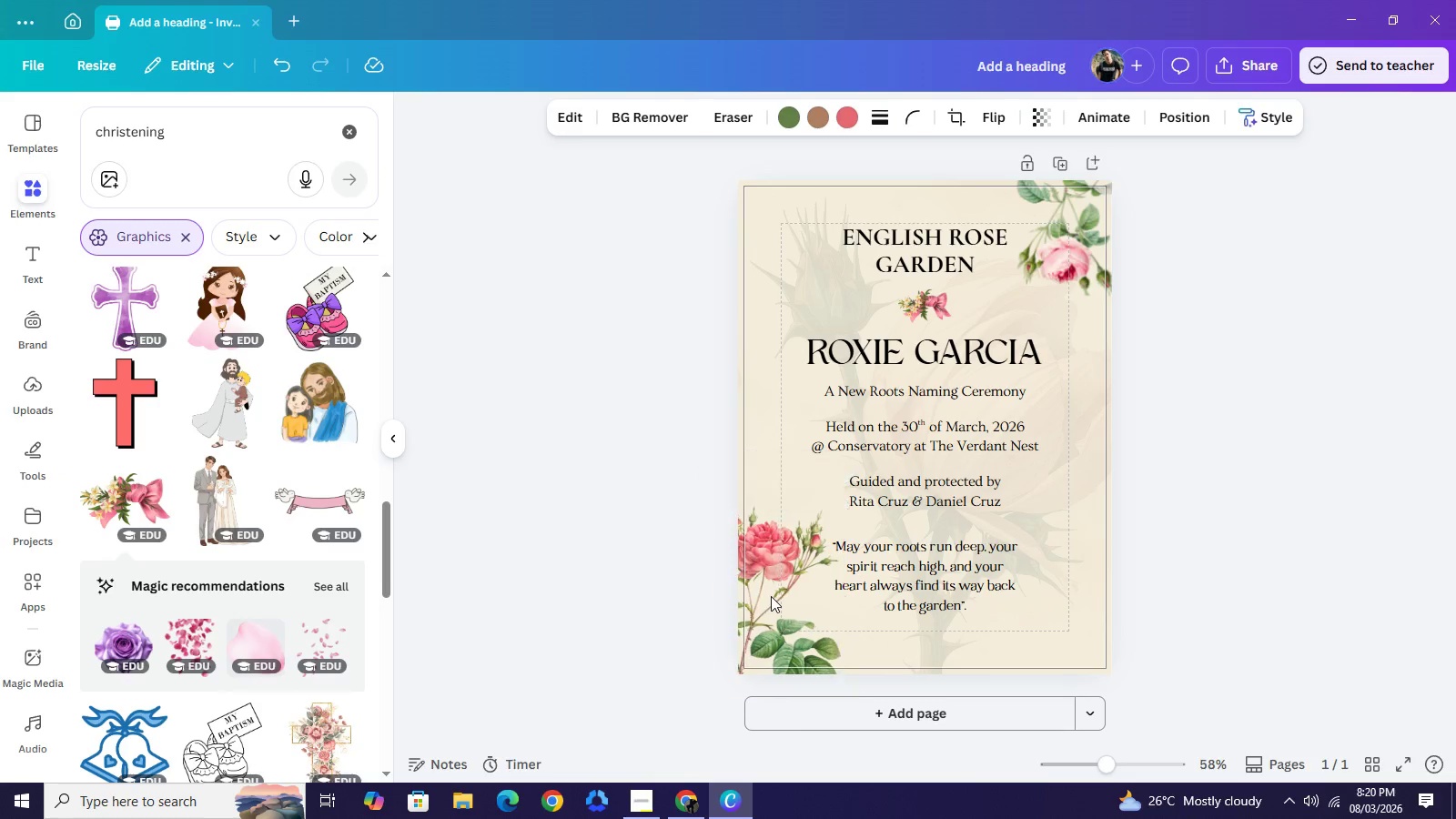 
key(ArrowLeft)
 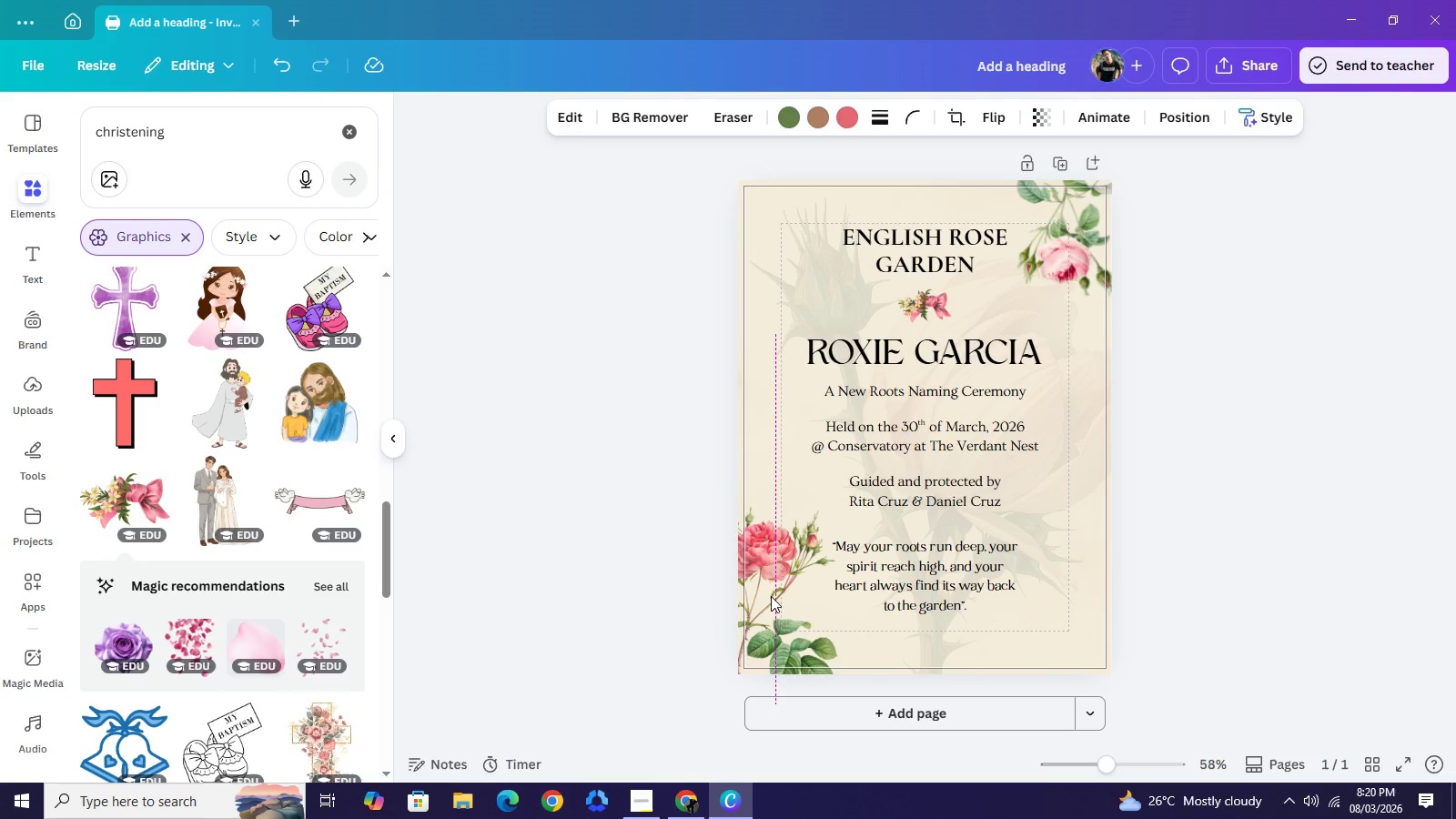 
key(ArrowLeft)
 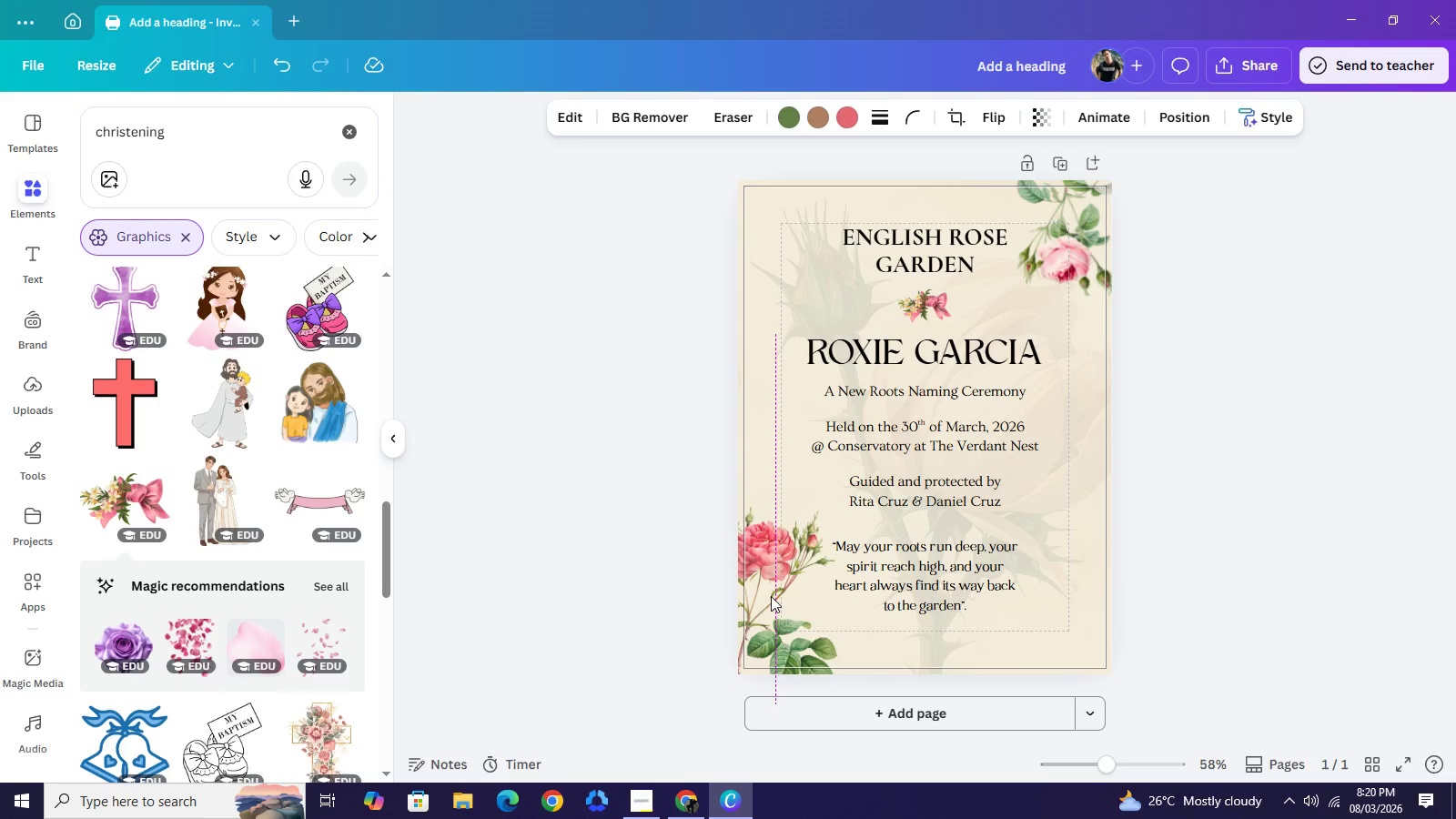 
key(ArrowLeft)
 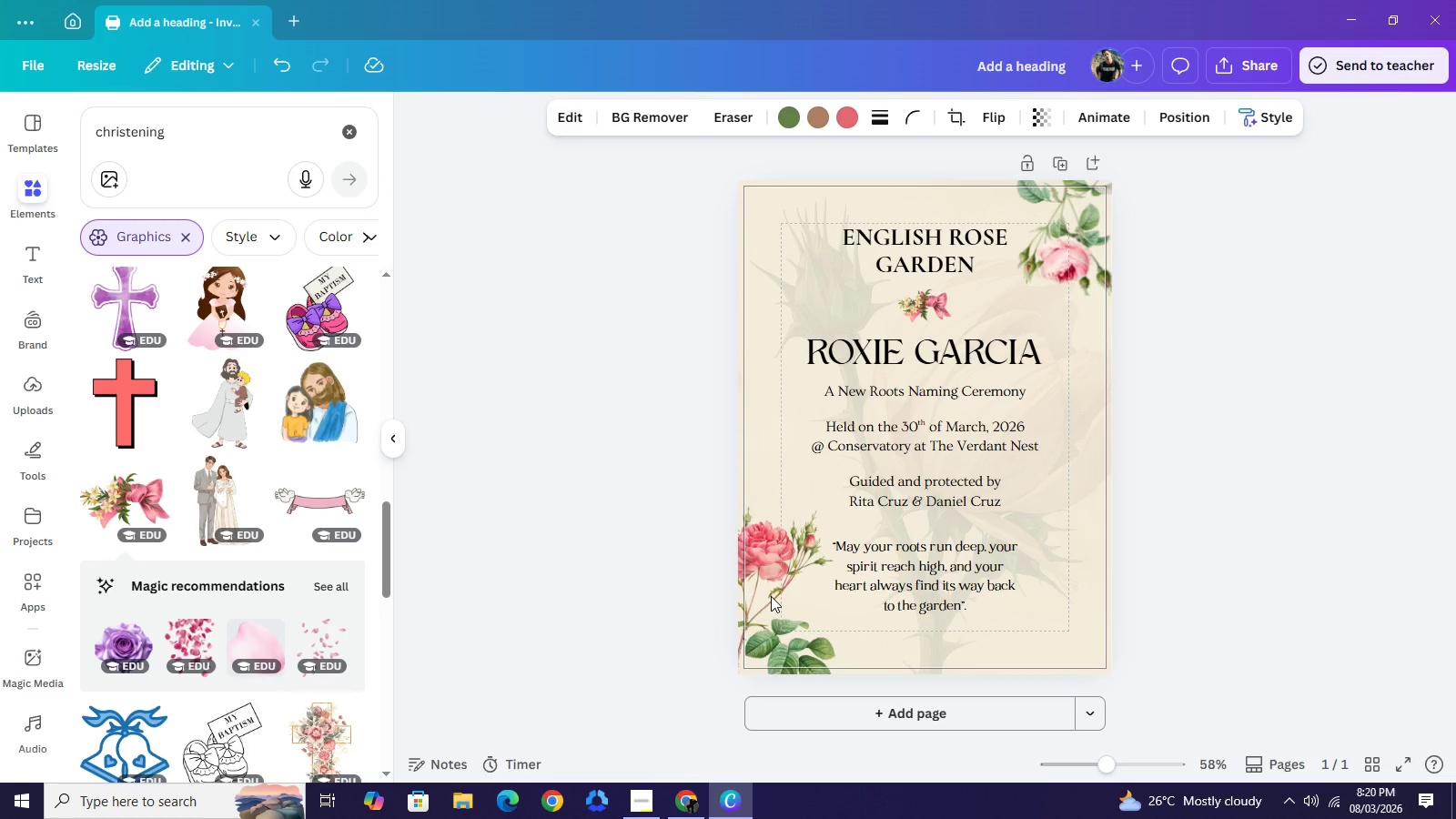 
key(ArrowLeft)
 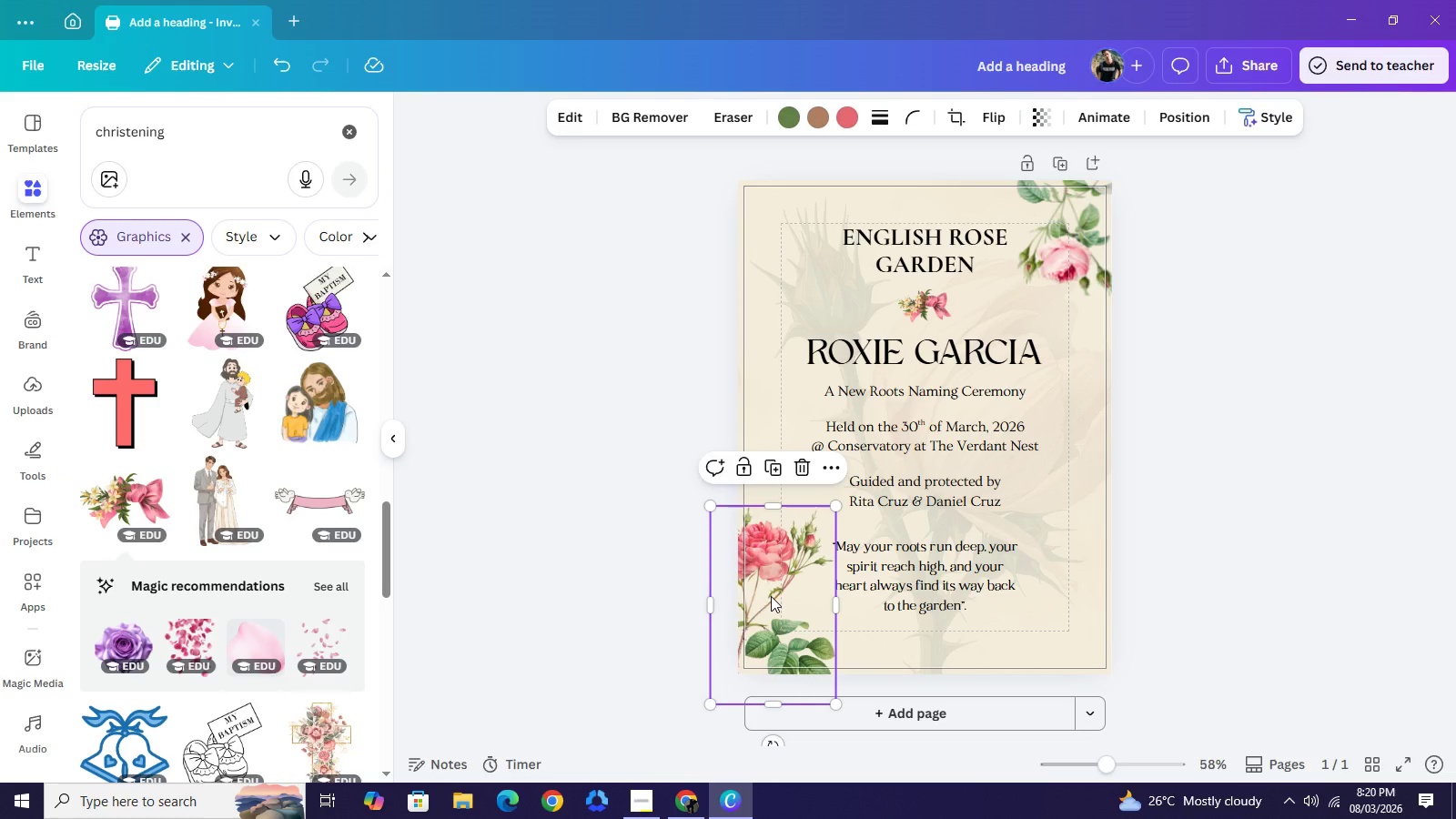 
key(ArrowRight)
 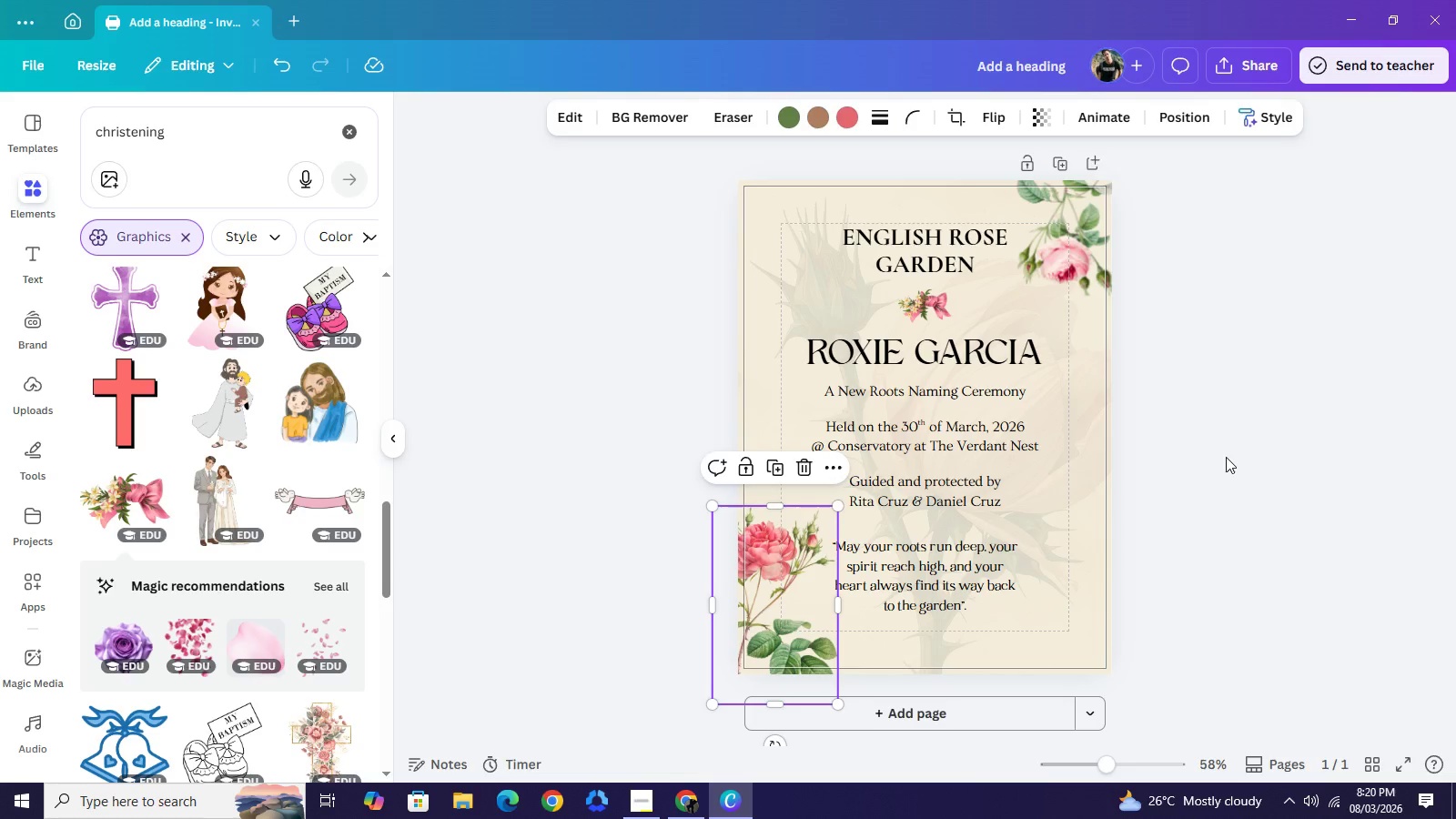 
left_click([1226, 457])
 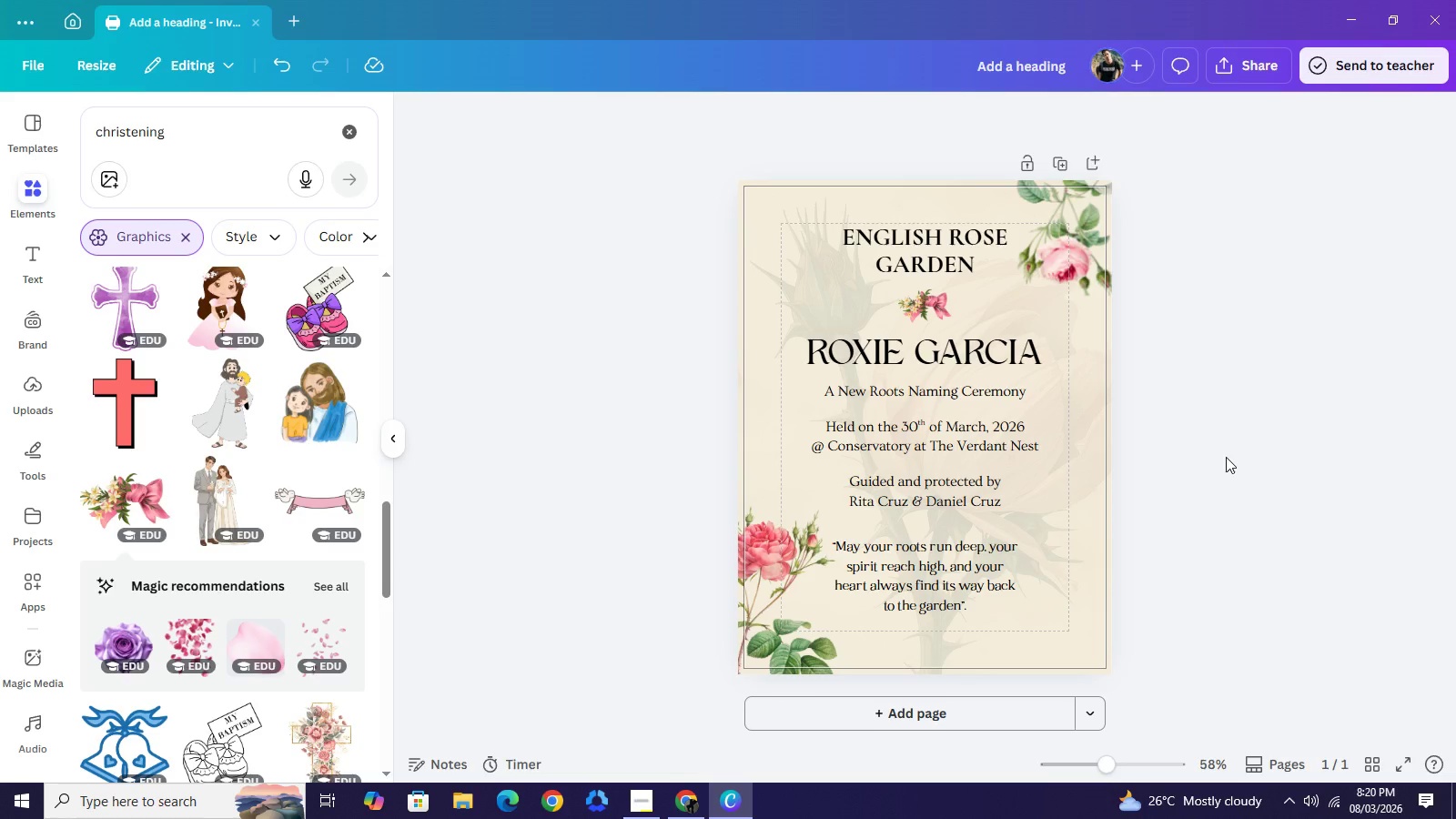 
wait(20.97)
 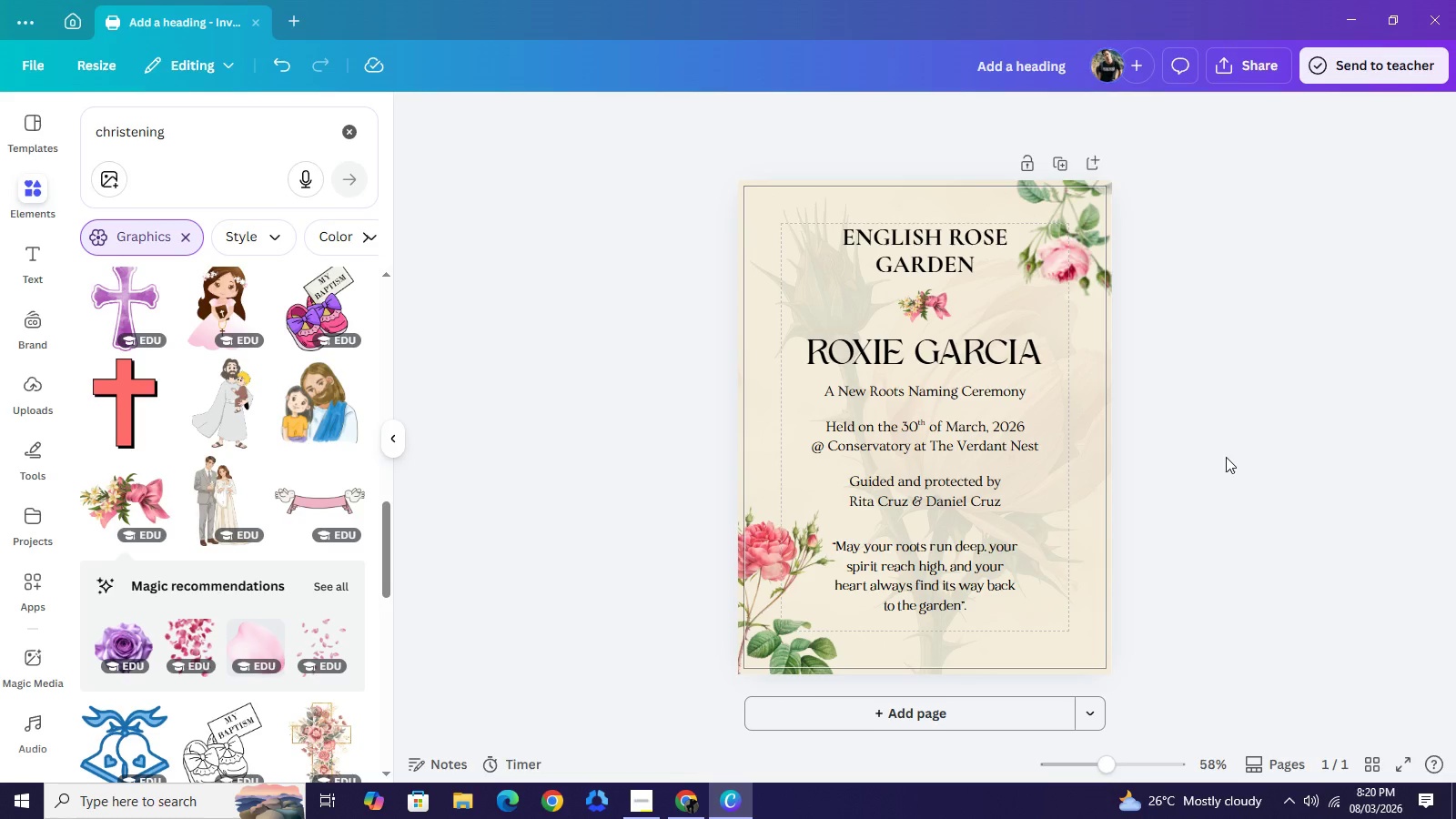 
left_click([925, 351])
 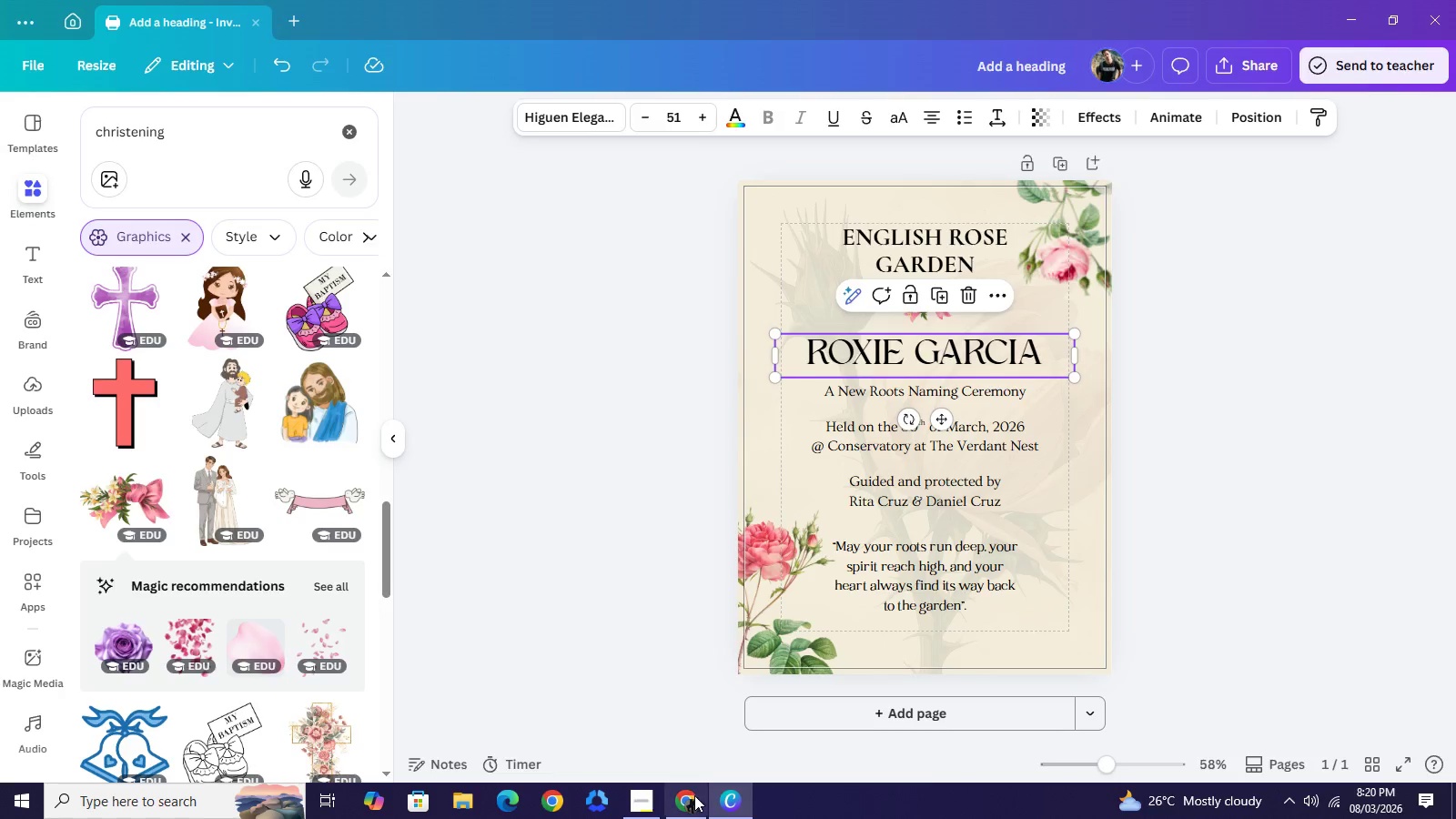 
left_click([694, 795])
 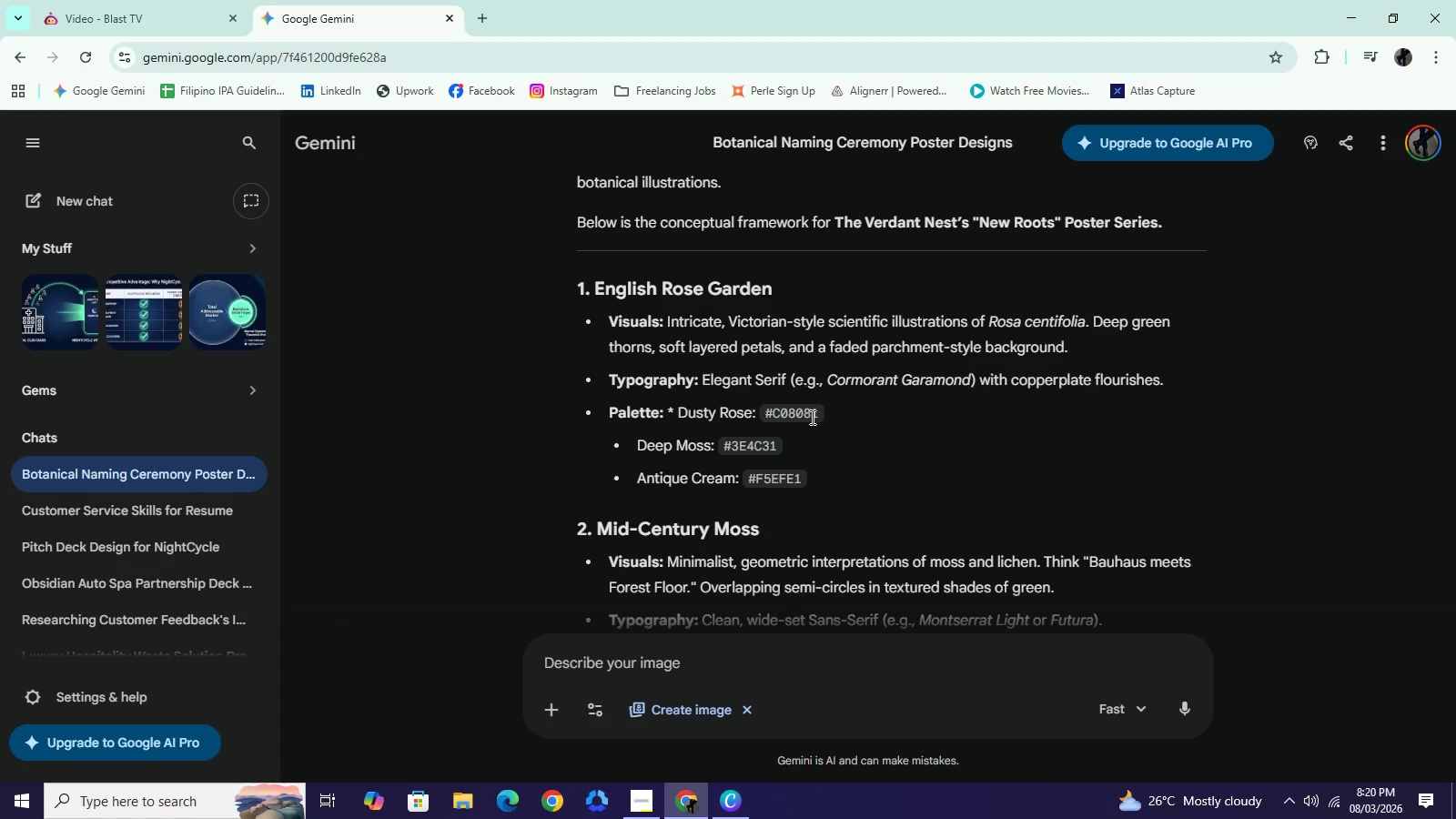 
left_click([807, 417])
 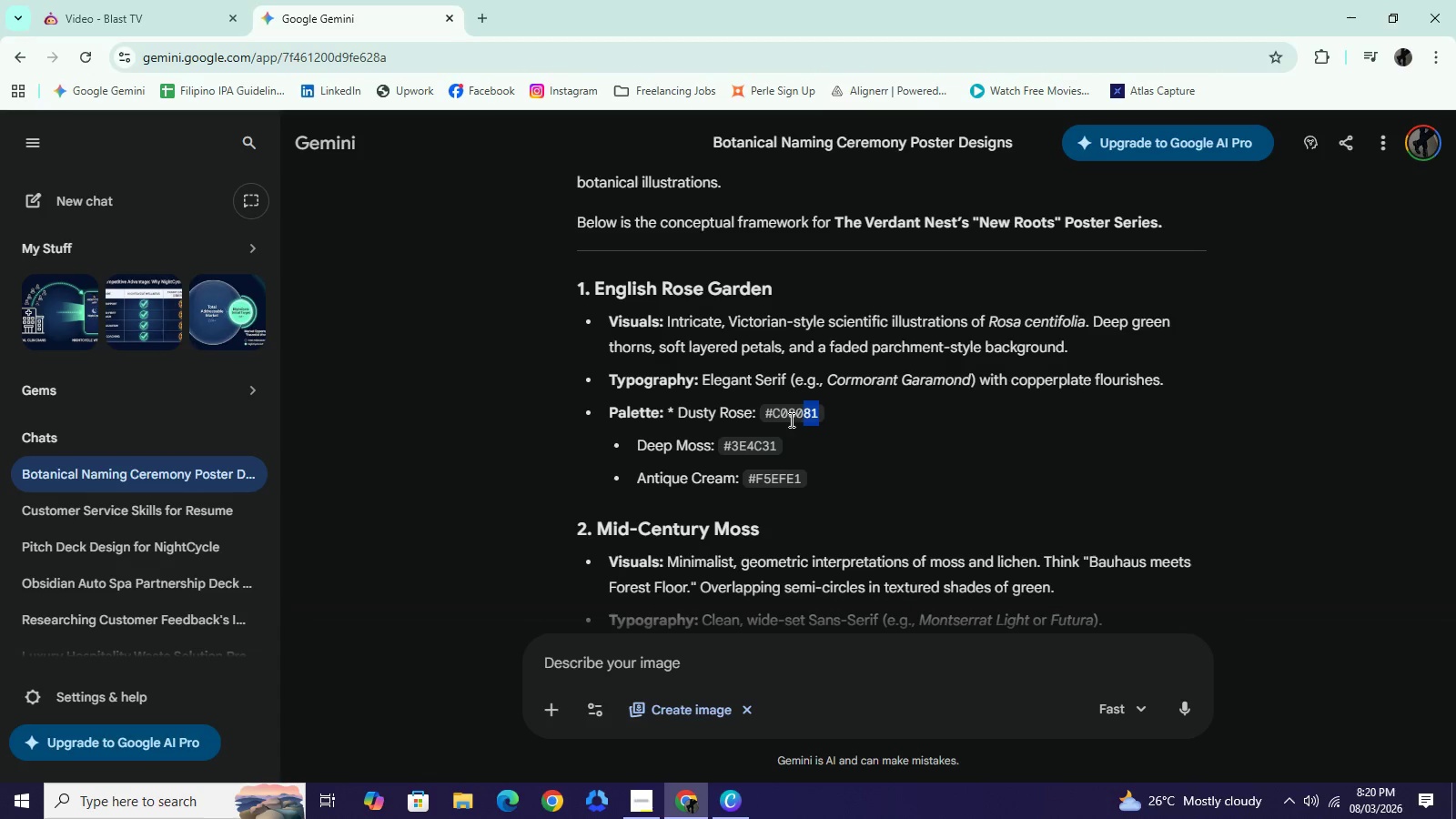 
left_click_drag(start_coordinate=[821, 416], to_coordinate=[767, 413])
 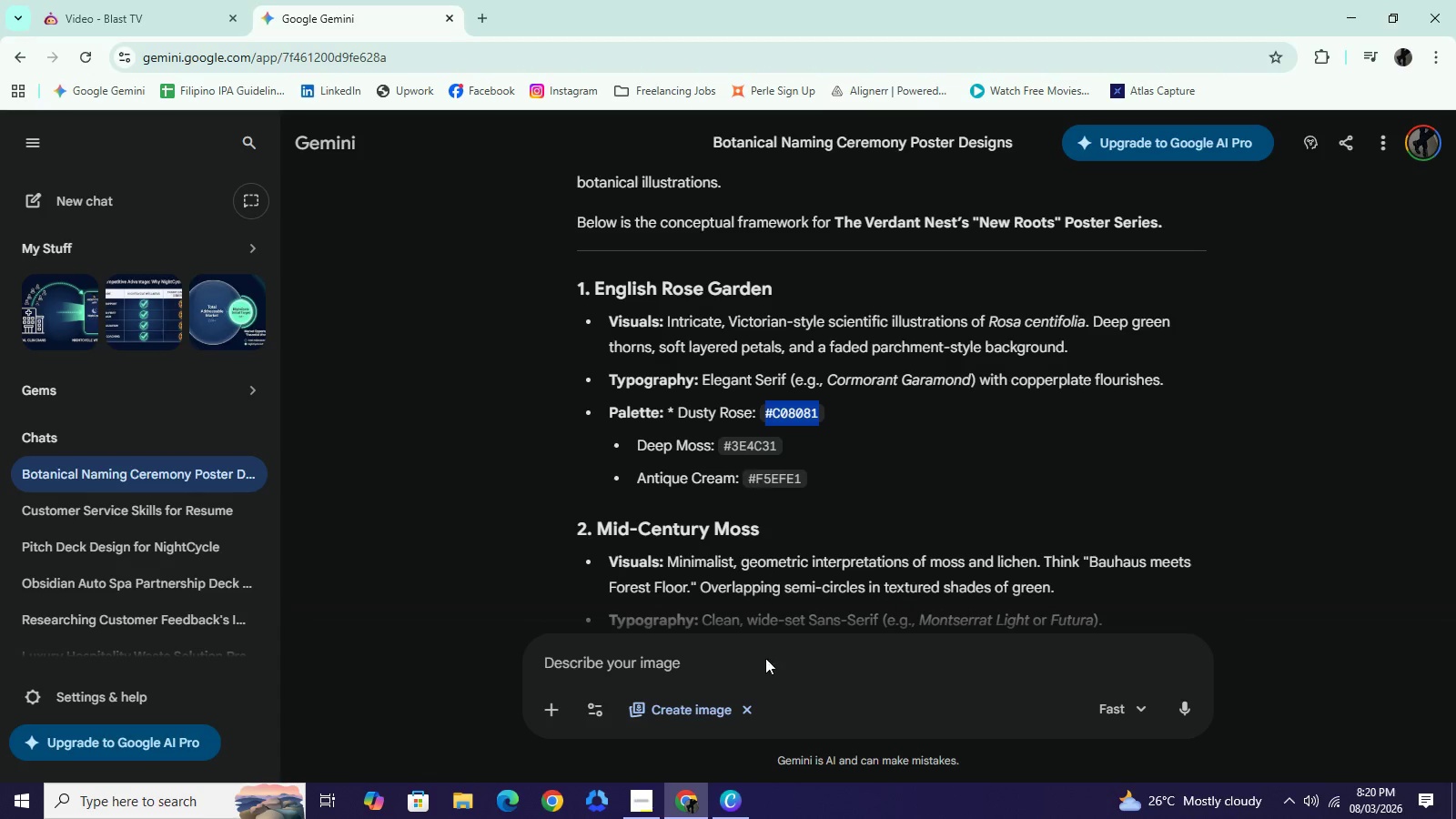 
key(Control+C)
 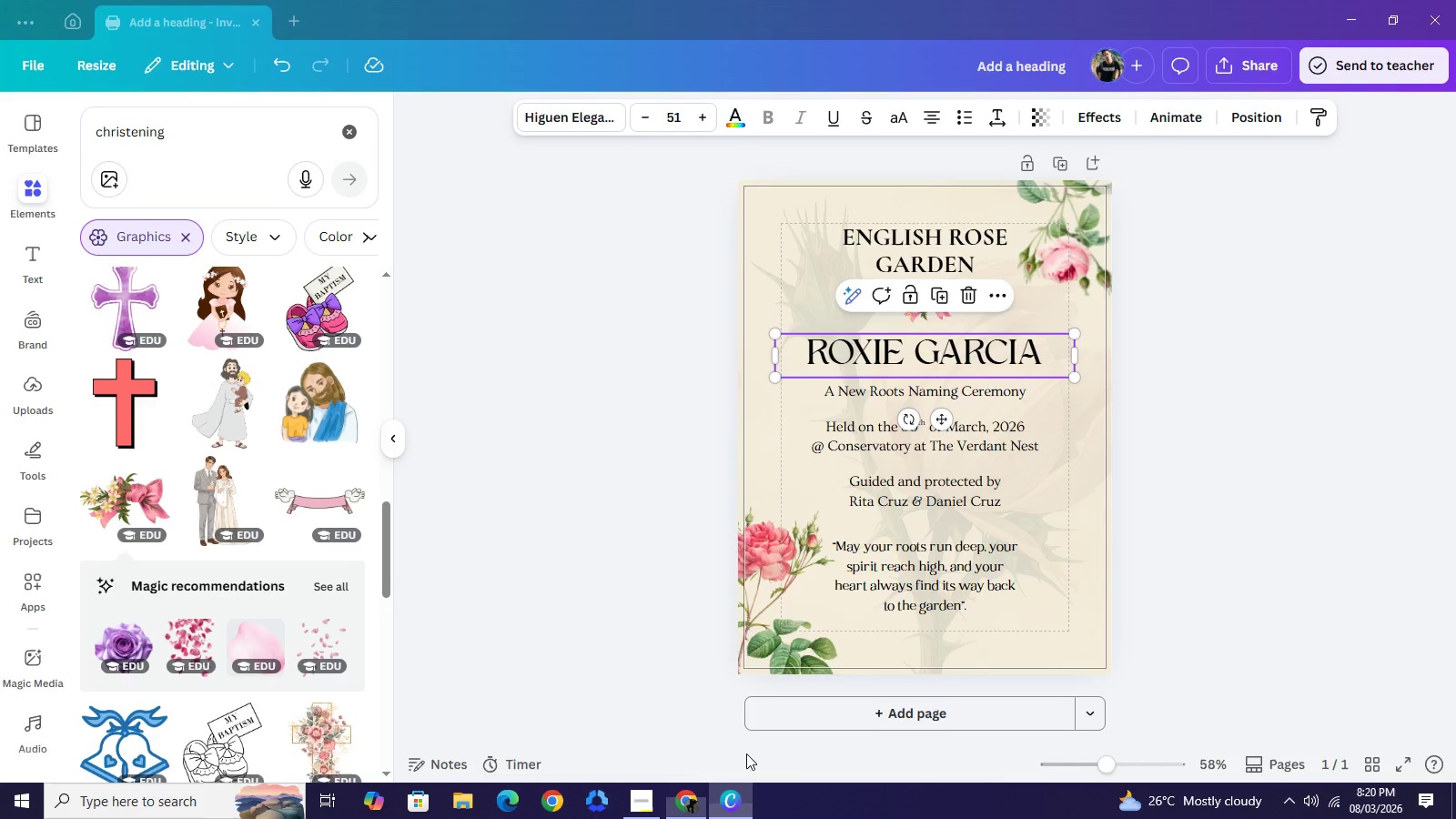 
left_click([734, 804])
 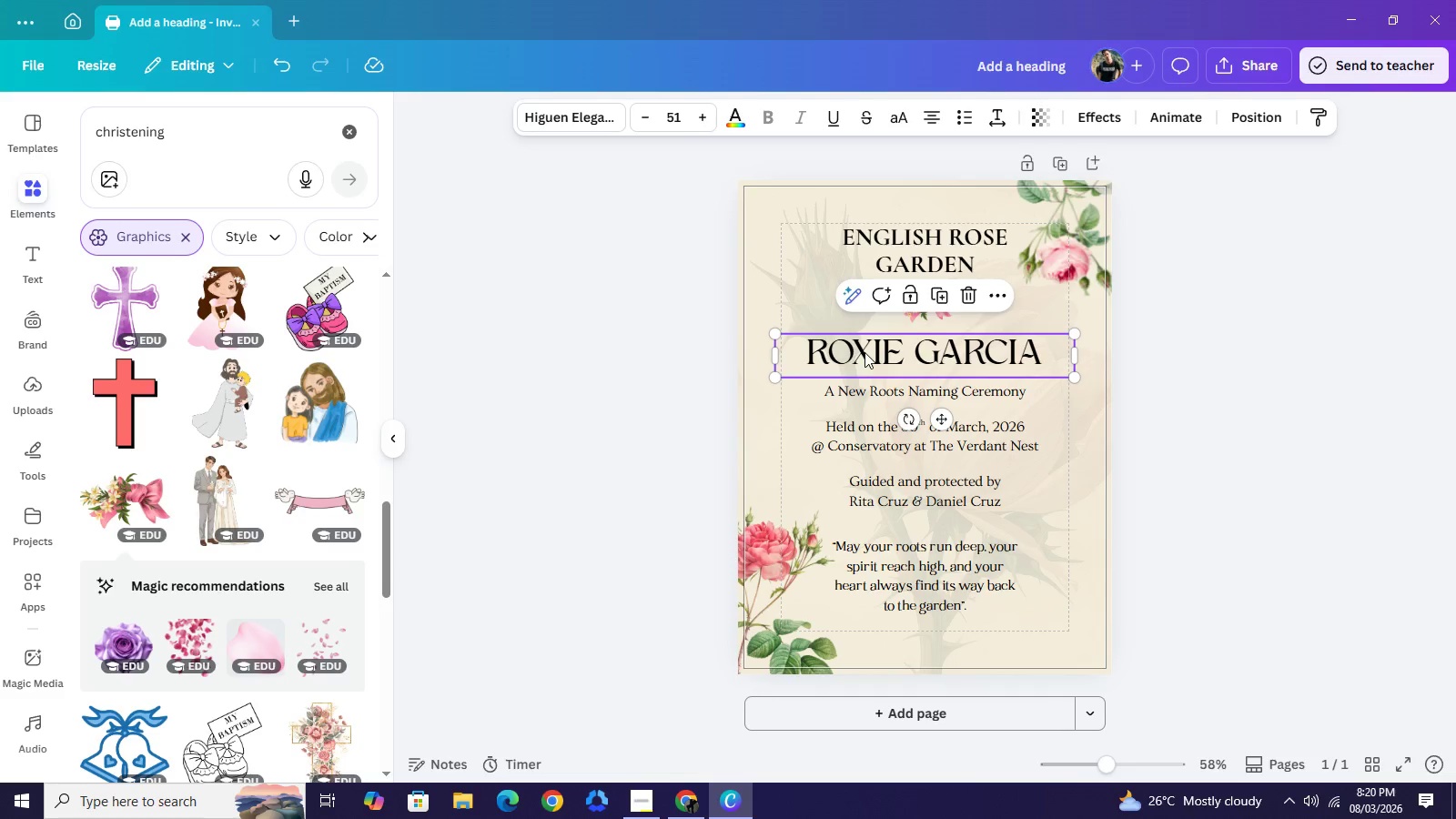 
left_click([864, 352])
 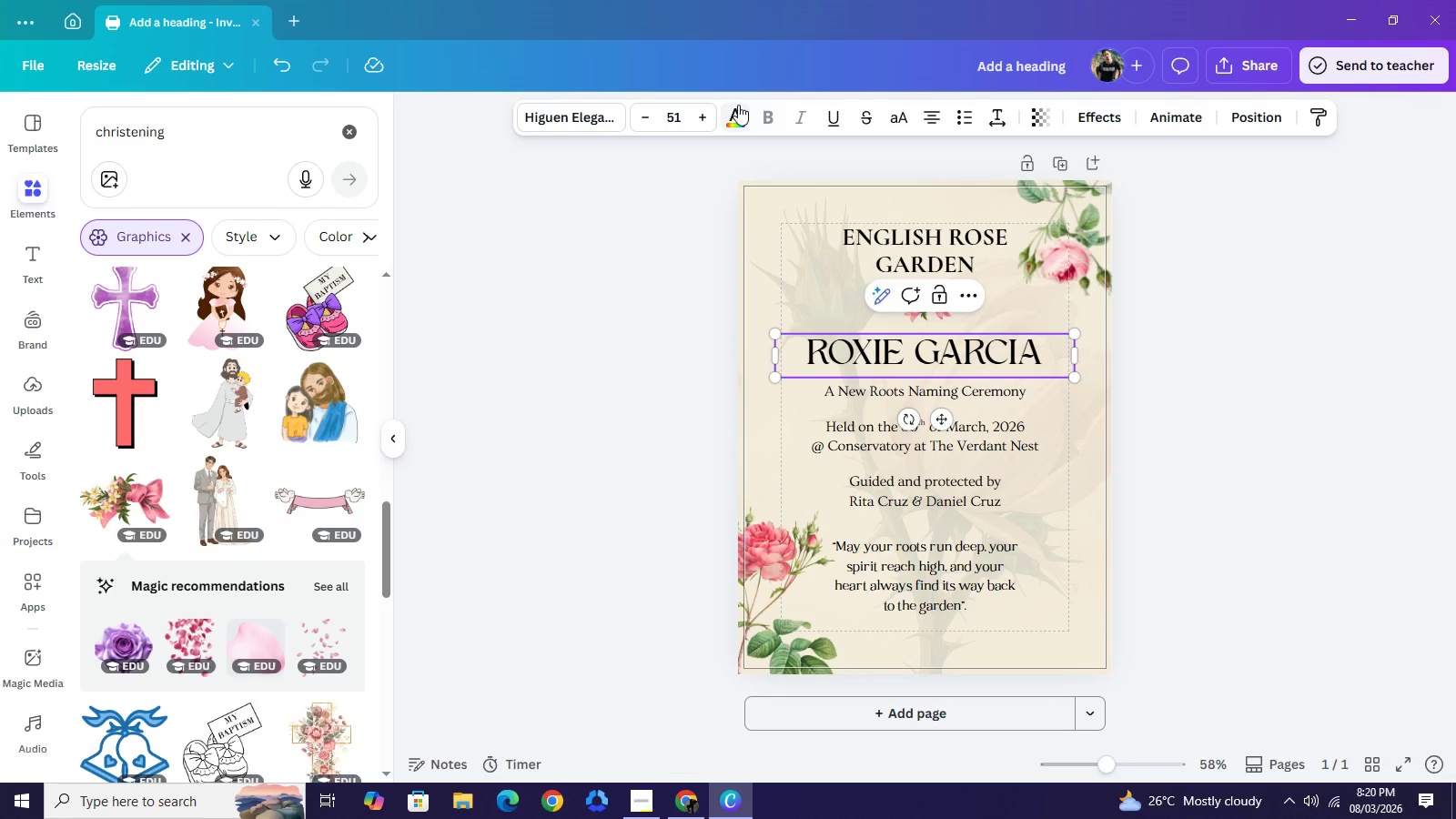 
left_click([738, 105])
 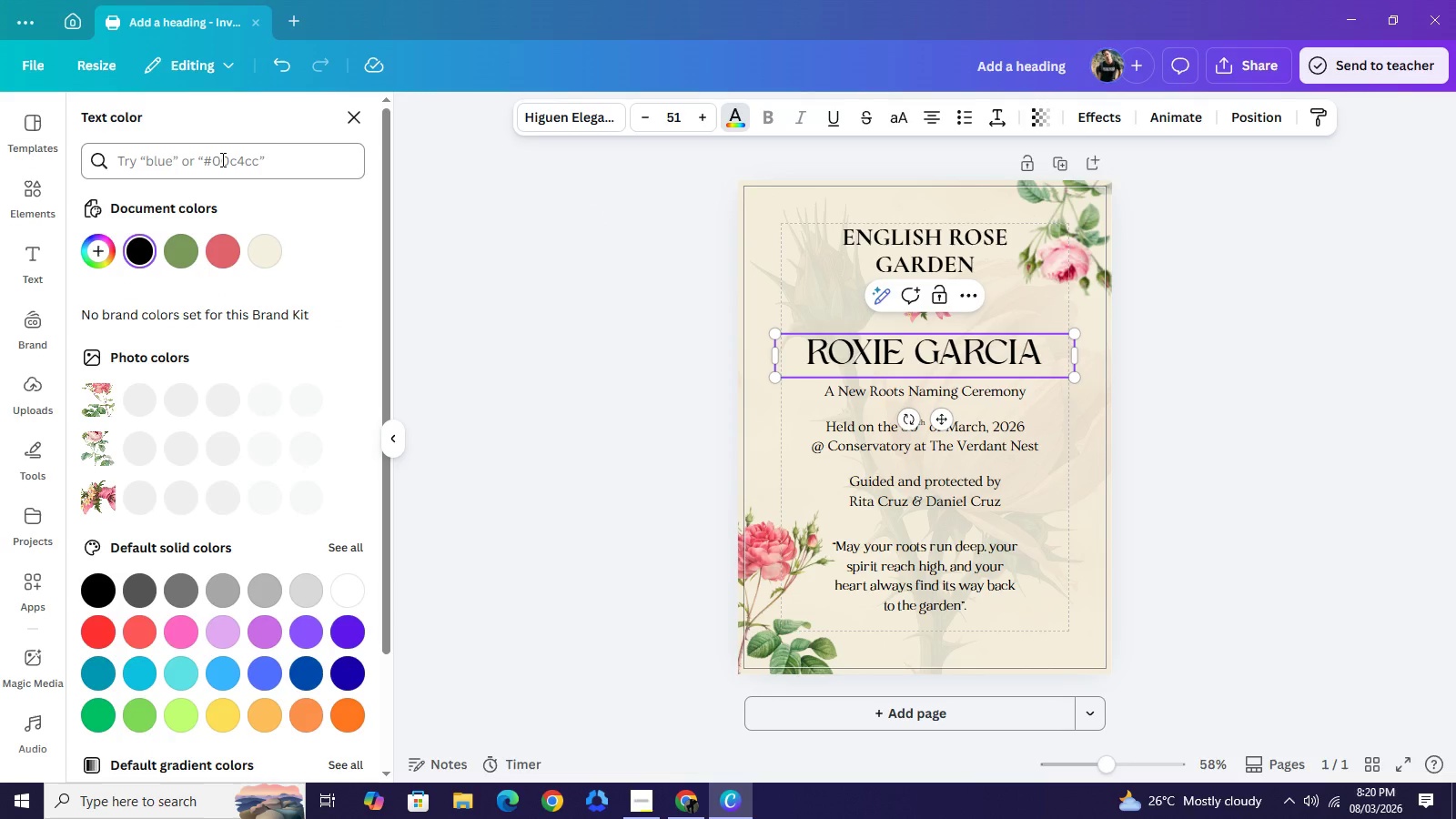 
left_click([221, 158])
 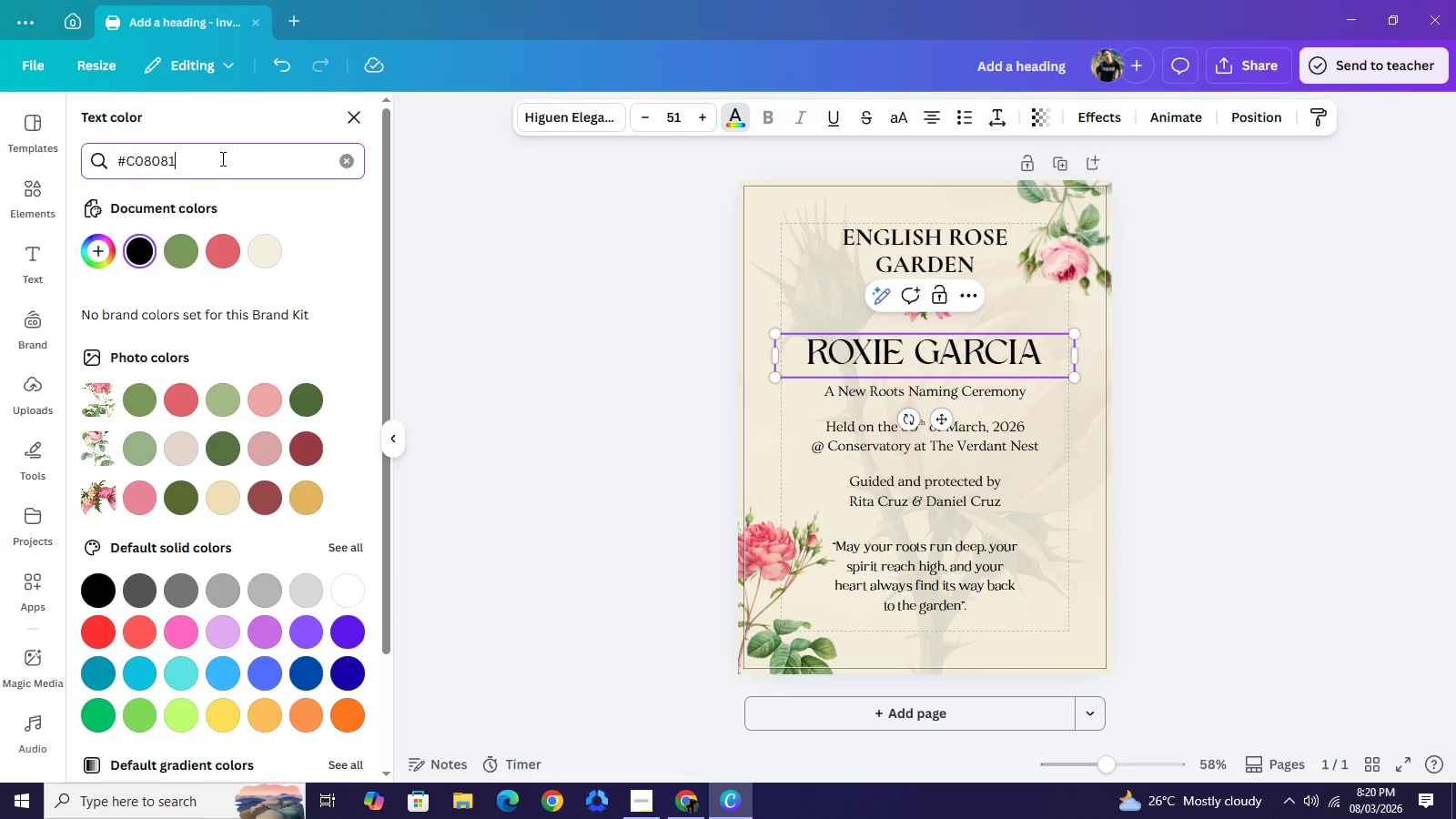 
key(Control+V)
 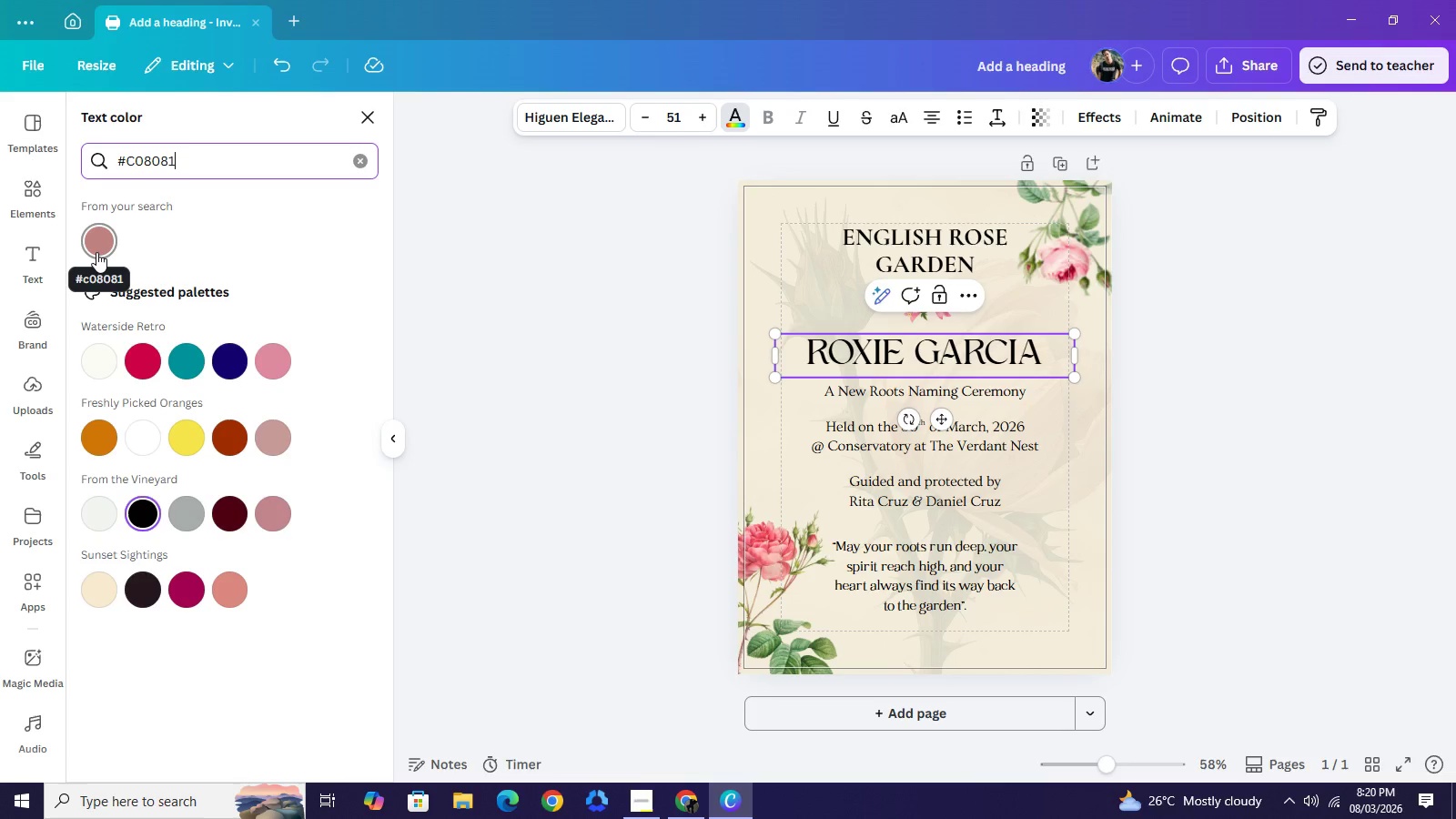 
left_click([96, 252])
 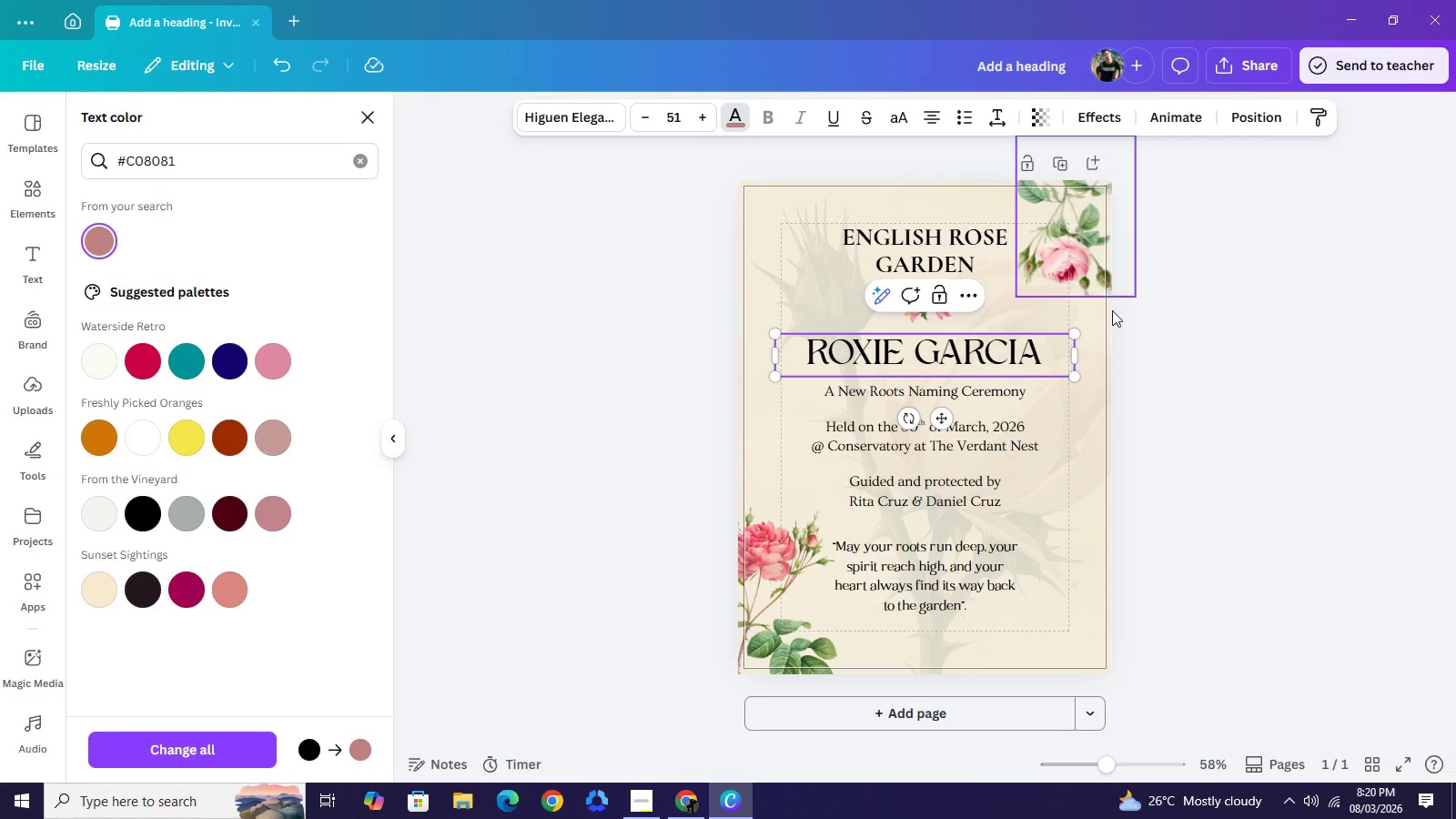 
left_click([1235, 385])
 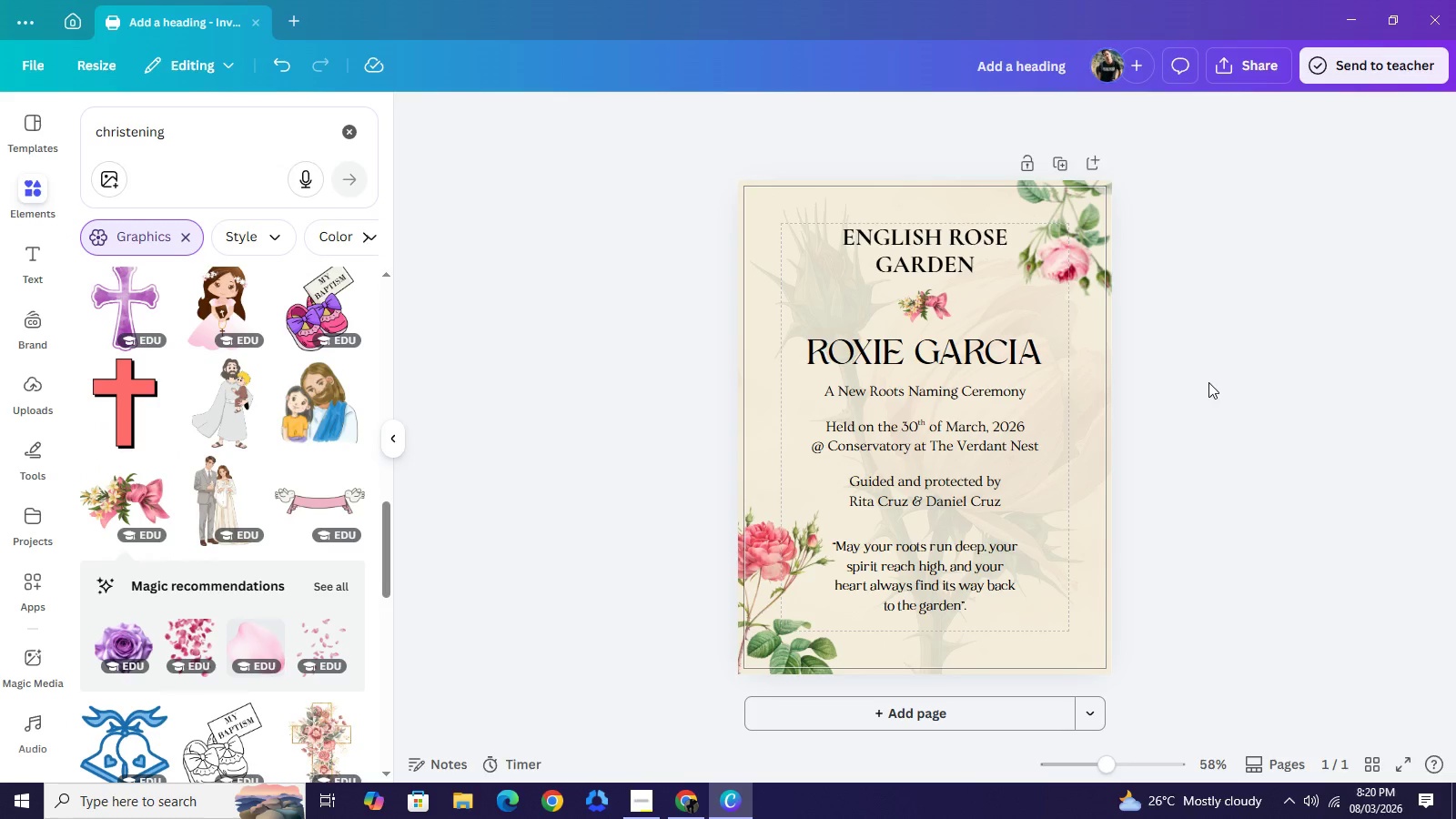 
double_click([1211, 383])
 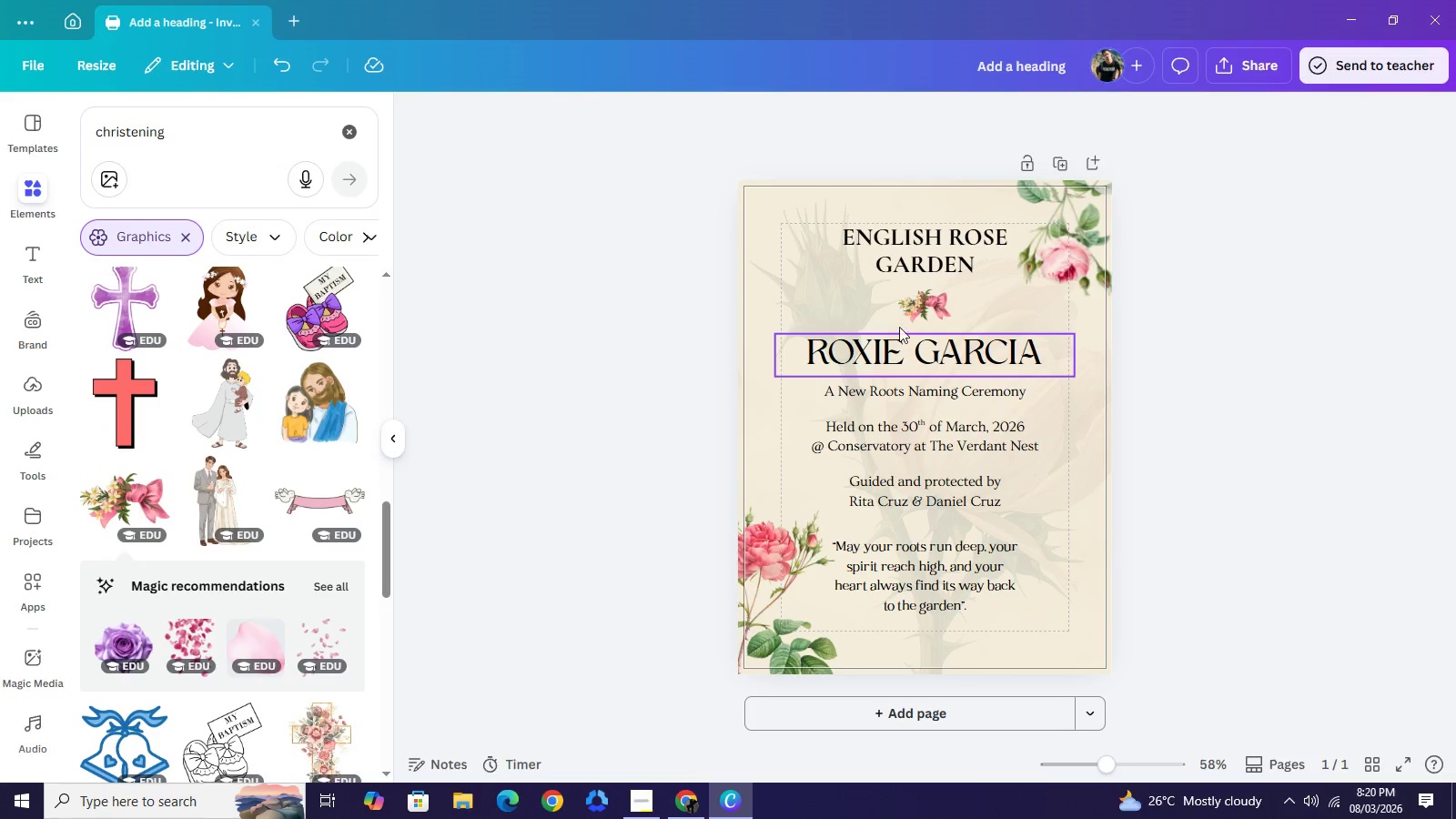 
left_click([956, 362])
 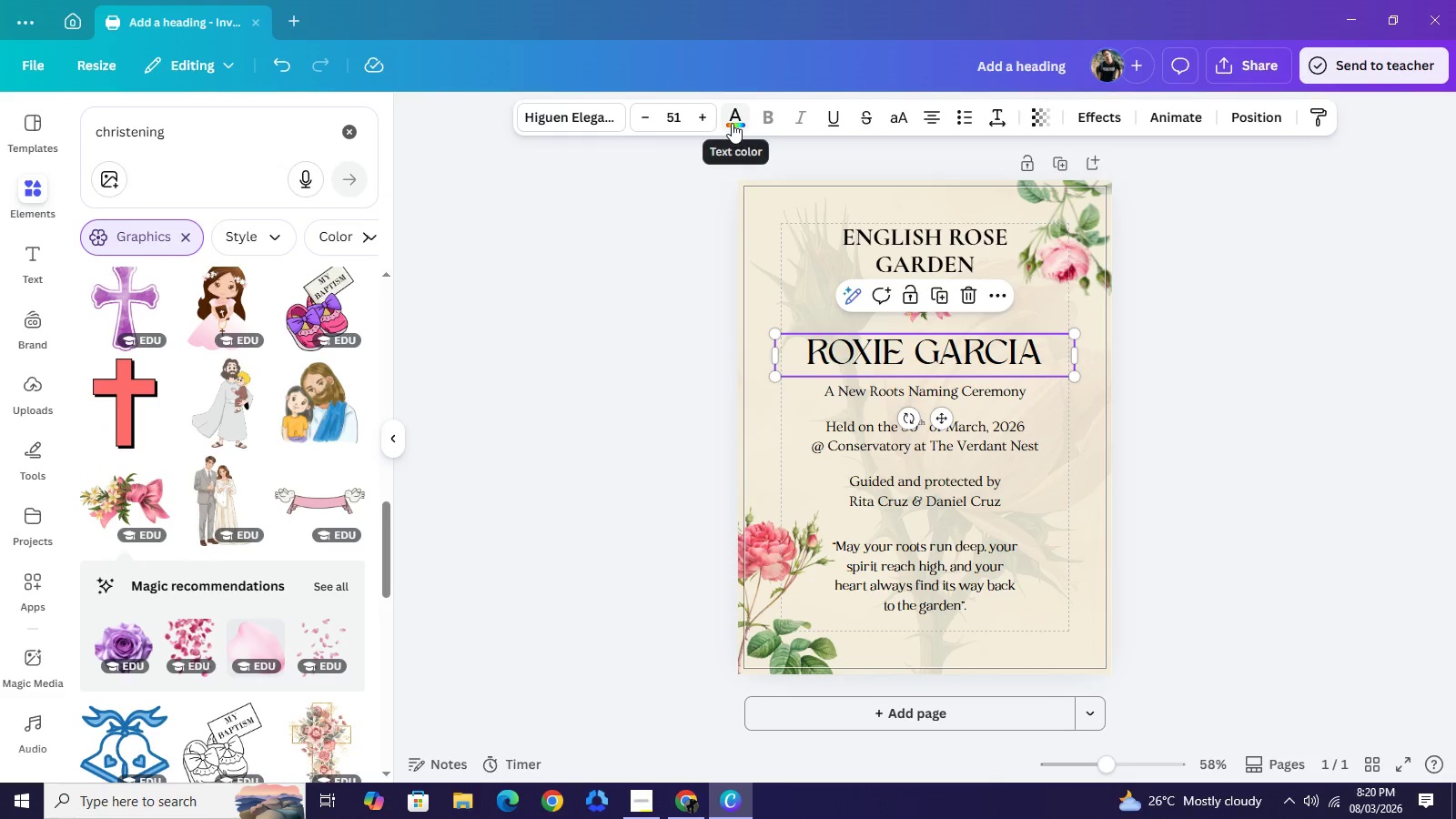 
left_click([732, 123])
 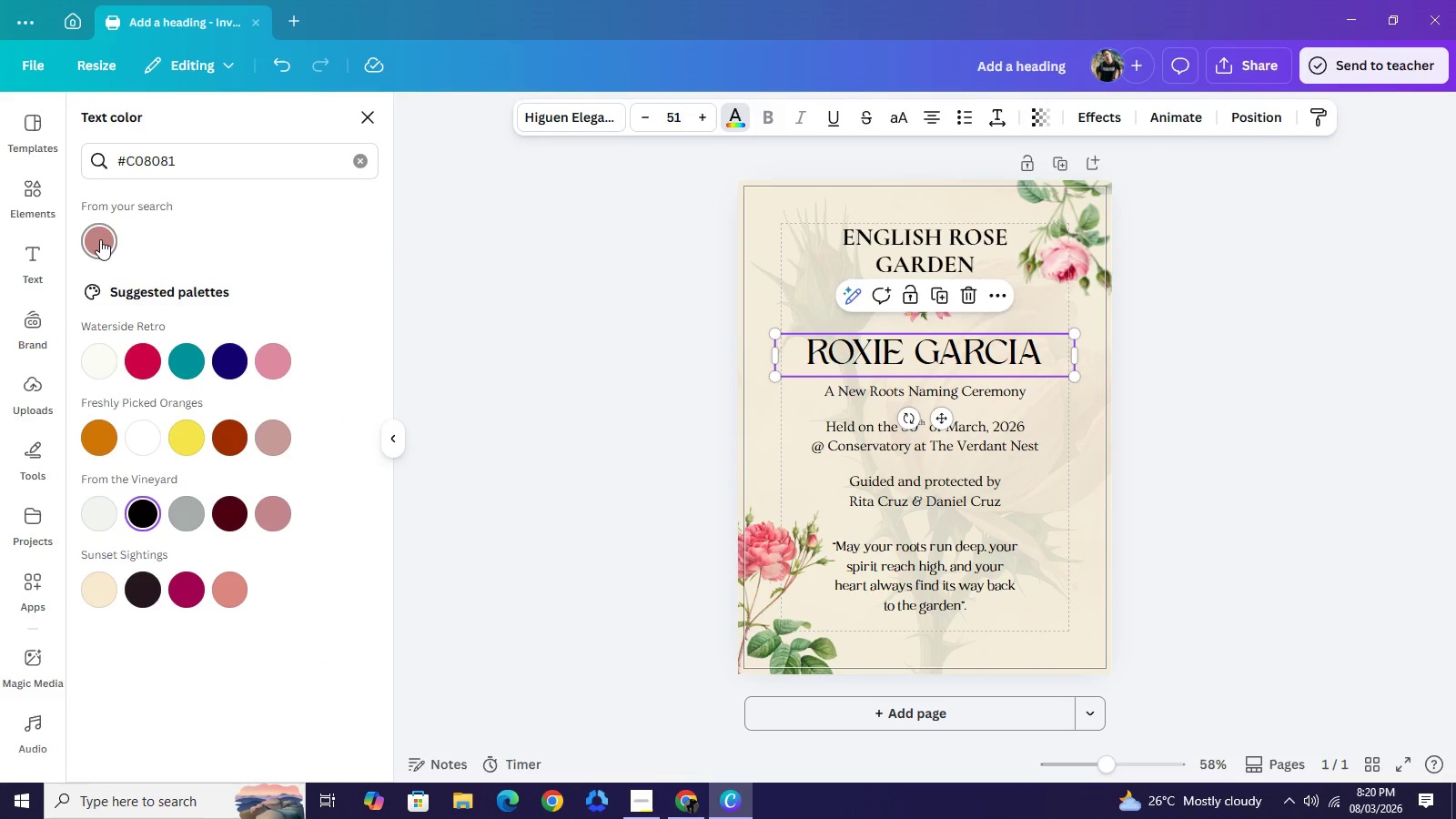 
left_click([100, 239])
 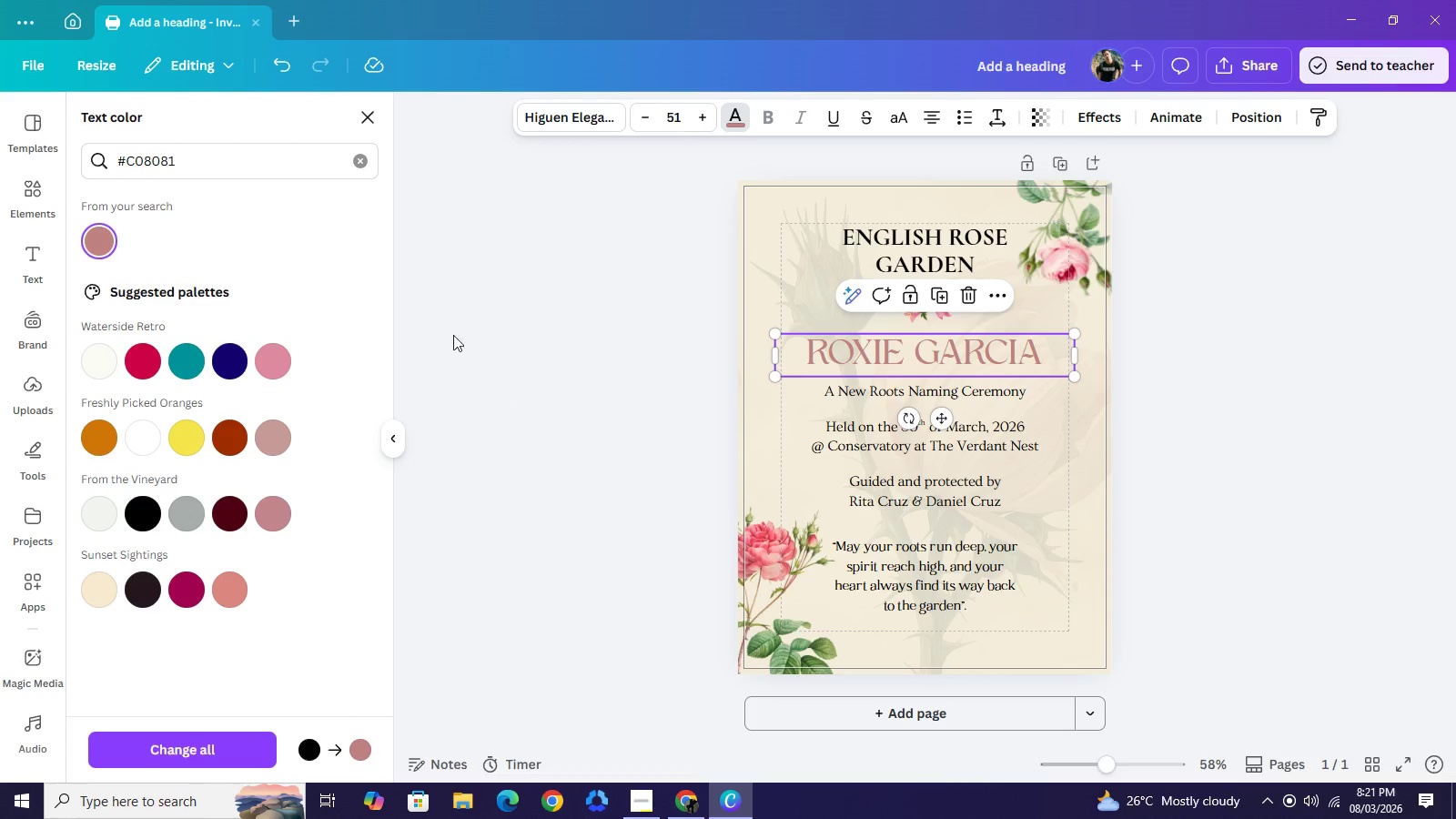 
wait(5.53)
 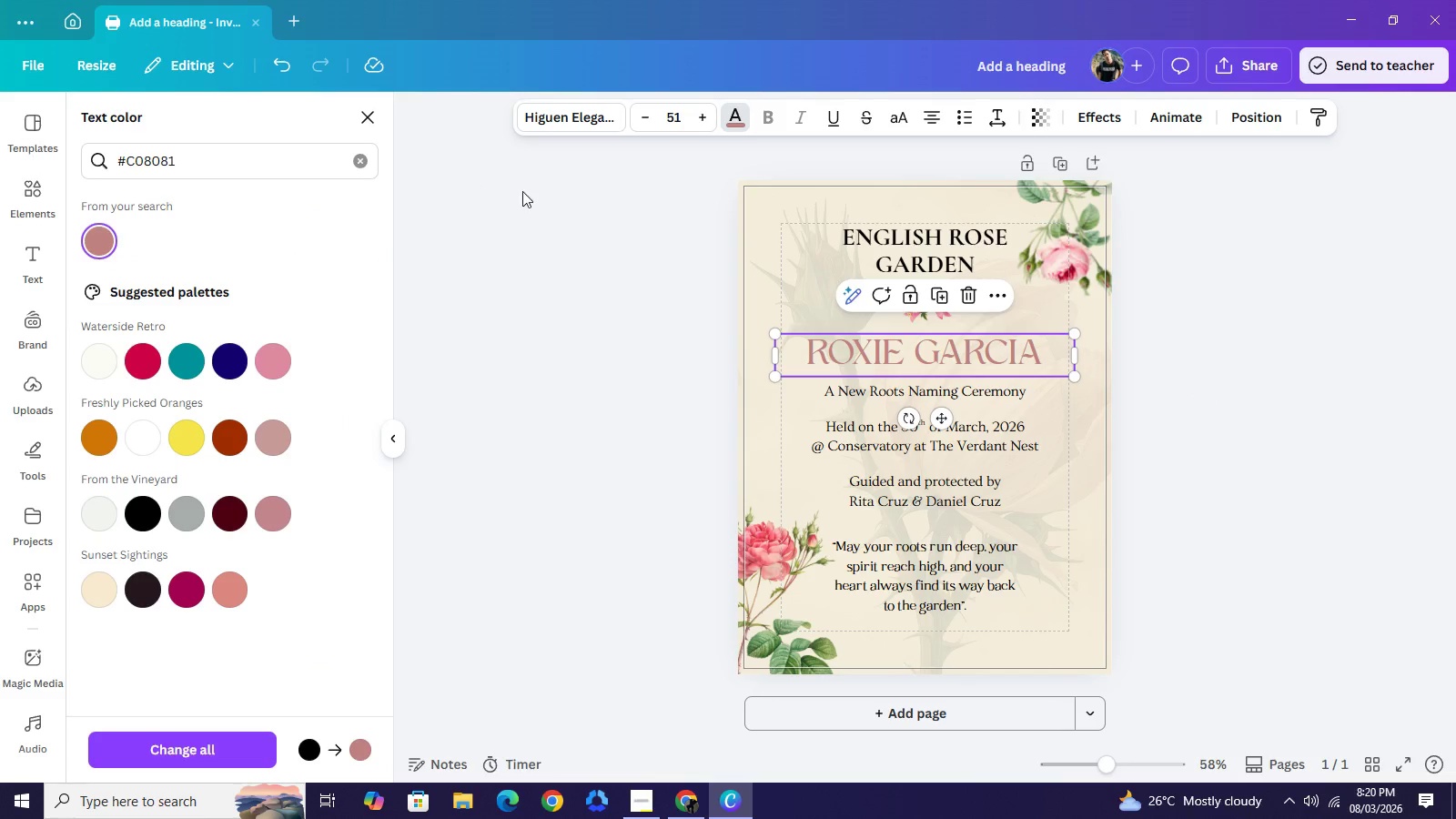 
left_click([353, 153])
 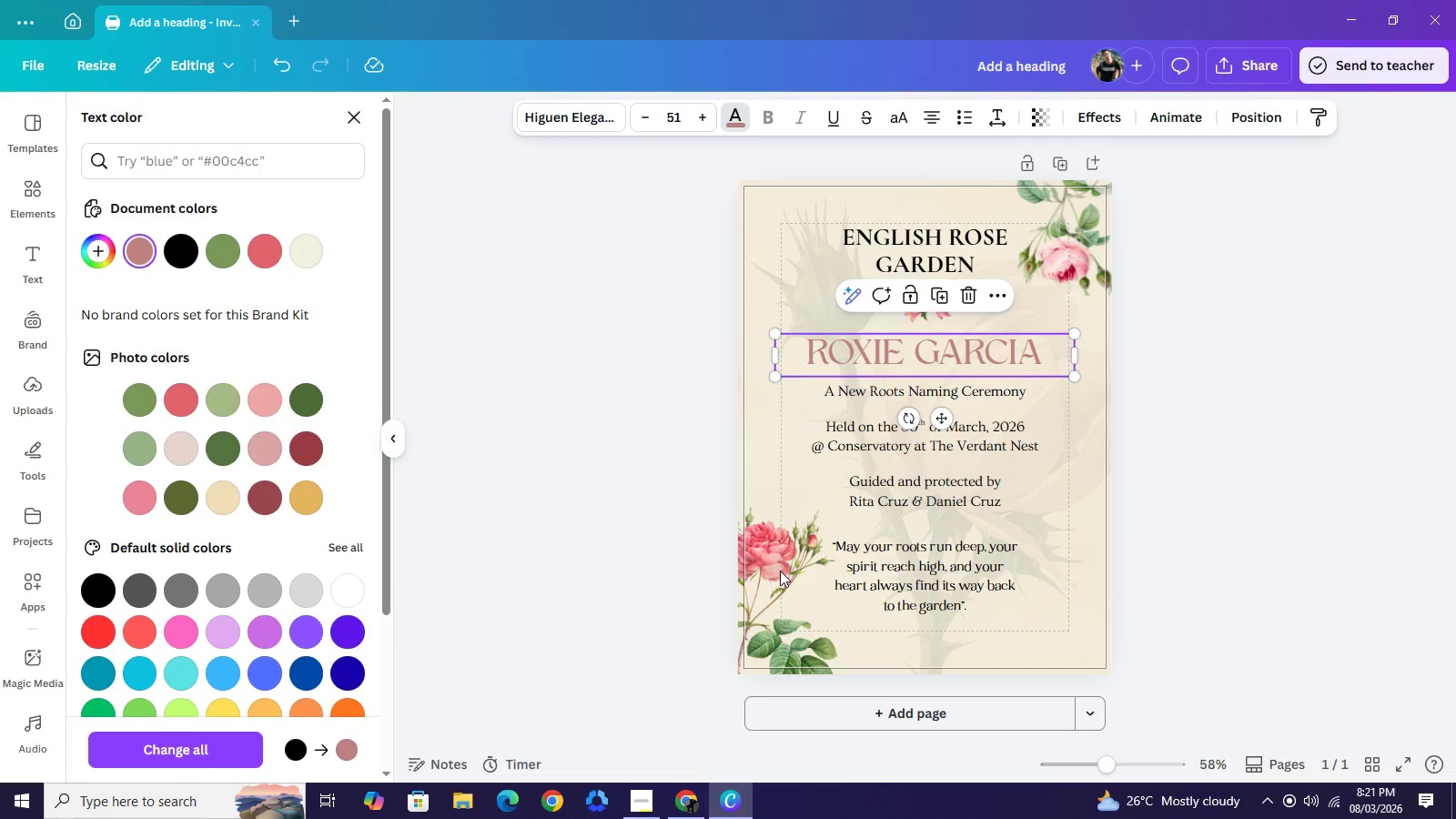 
left_click([780, 571])
 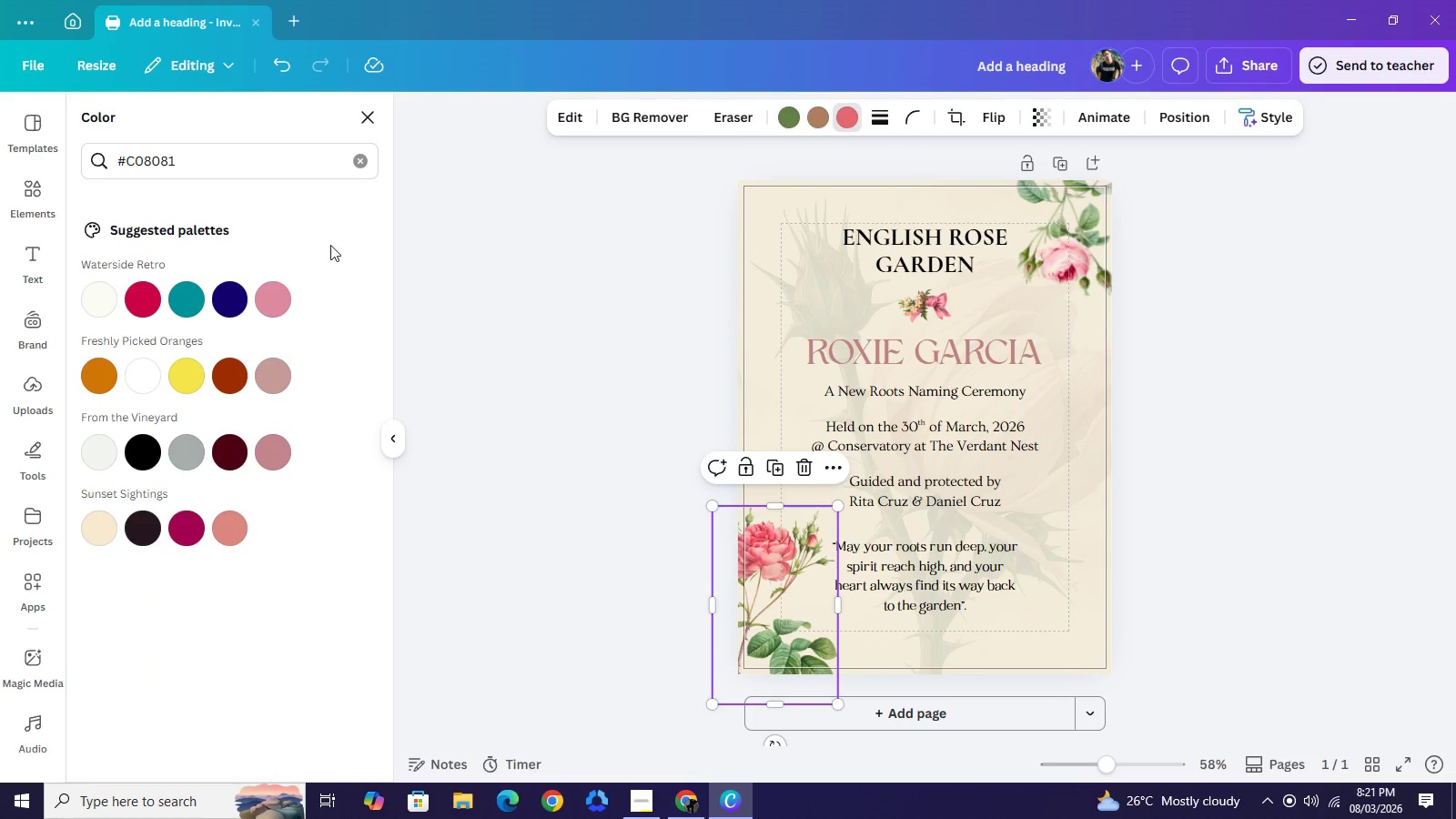 
left_click([357, 161])
 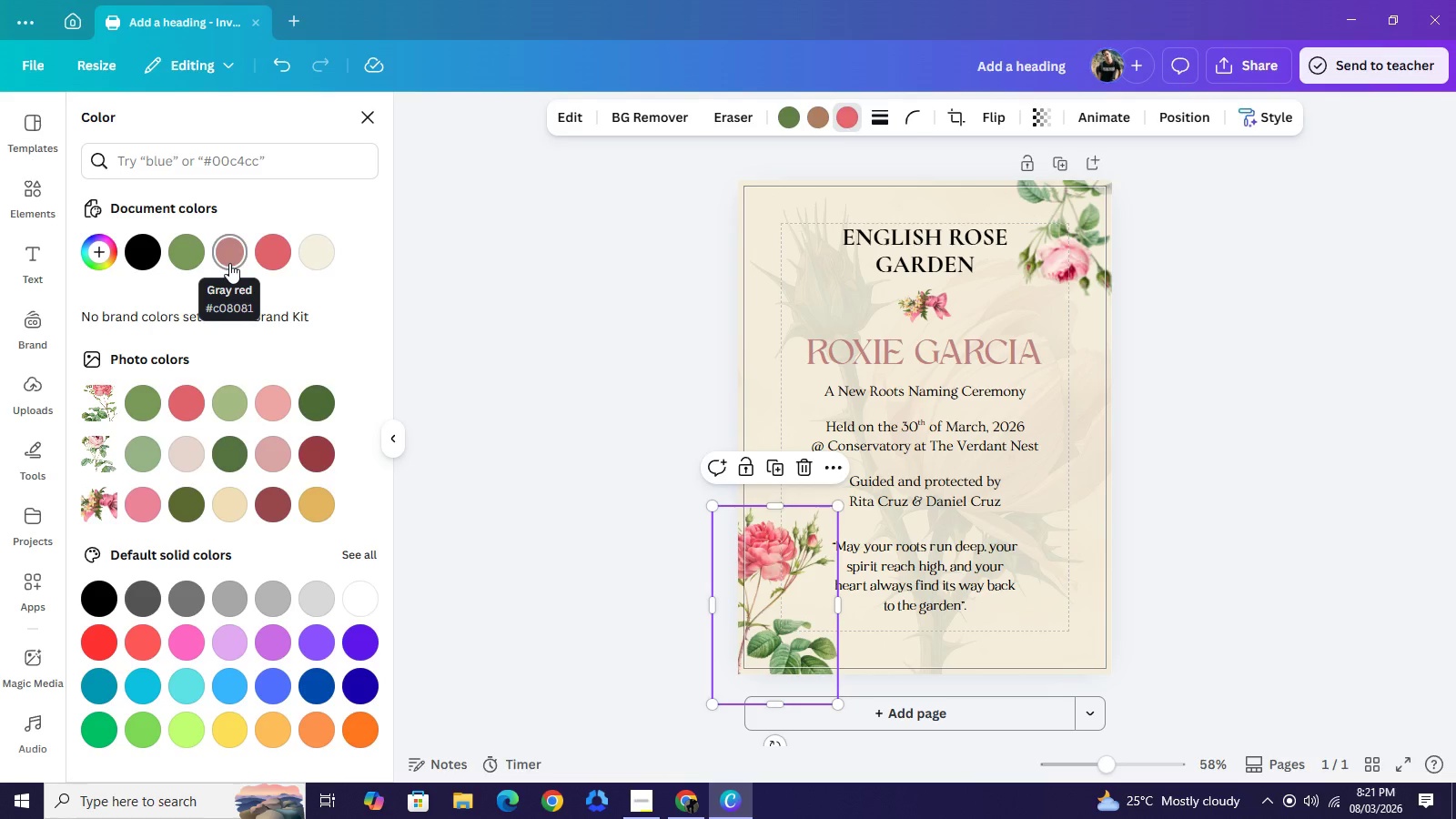 
left_click([229, 263])
 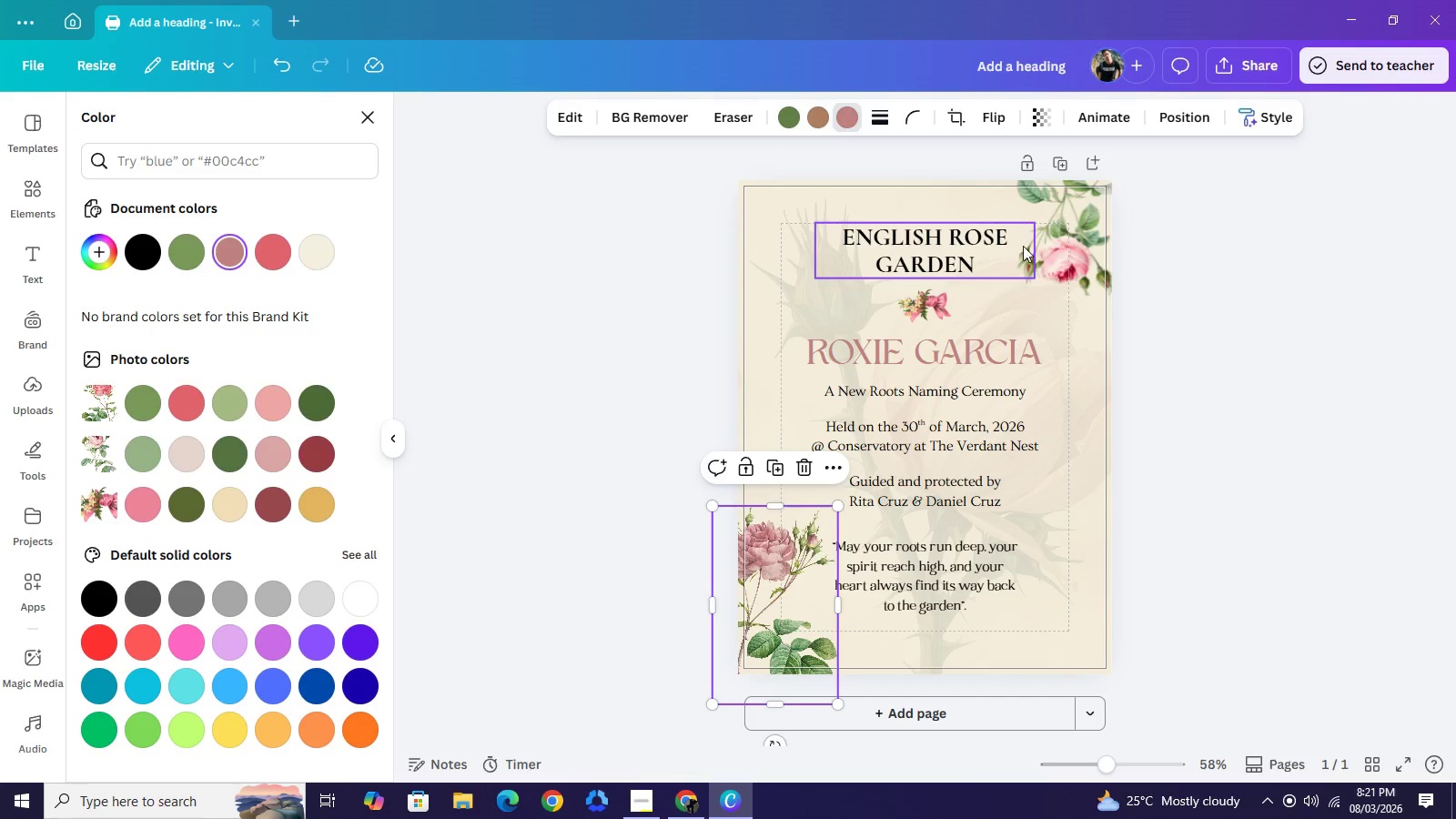 
left_click([1068, 242])
 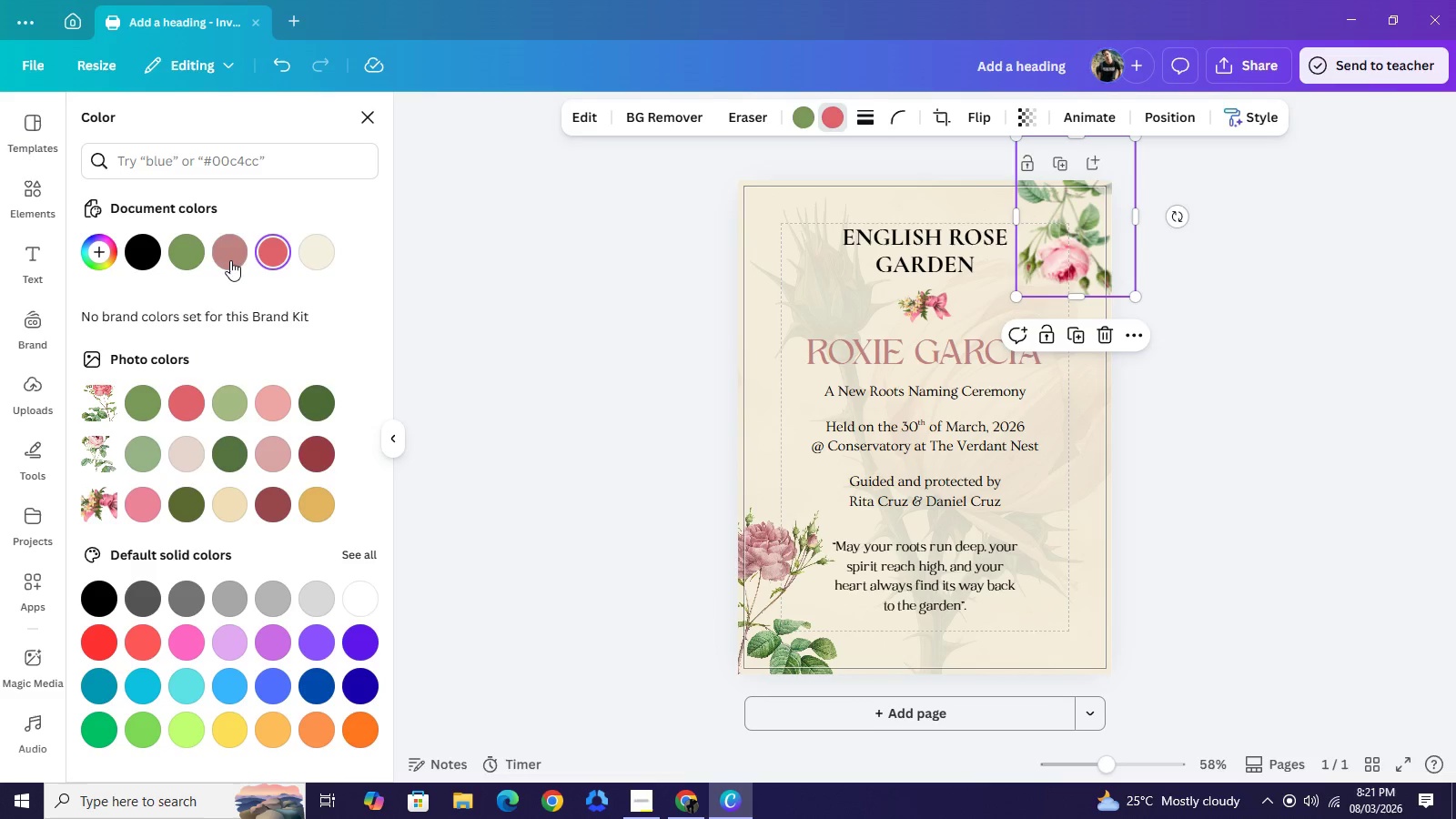 
left_click([230, 260])
 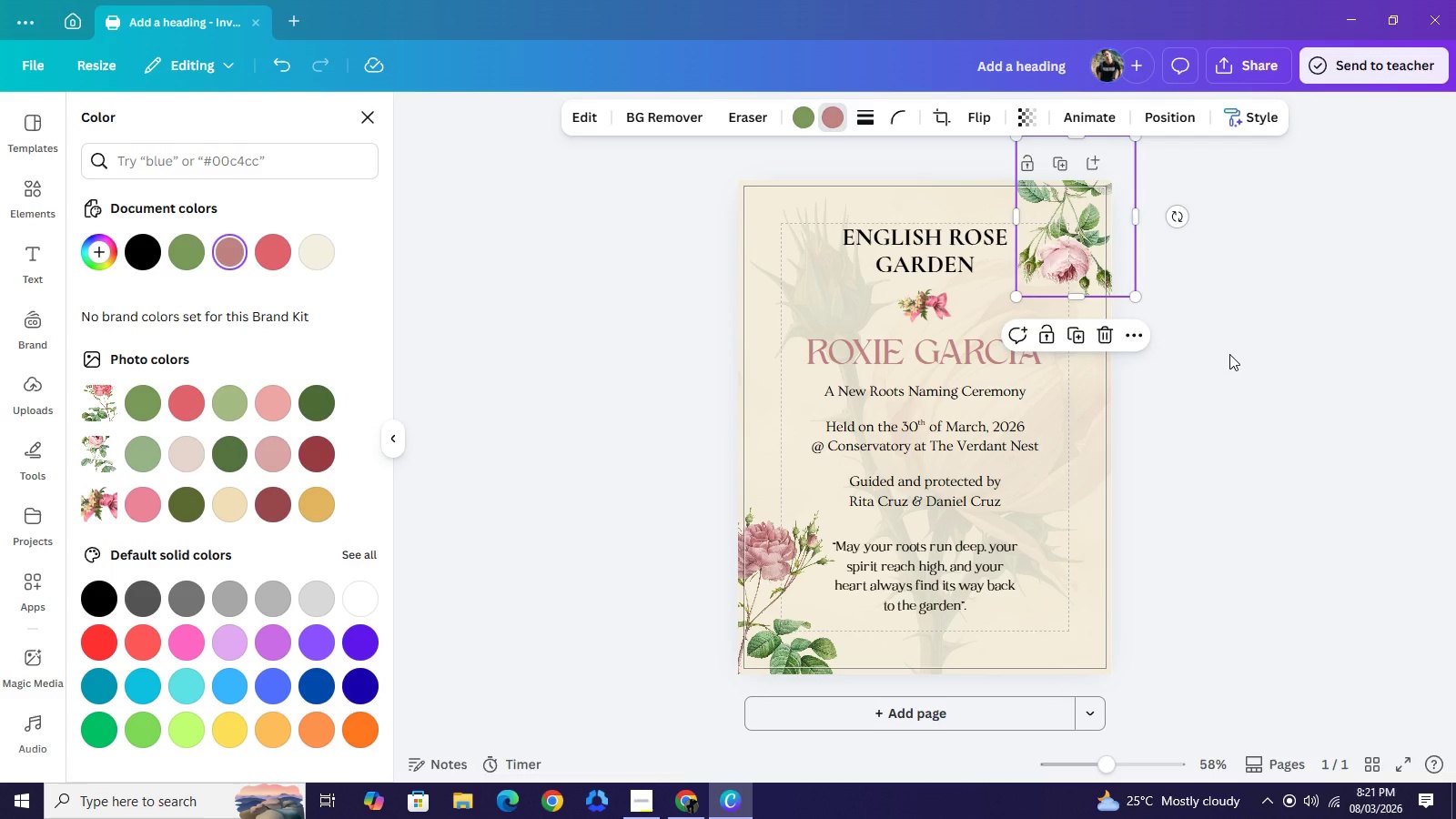 
left_click([1229, 354])
 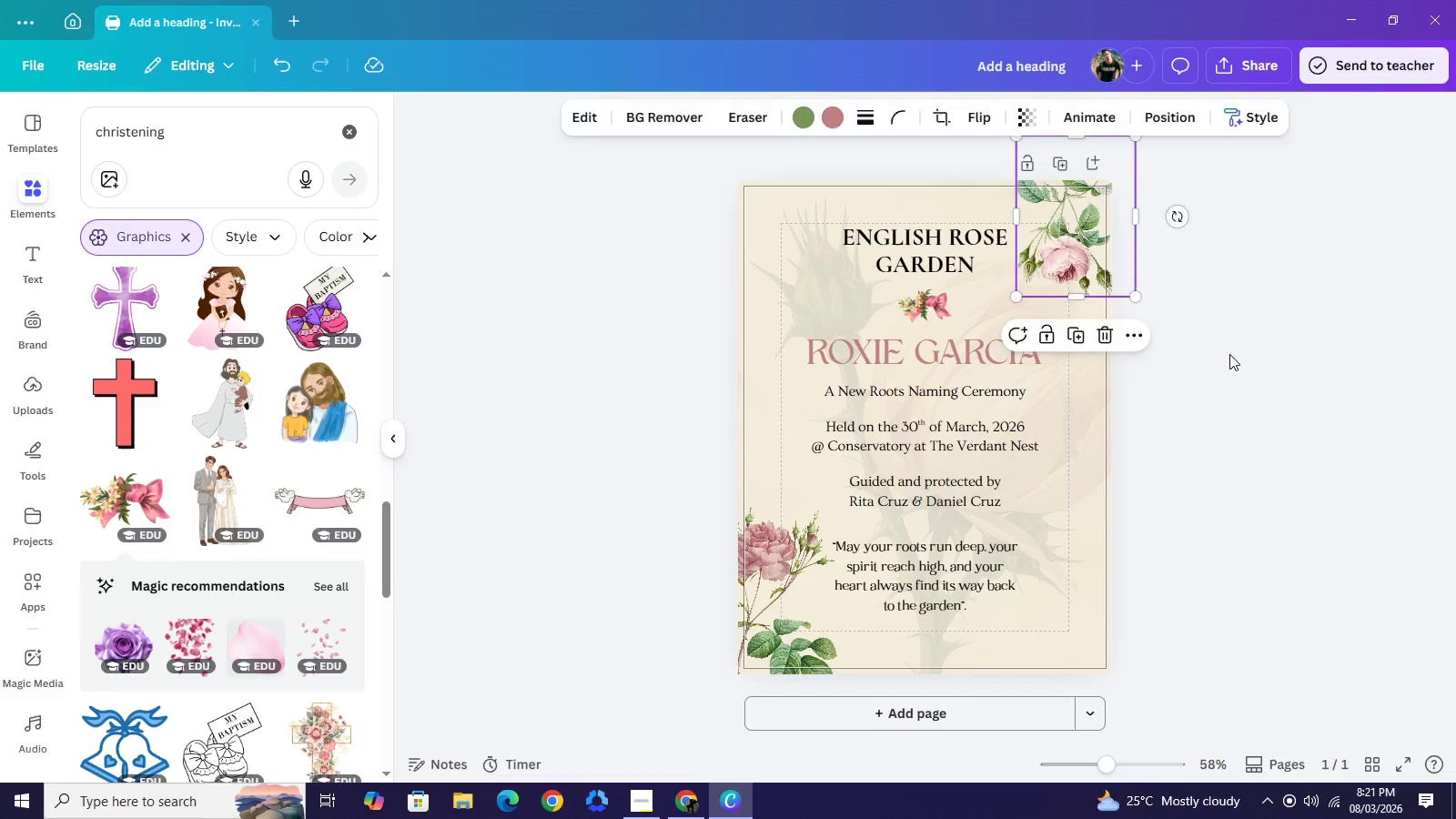 
left_click([1229, 354])
 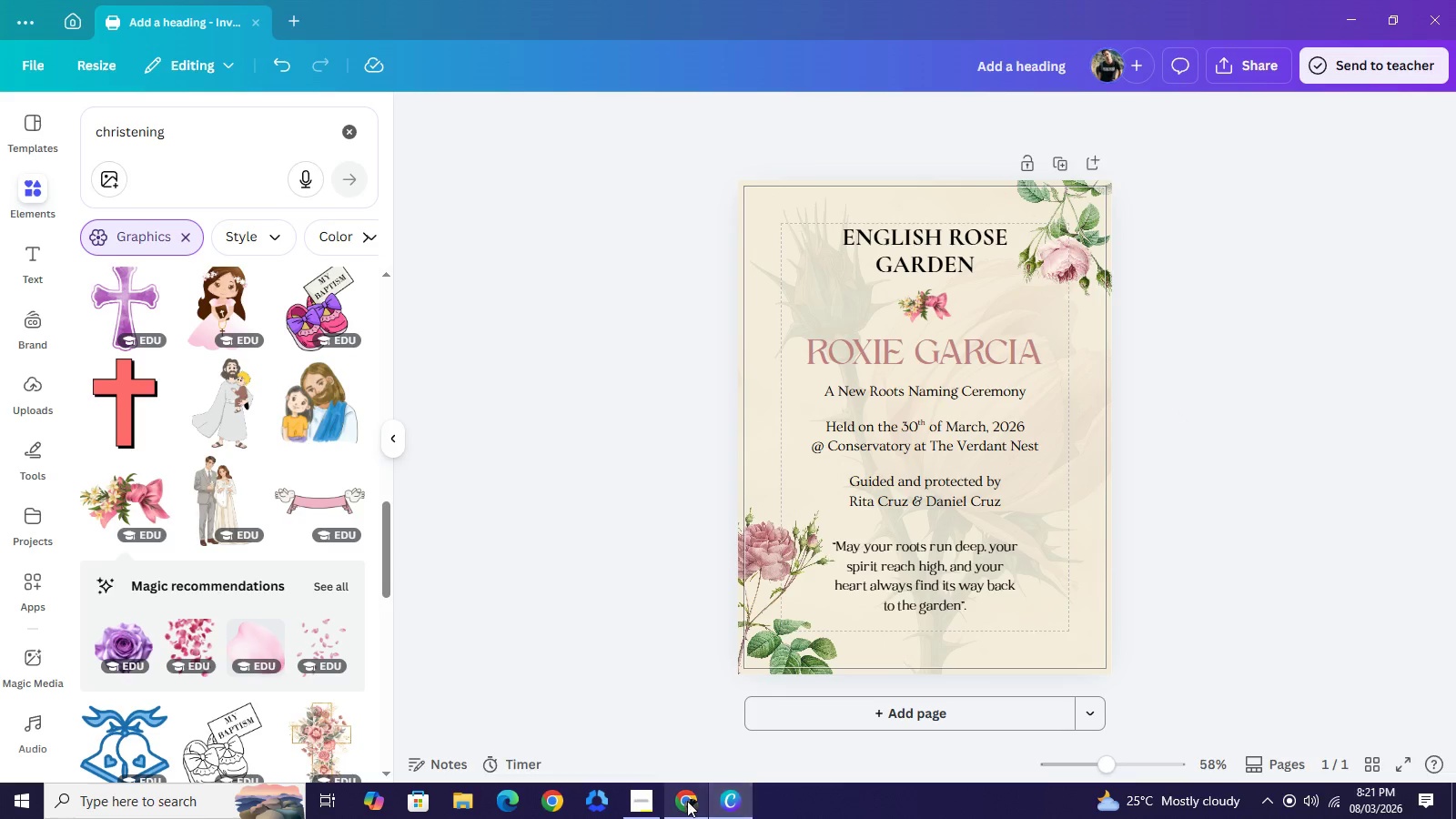 
left_click([687, 801])
 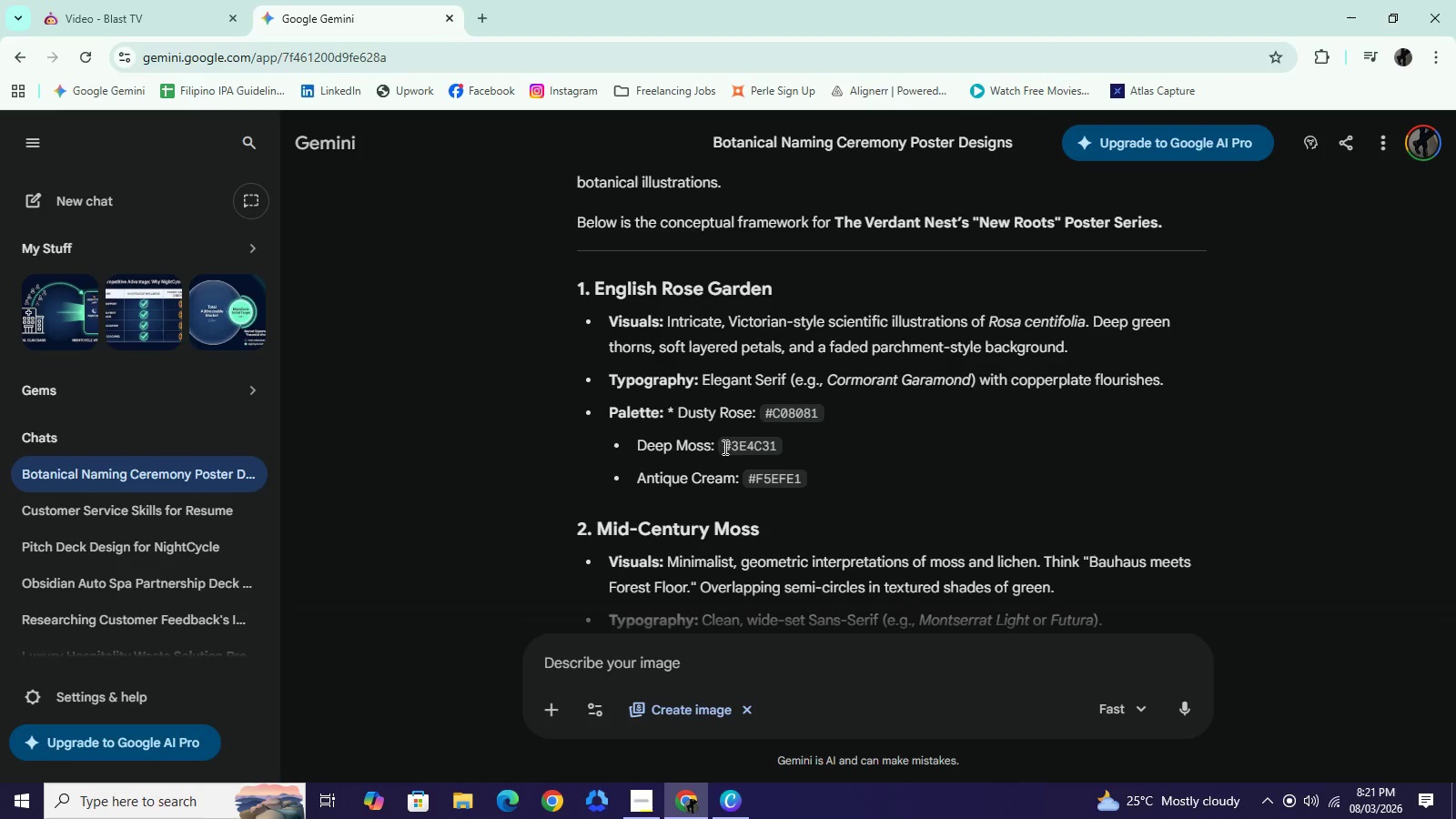 
left_click_drag(start_coordinate=[723, 447], to_coordinate=[804, 447])
 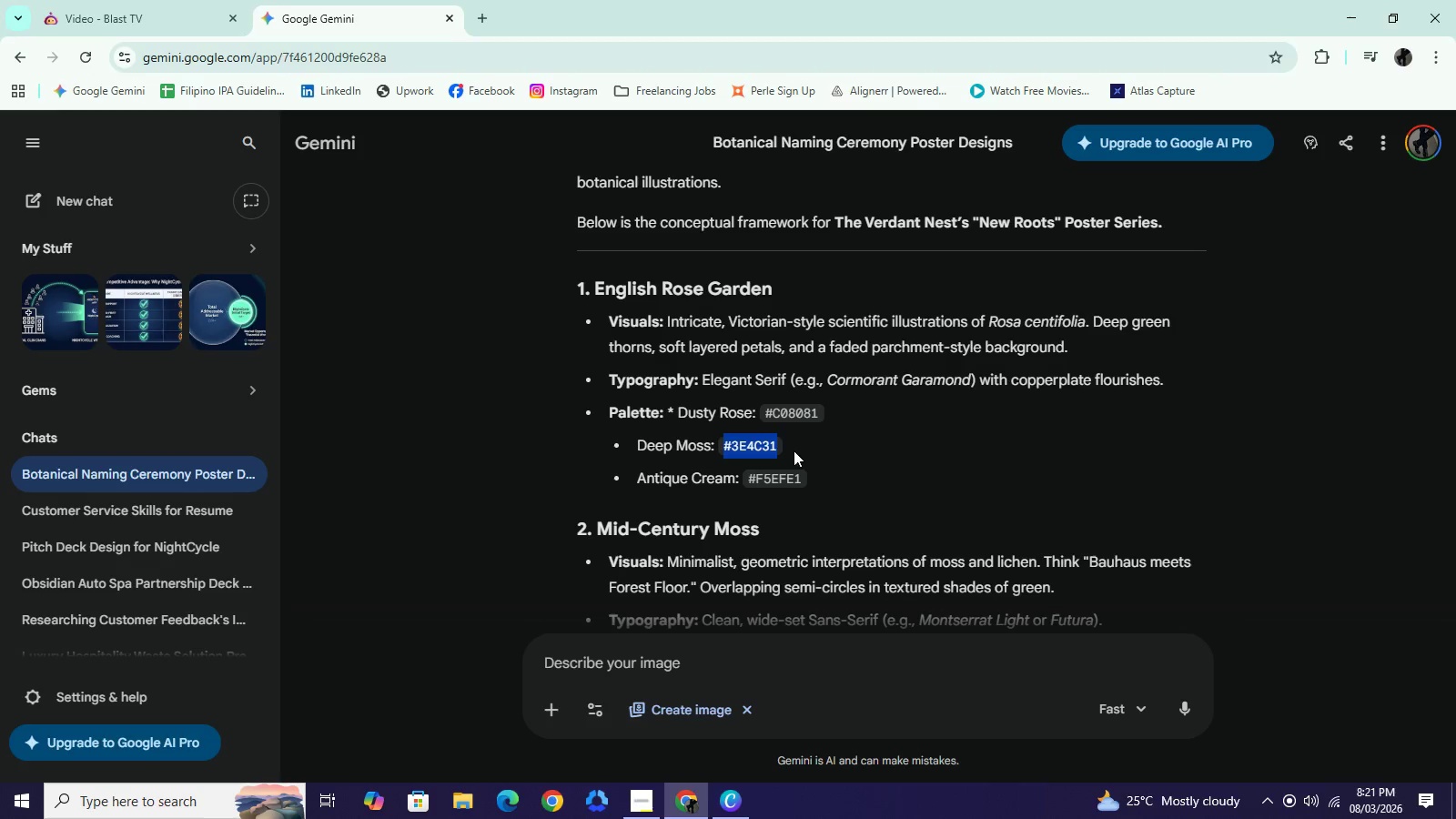 
key(Control+C)
 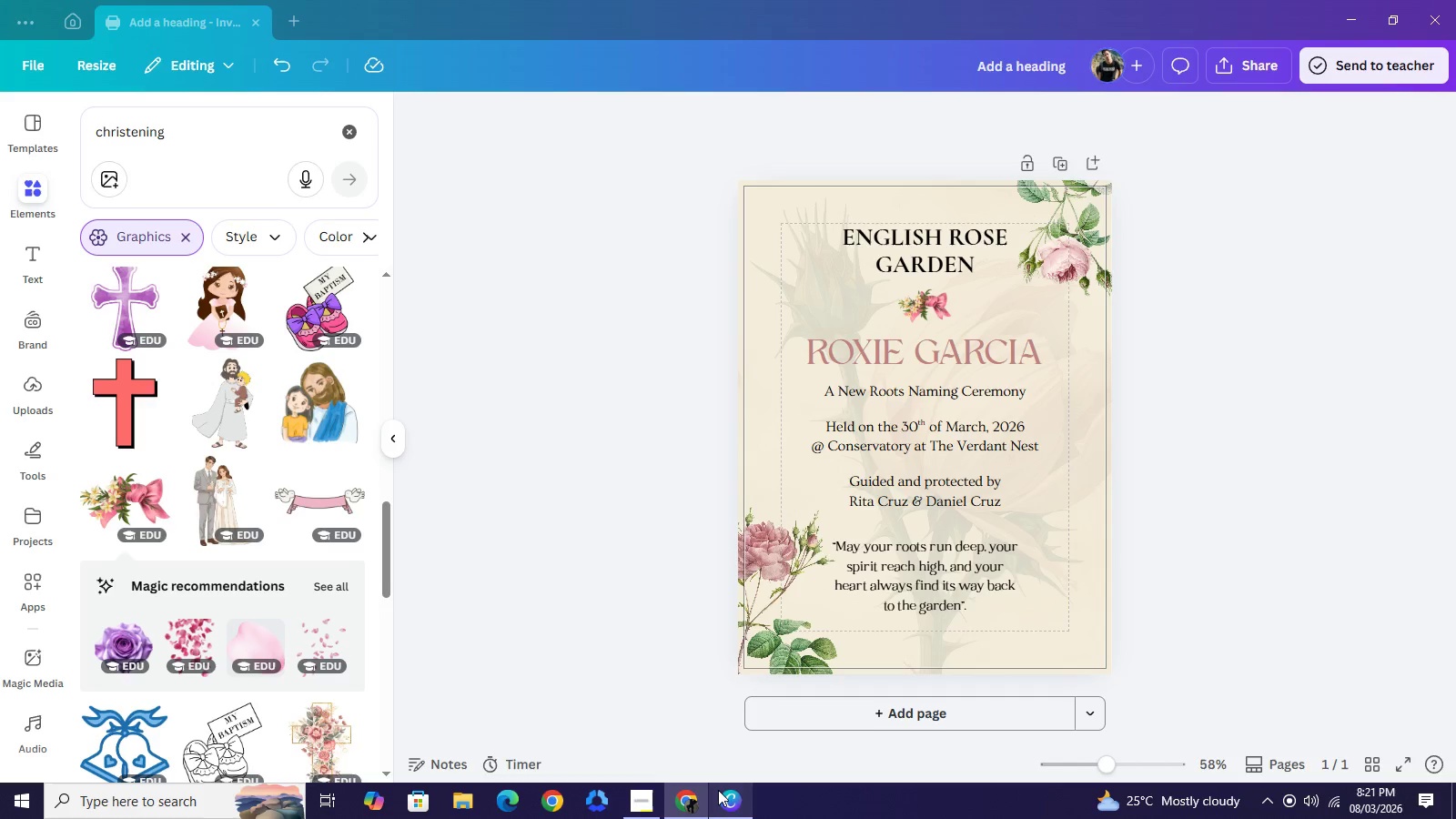 
left_click([718, 790])
 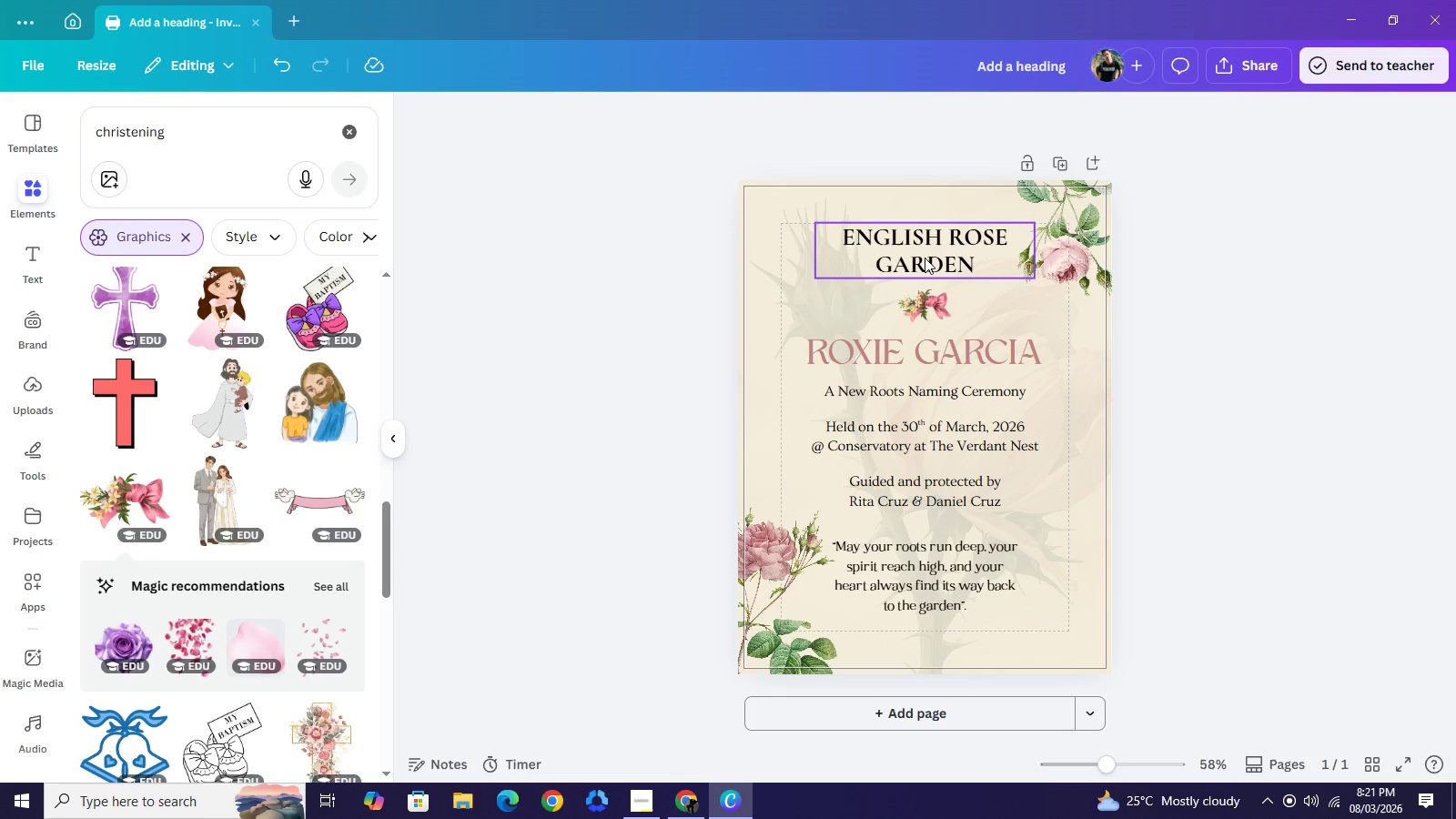 
left_click([925, 258])
 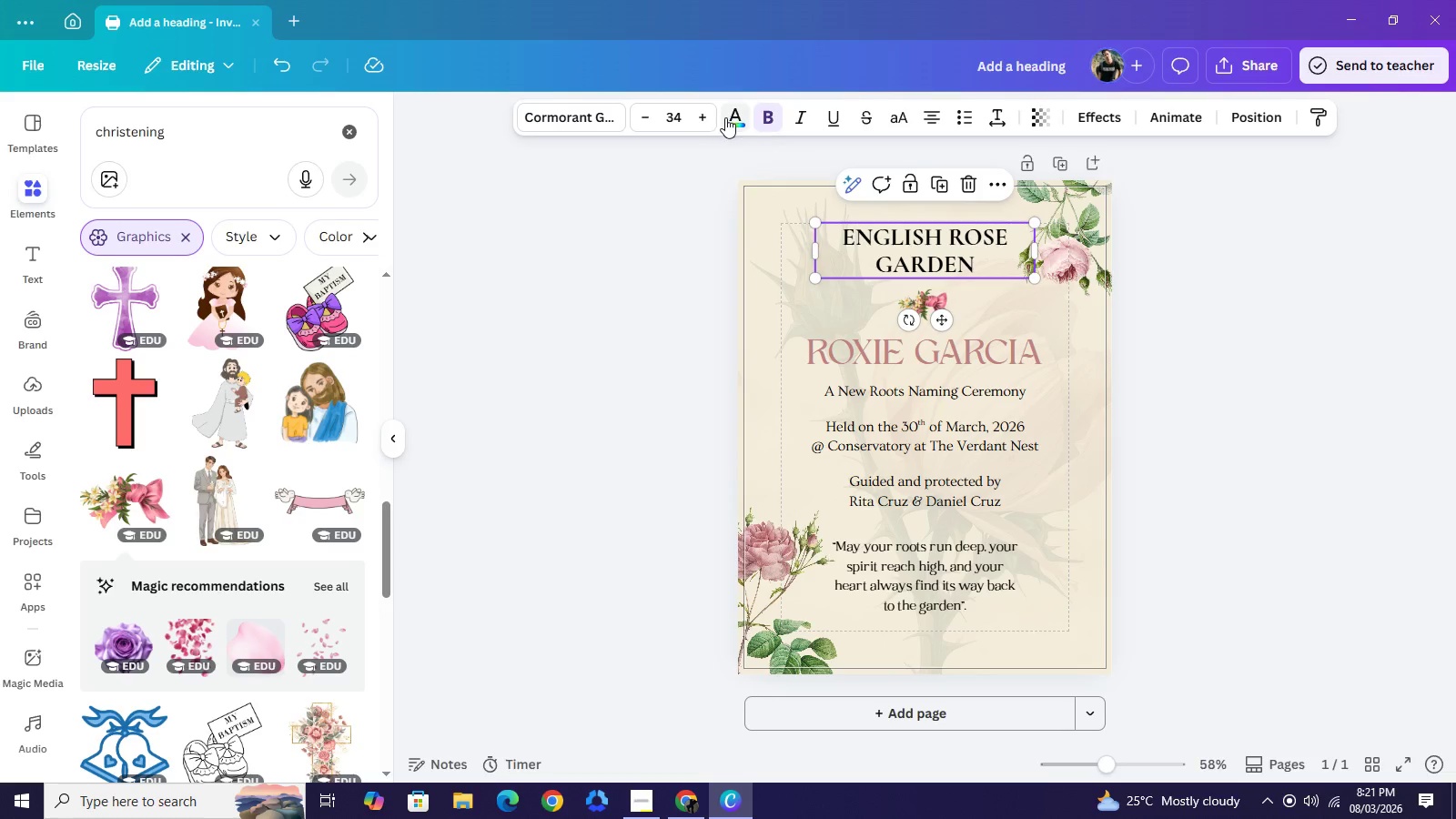 
left_click([725, 117])
 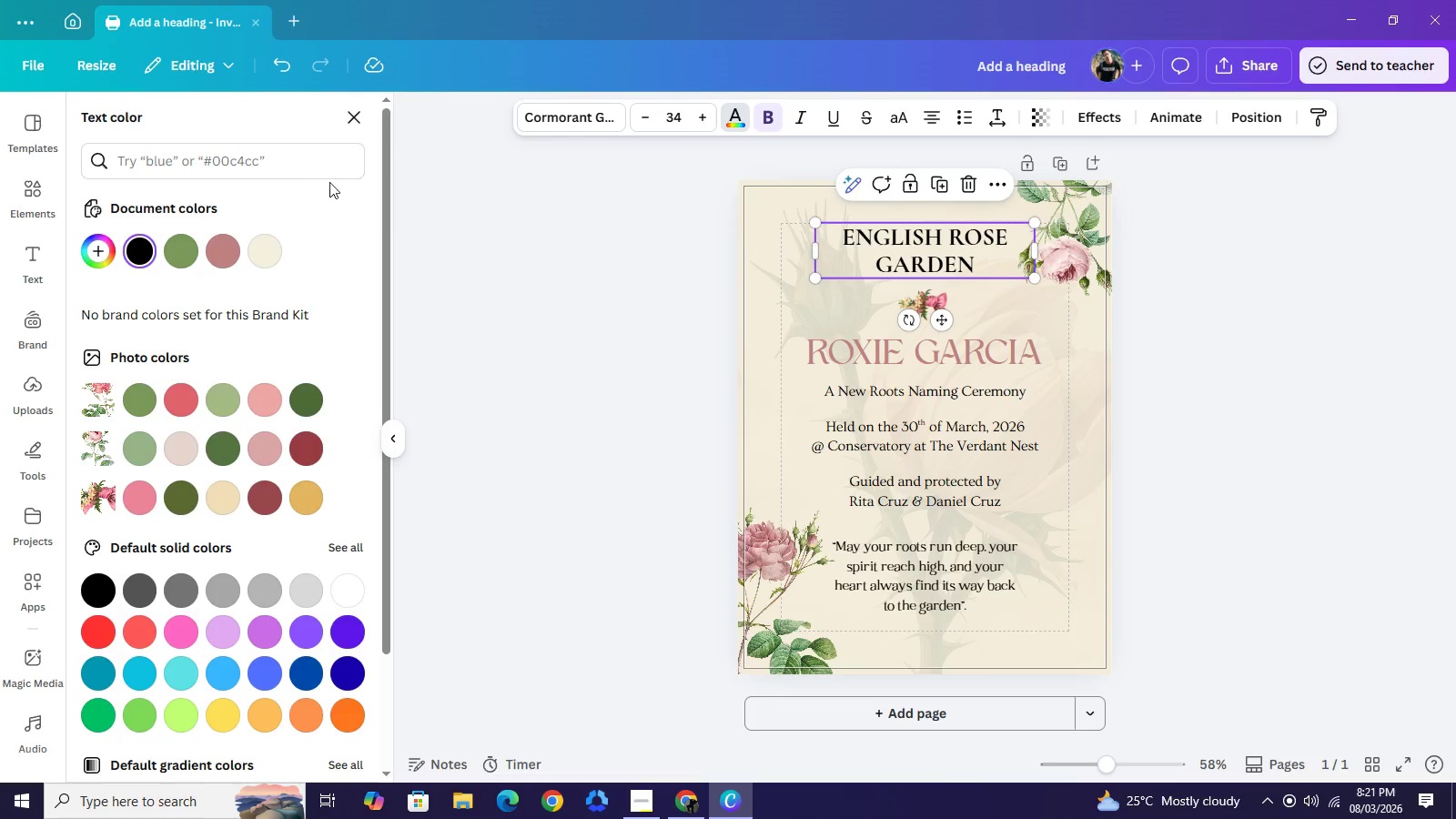 
left_click([270, 158])
 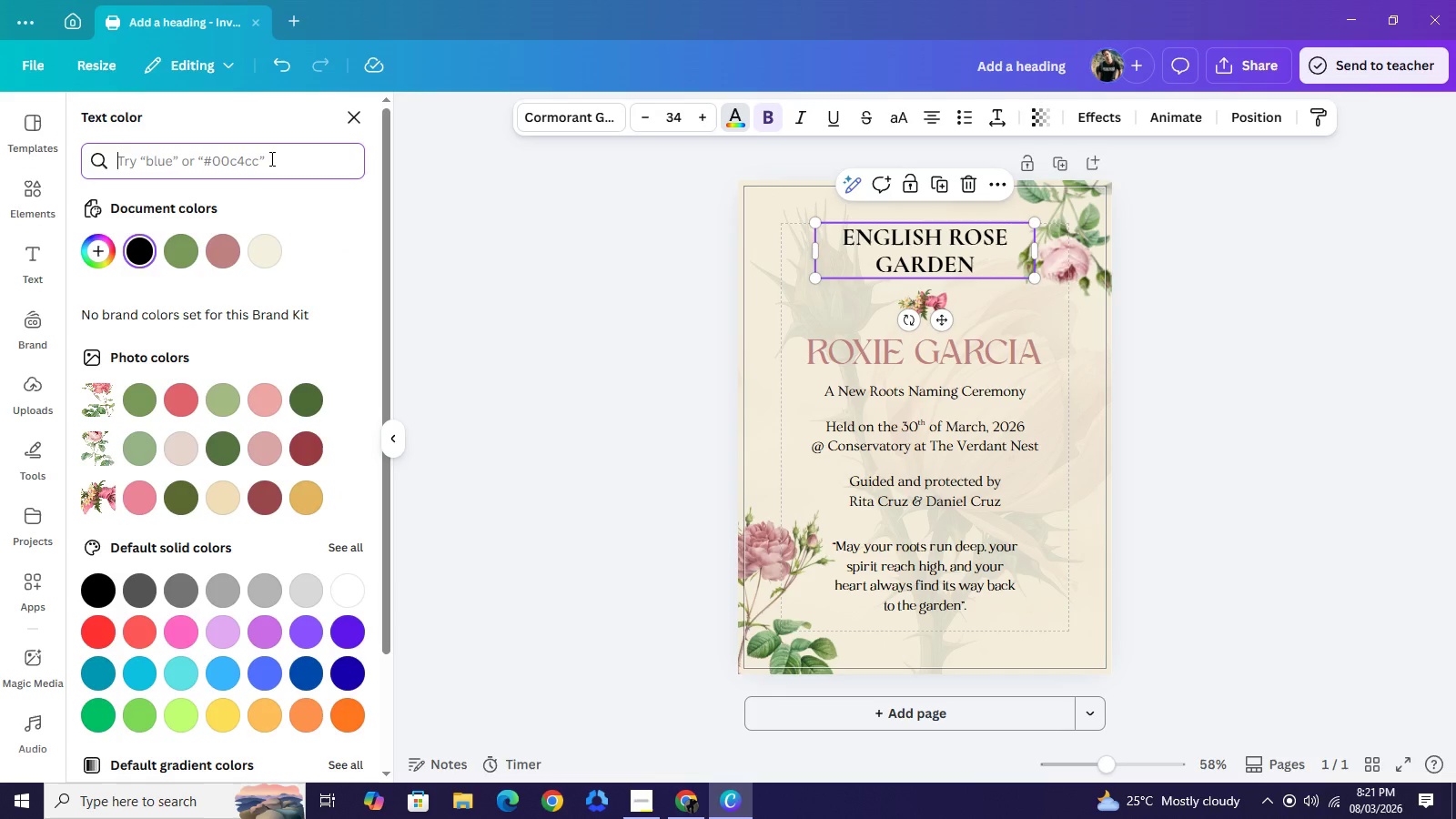 
key(Control+V)
 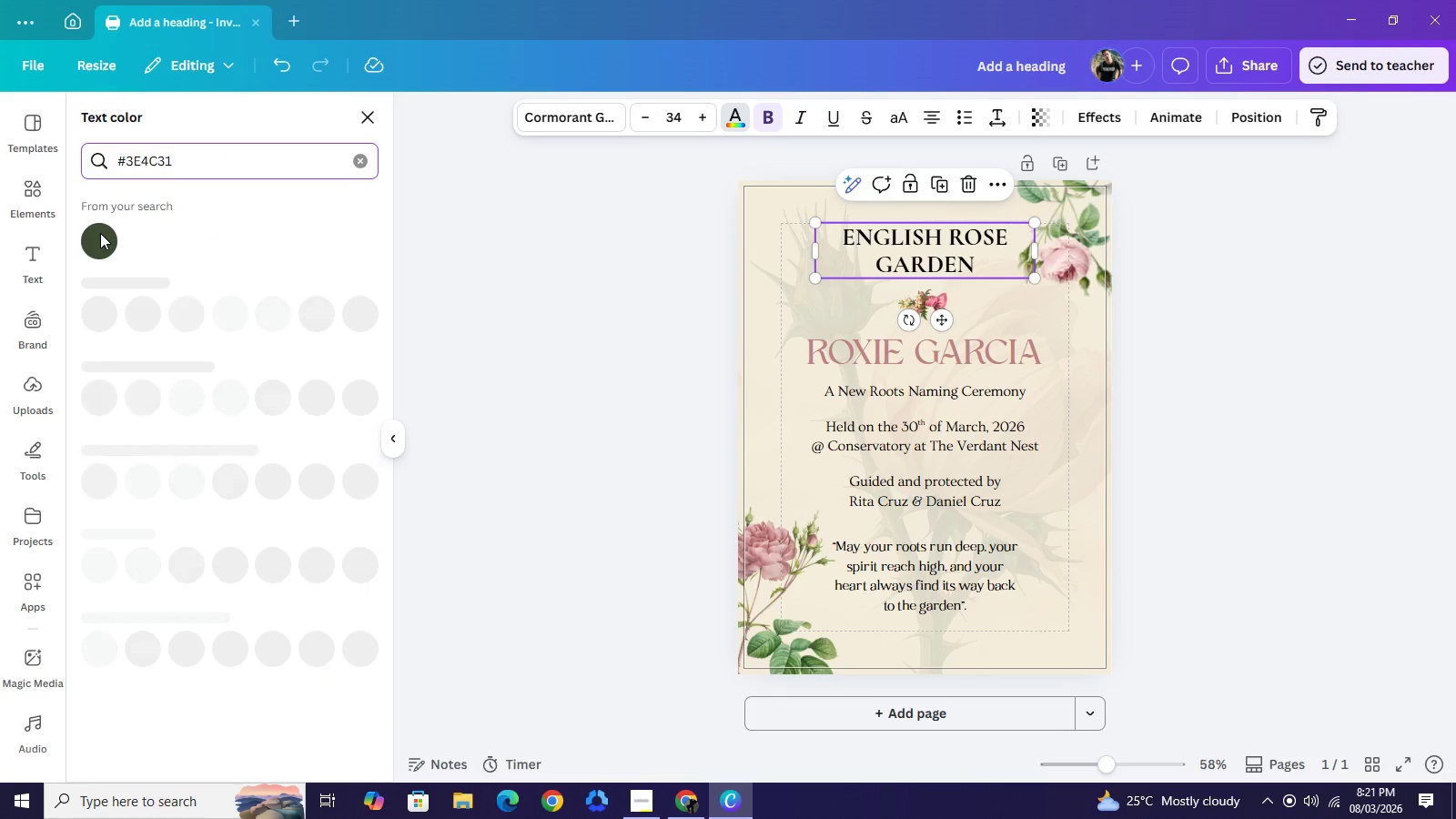 
left_click([100, 233])
 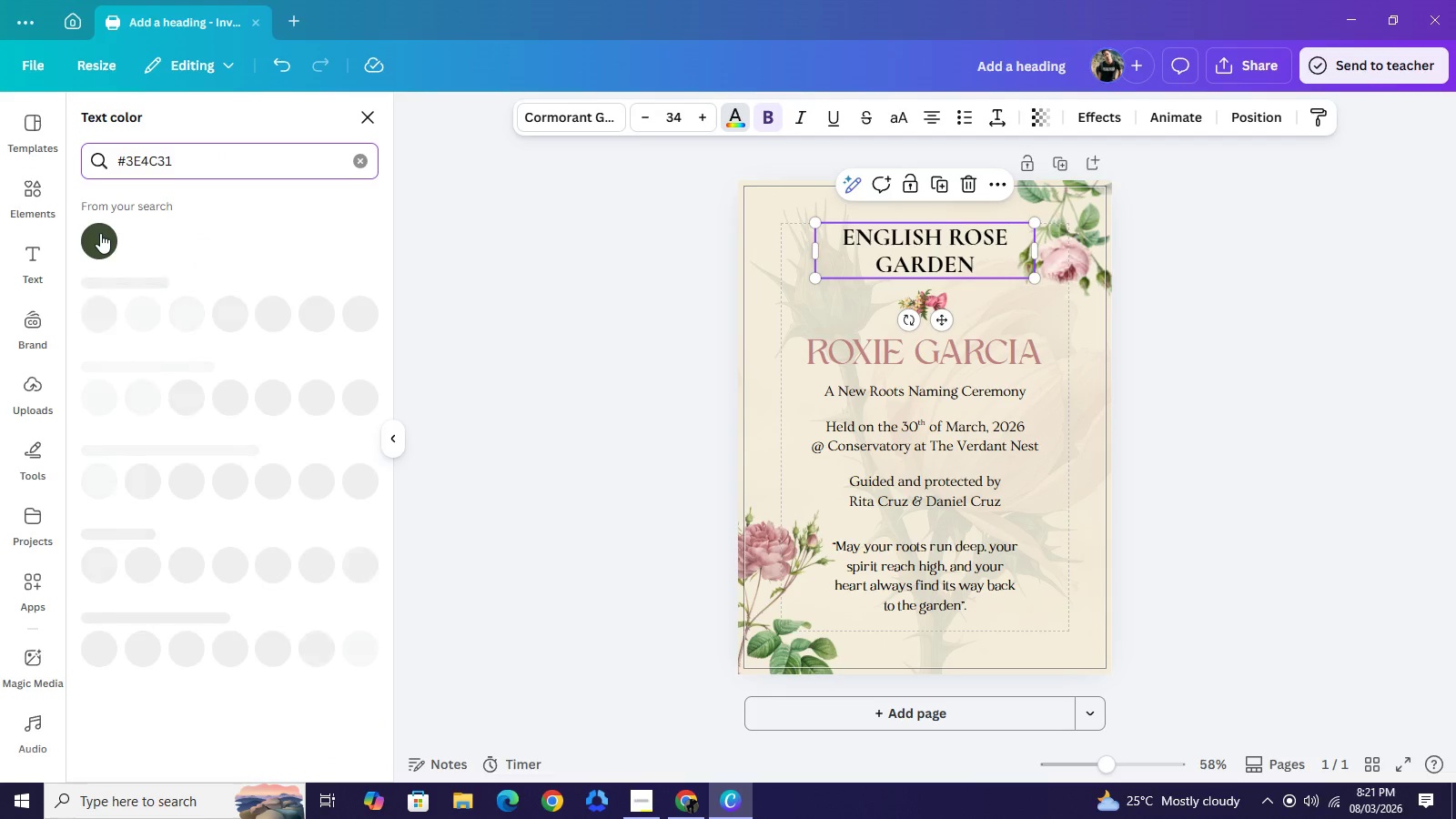 
left_click([100, 233])
 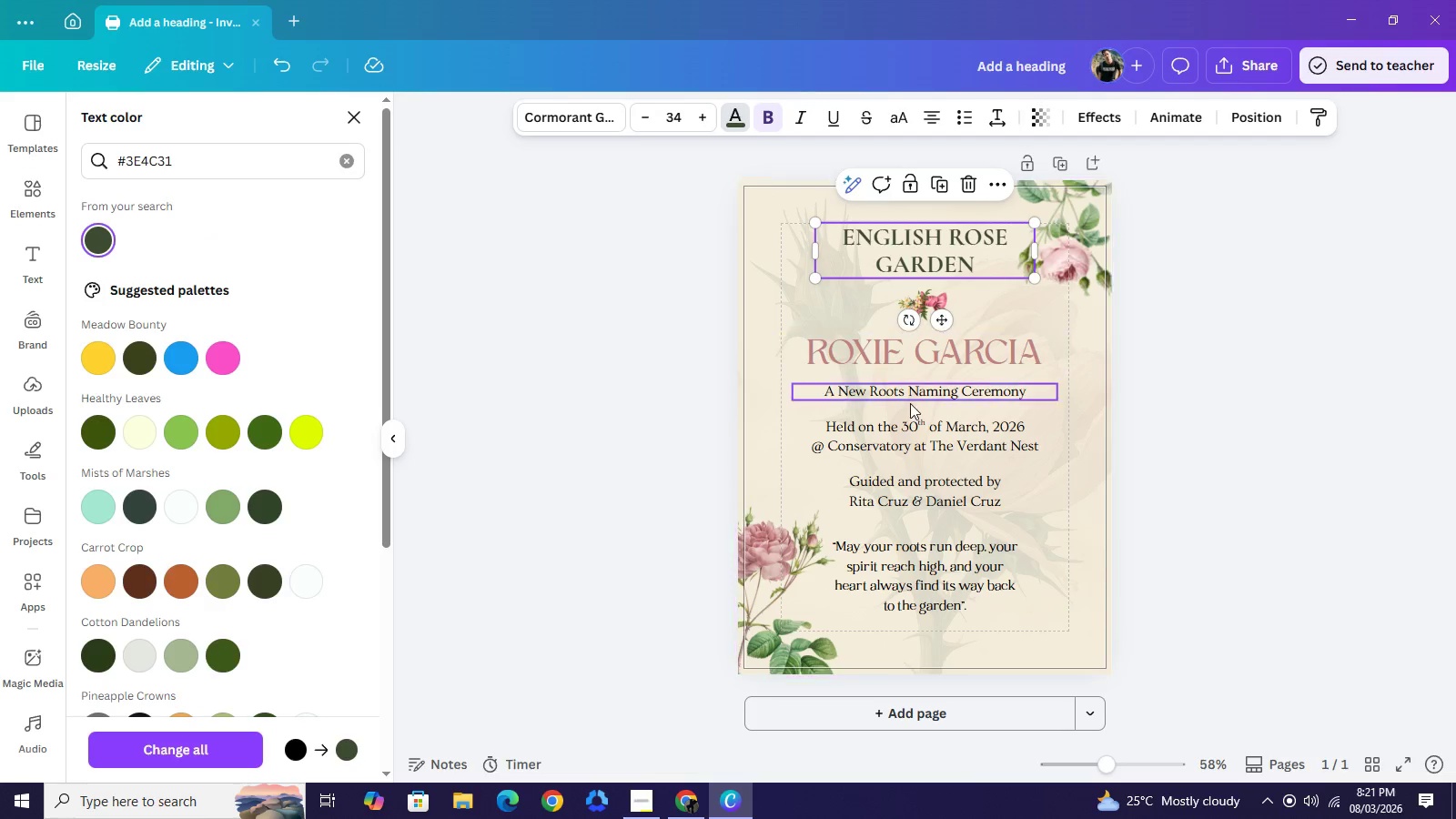 
left_click([915, 395])
 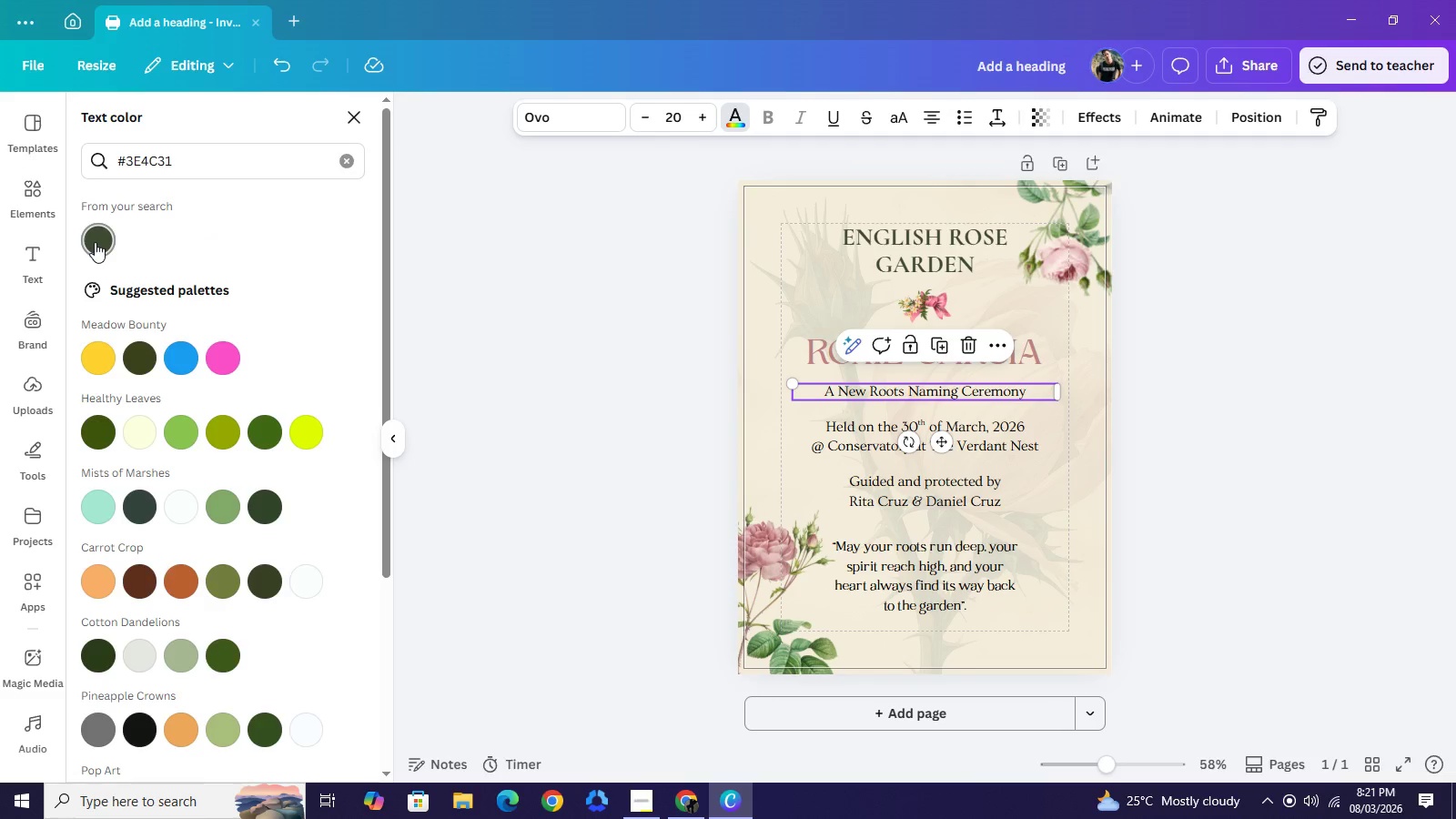 
left_click([95, 242])
 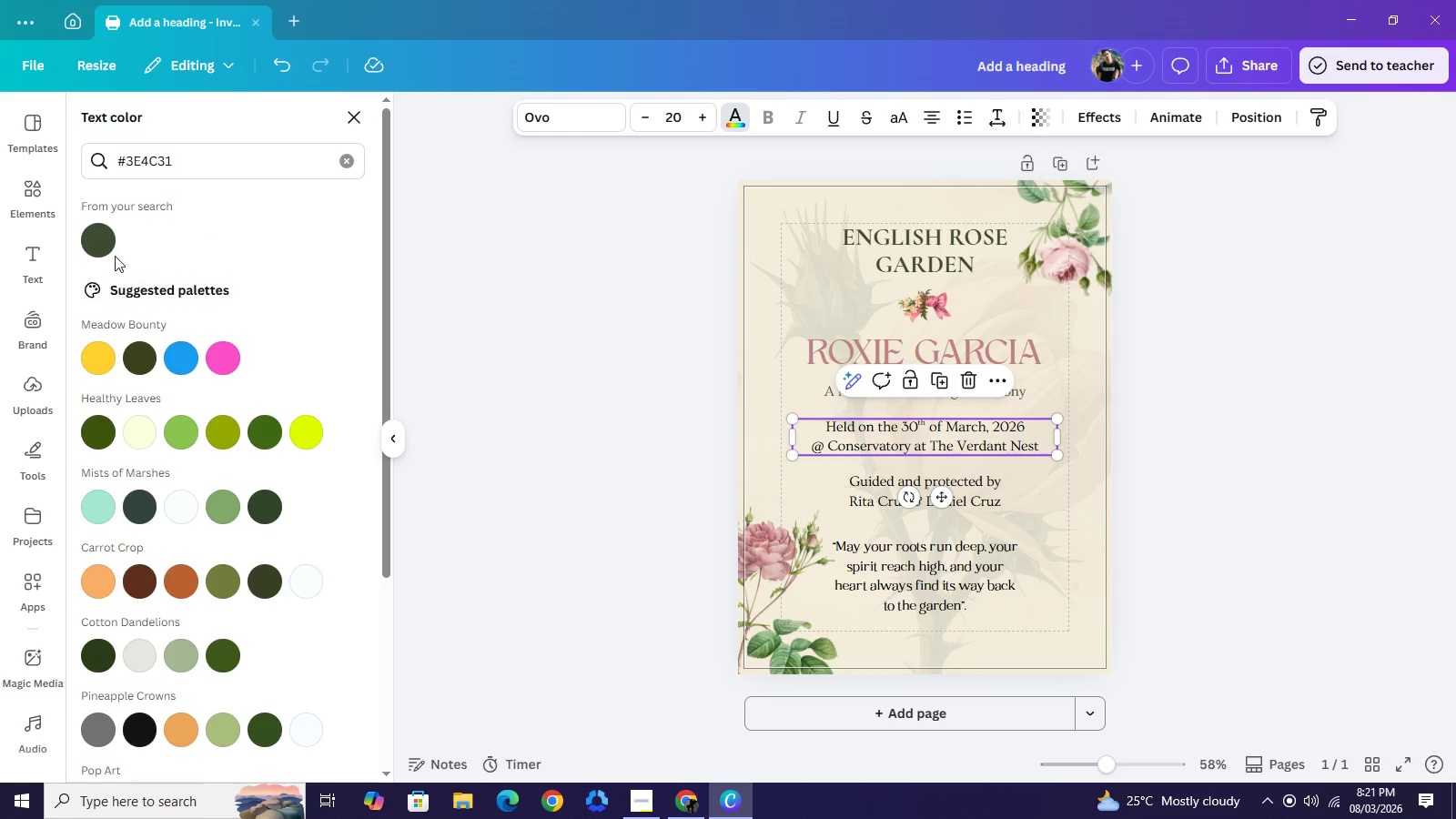 
left_click([96, 245])
 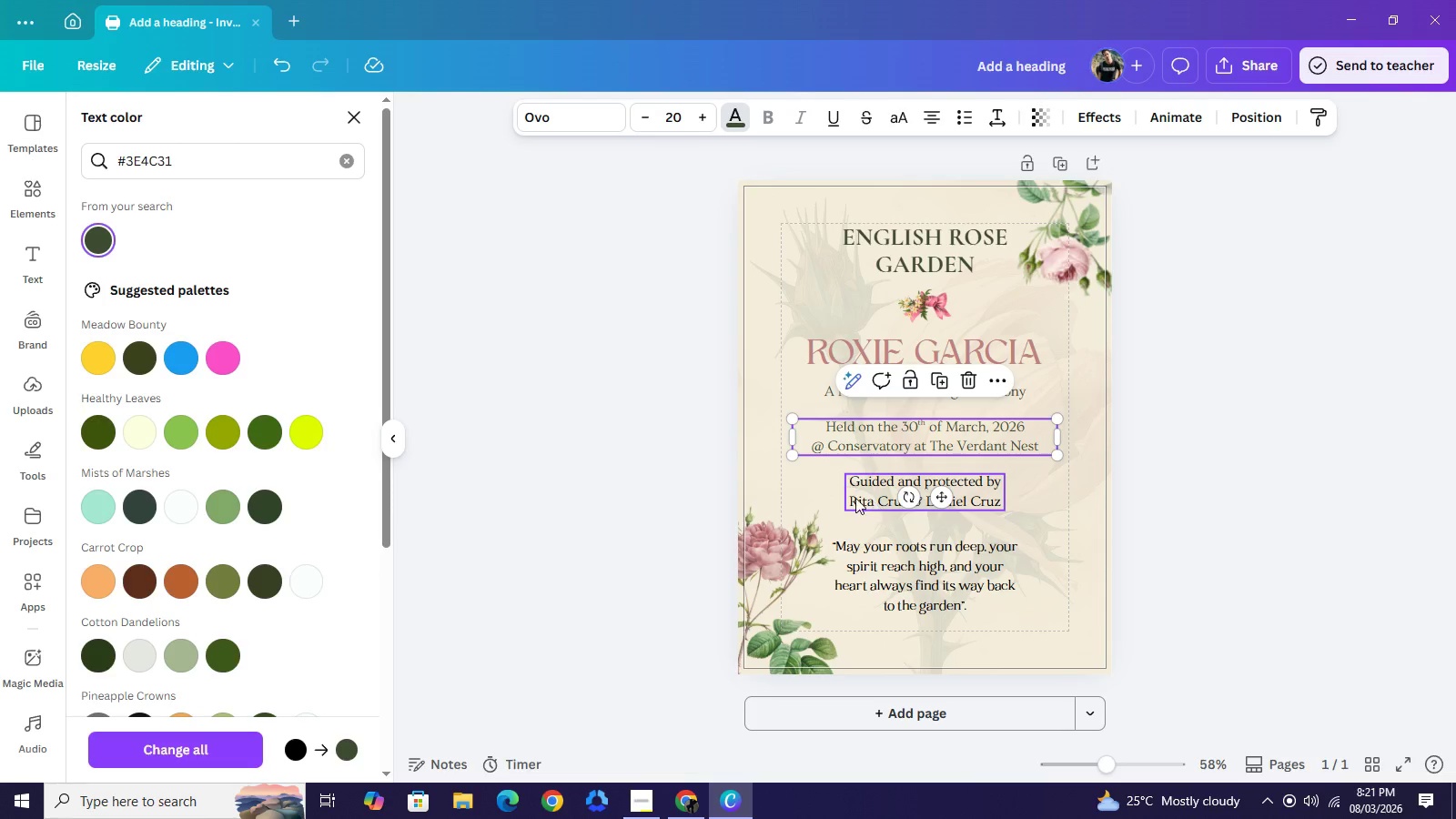 
left_click([873, 500])
 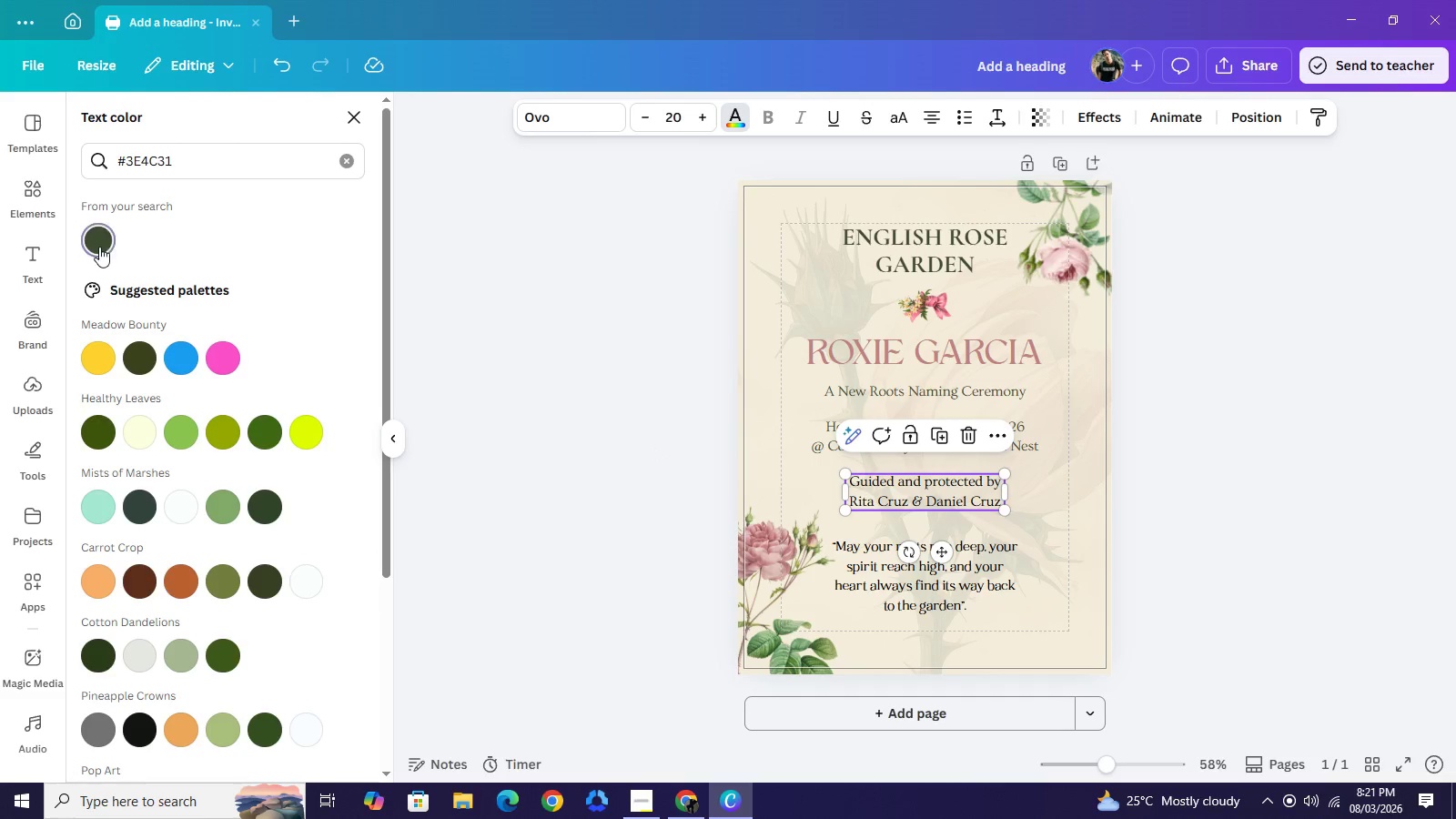 
left_click([86, 246])
 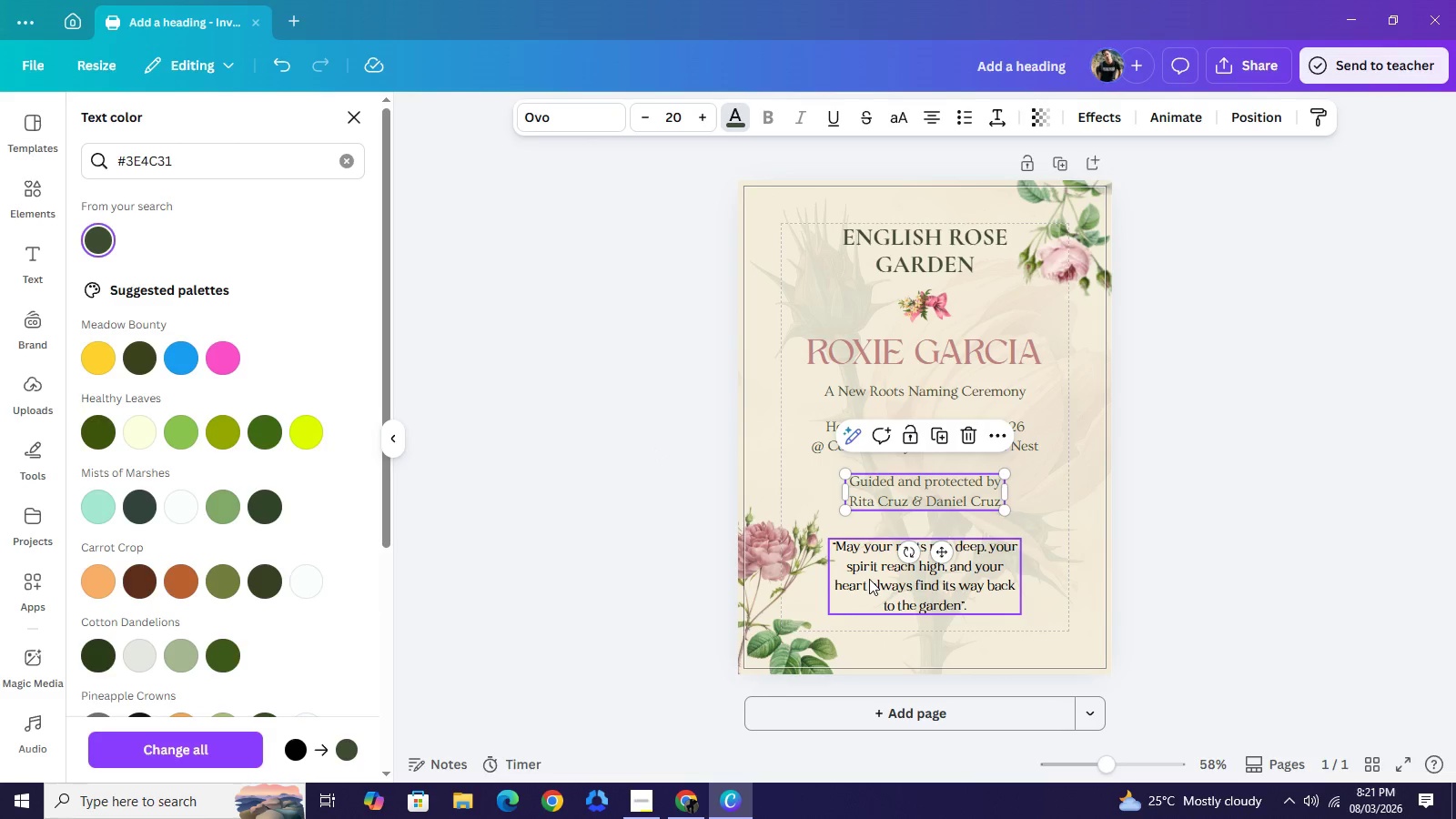 
left_click([869, 579])
 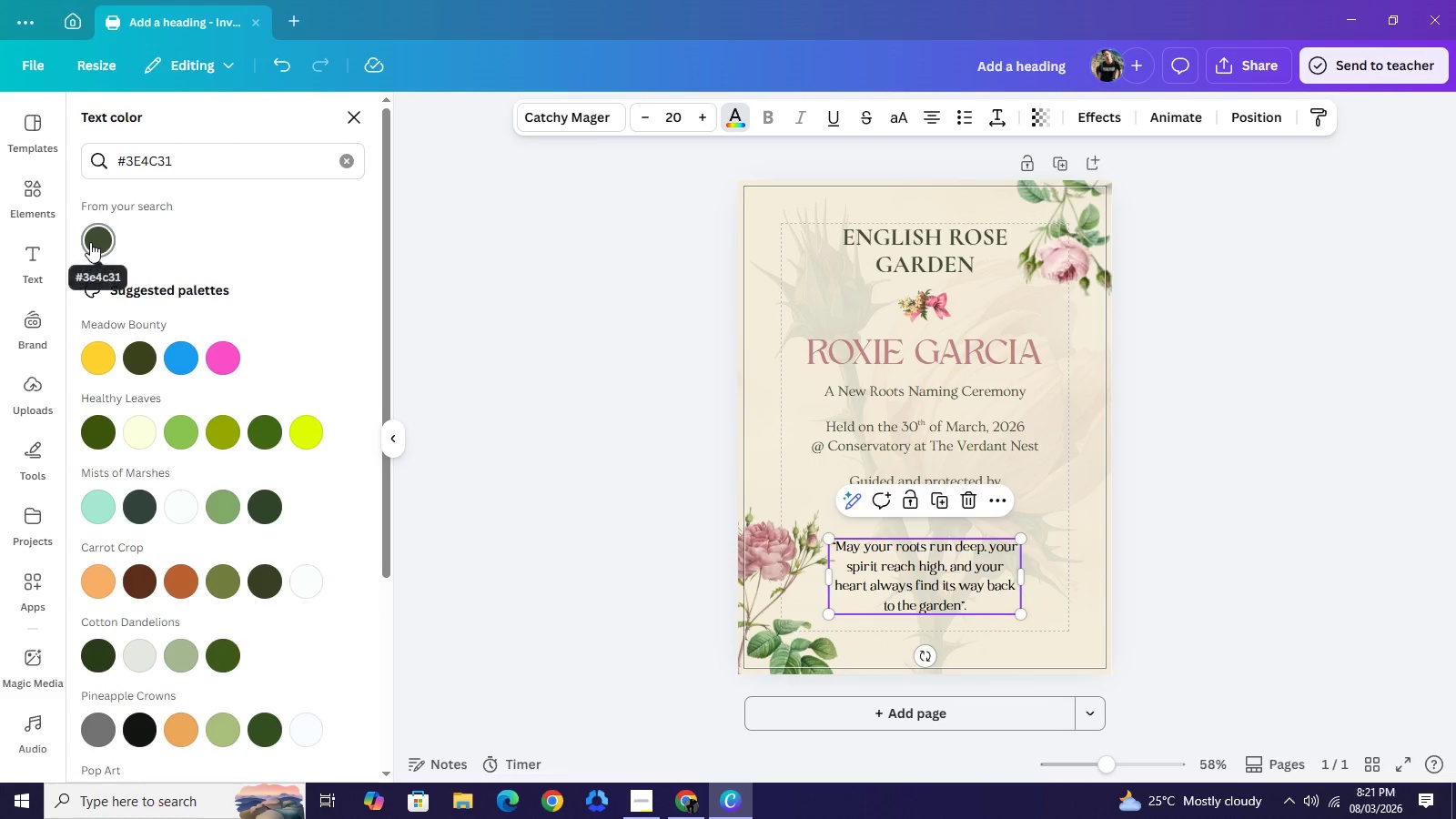 
left_click([90, 242])
 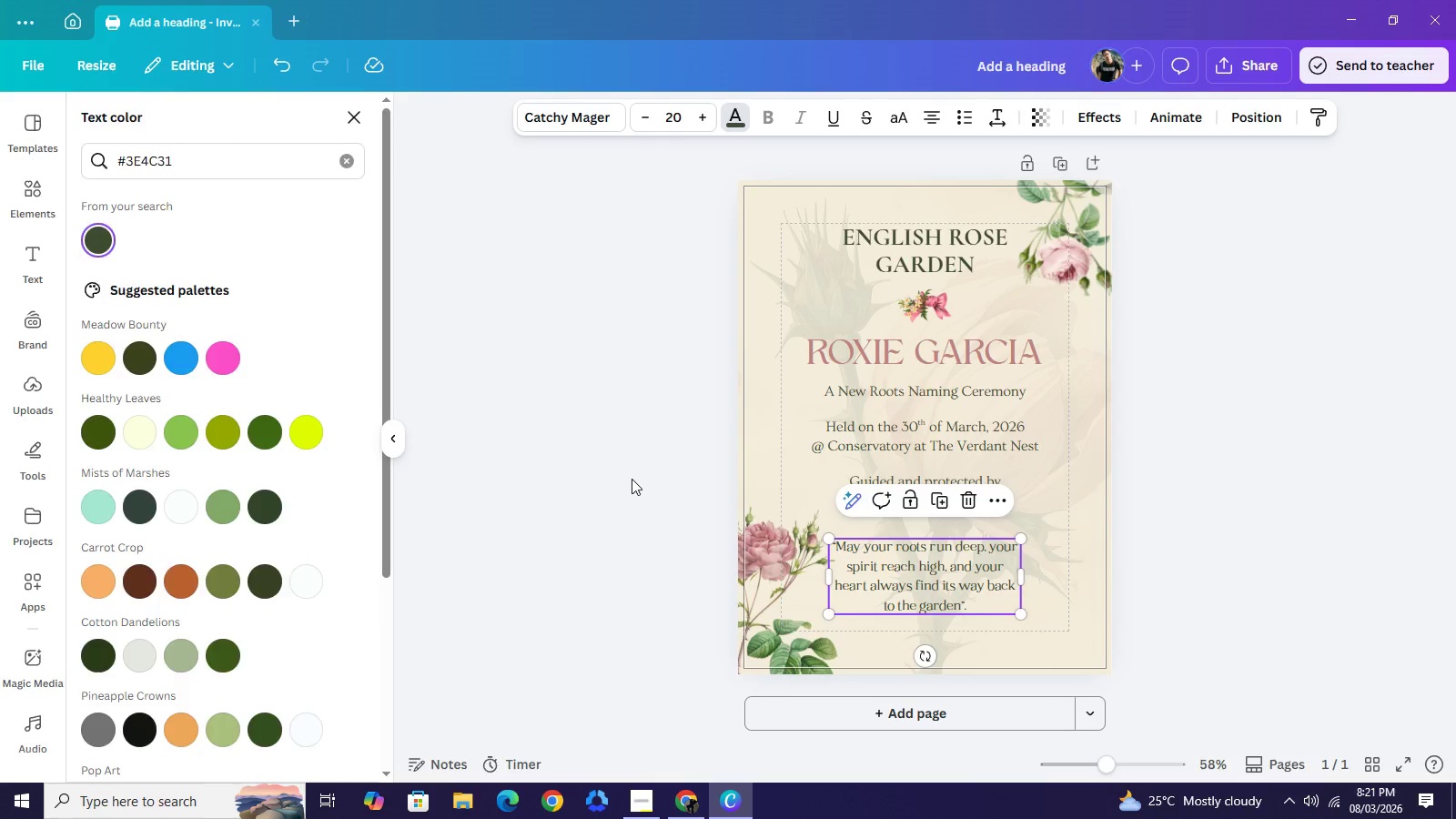 
left_click([632, 479])
 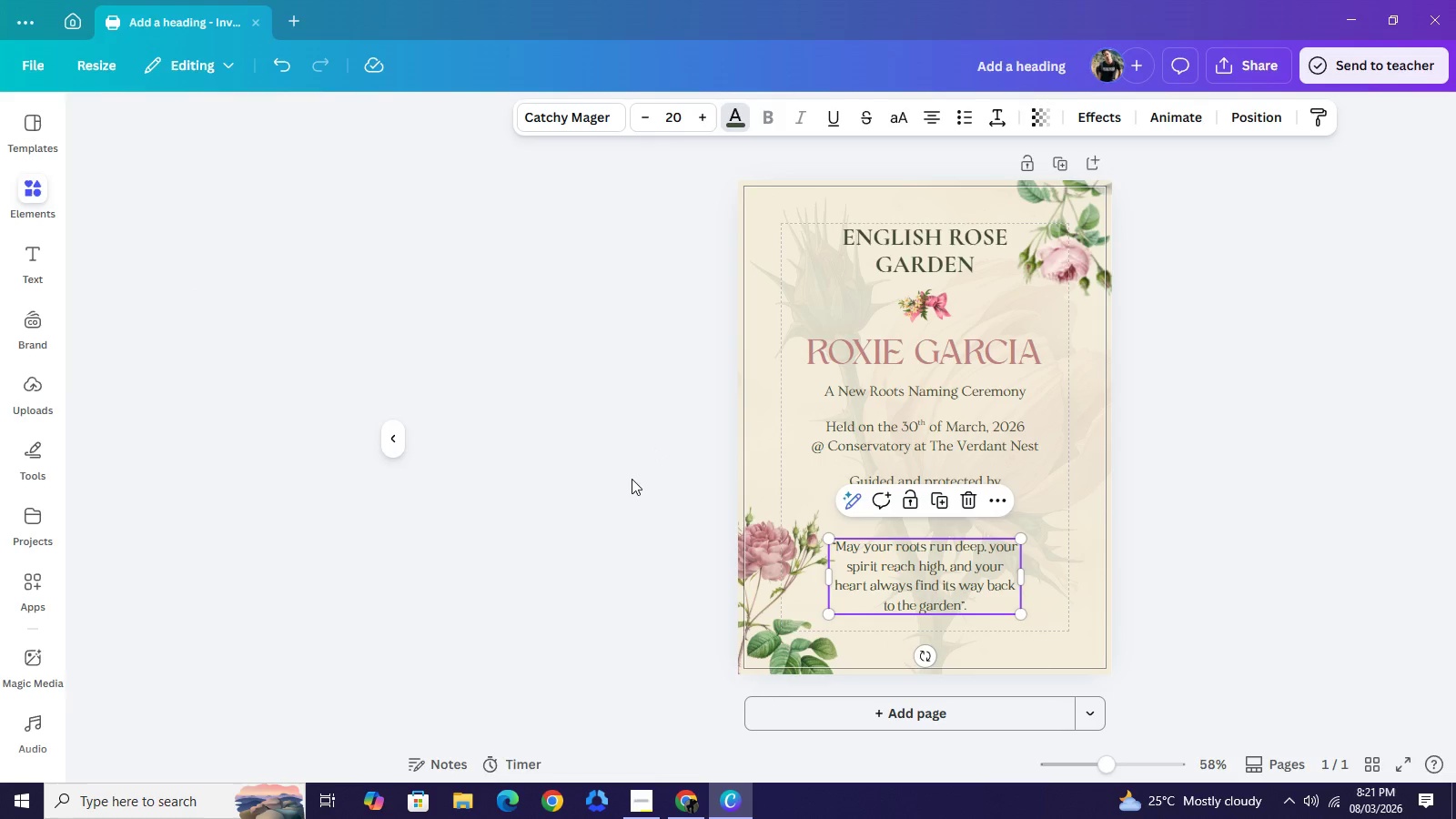 
left_click([632, 479])
 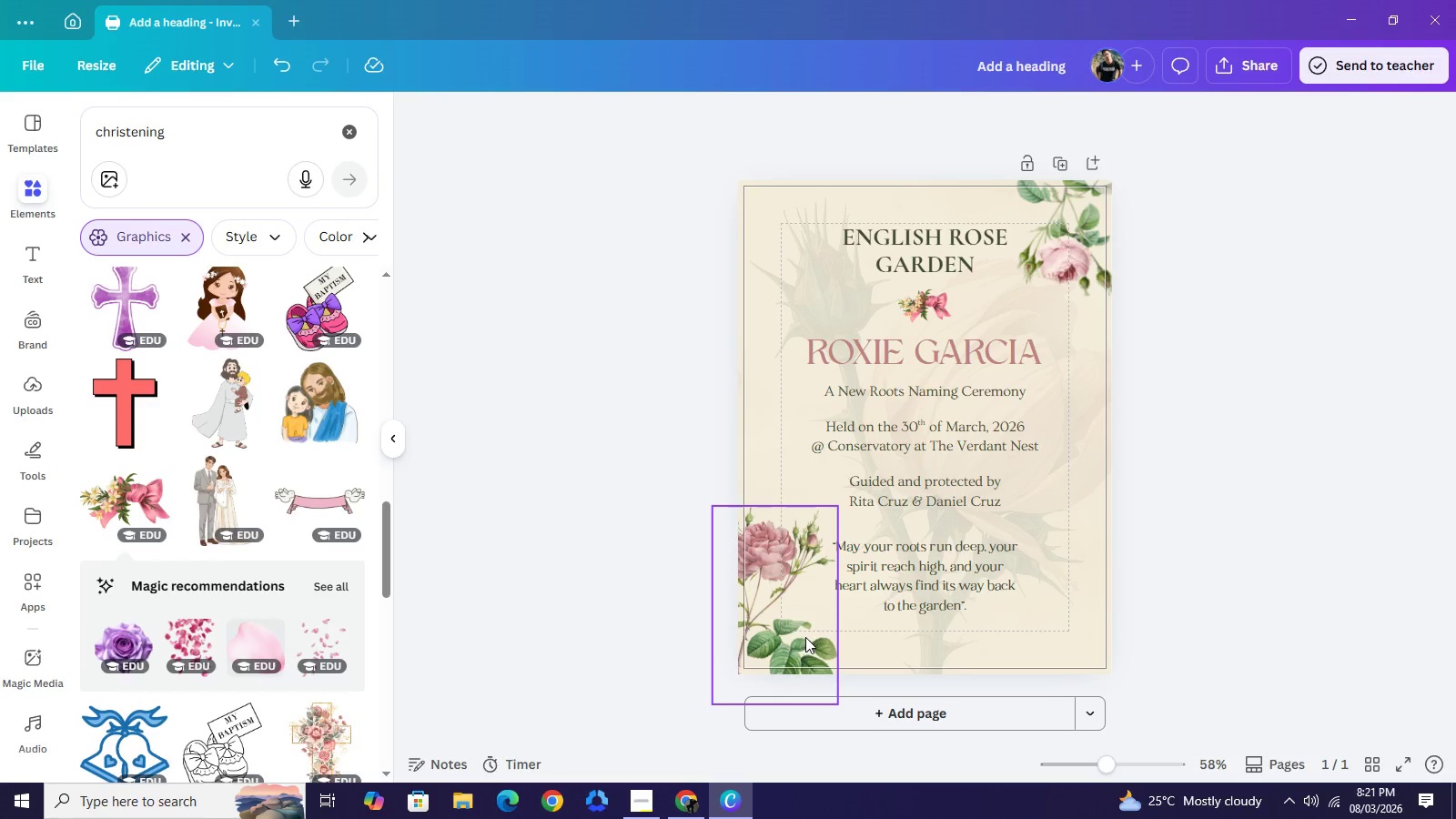 
left_click([805, 638])
 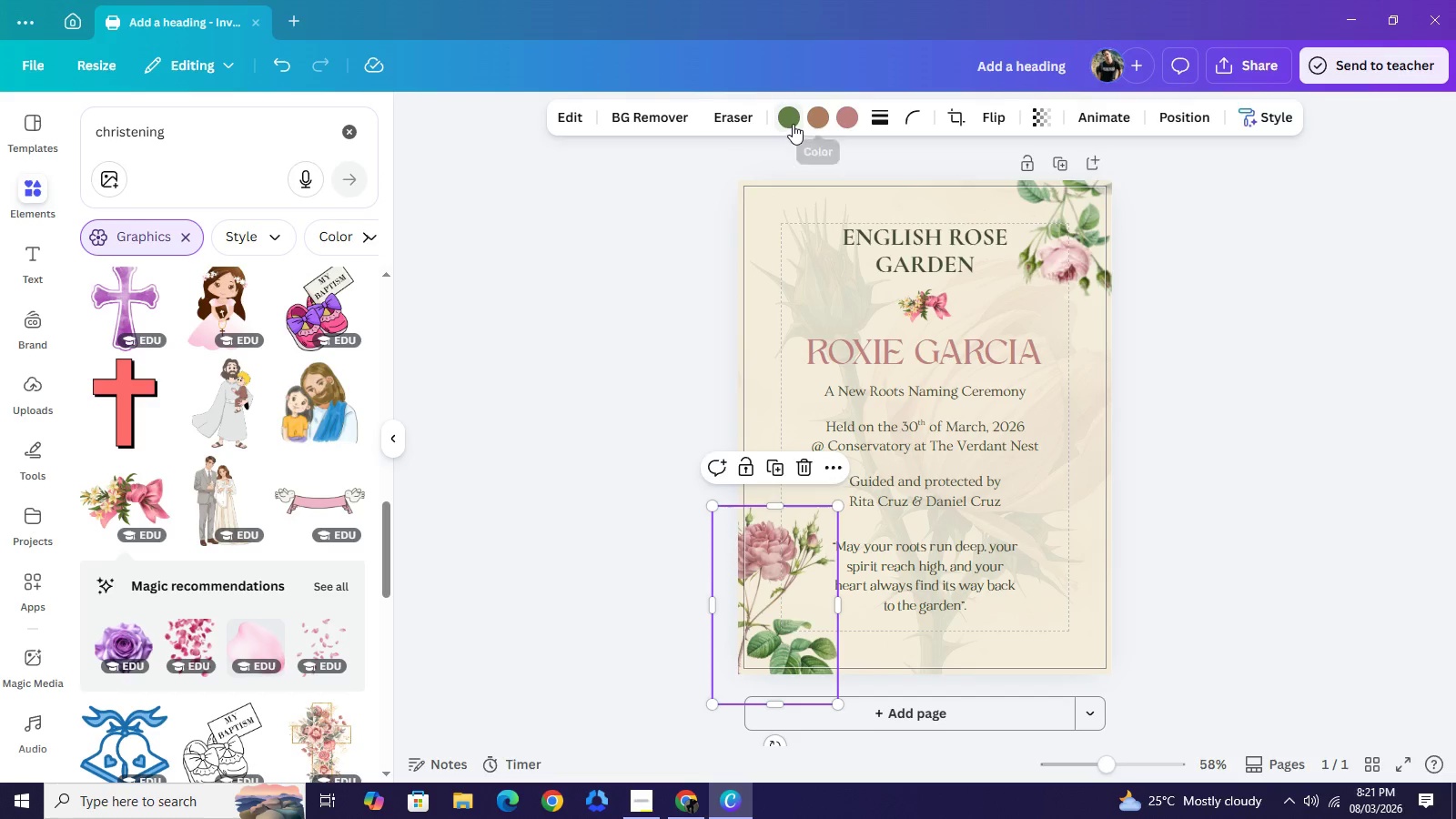 
left_click([793, 124])
 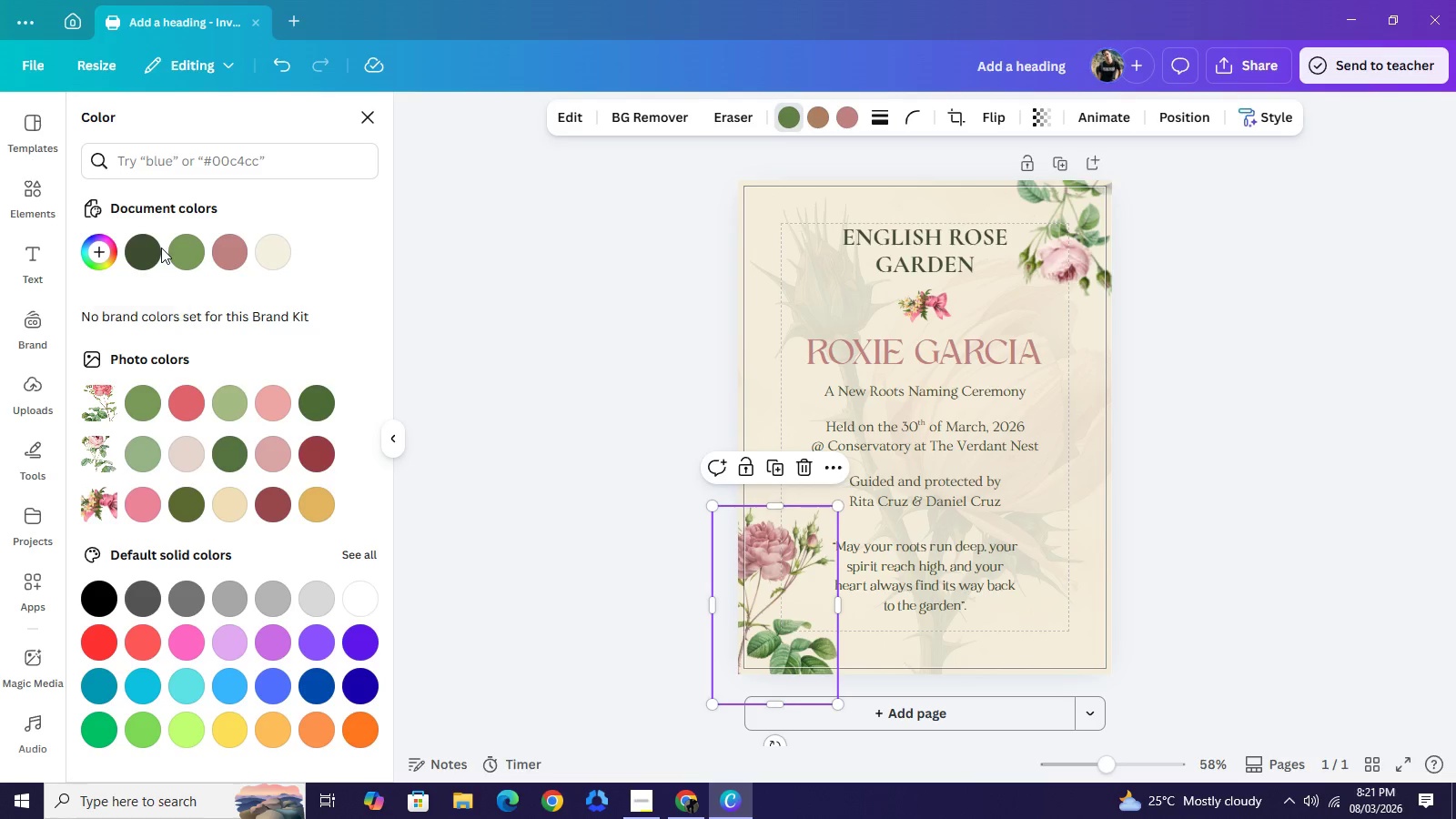 
left_click([156, 252])
 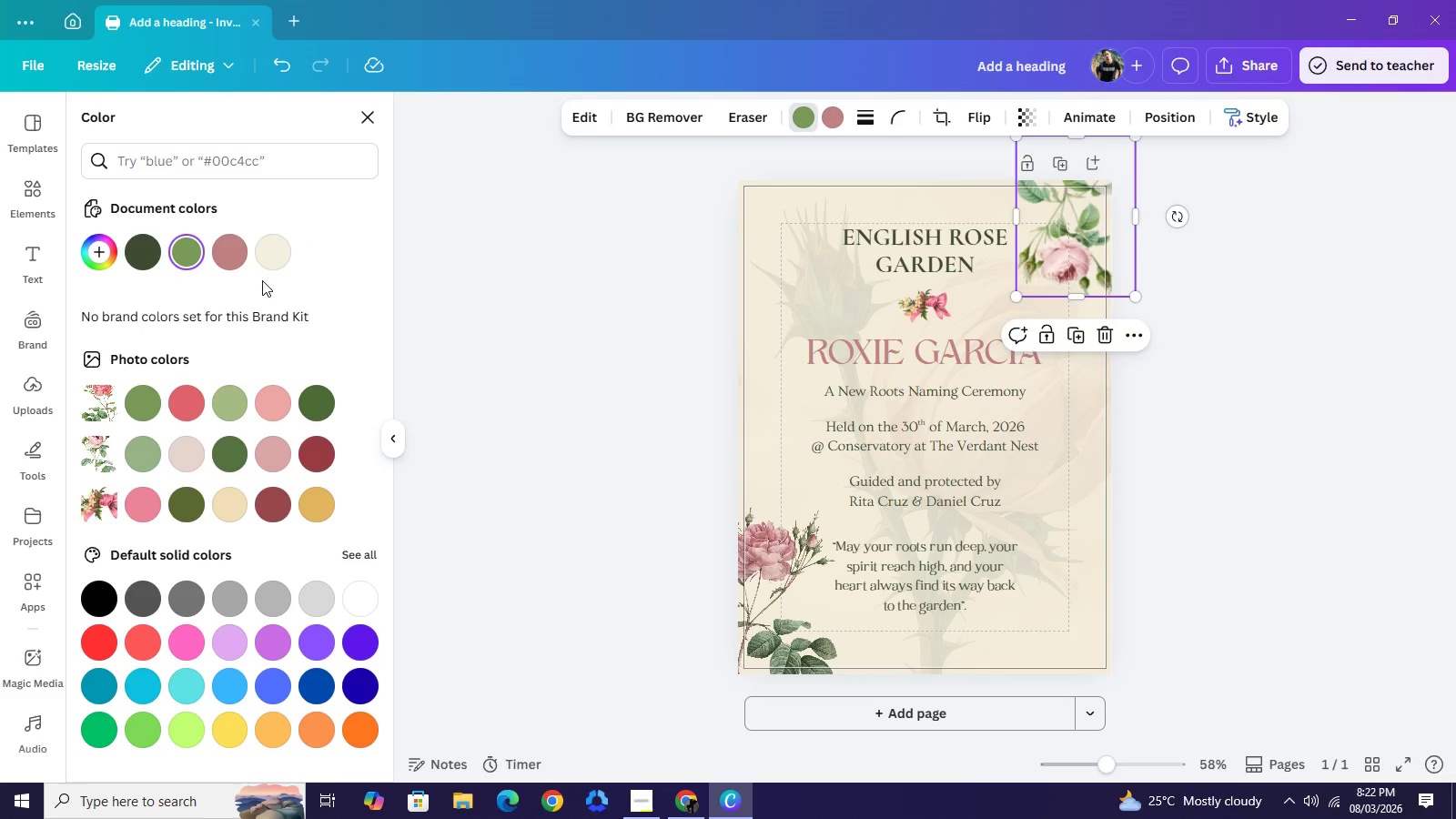 
left_click([149, 254])
 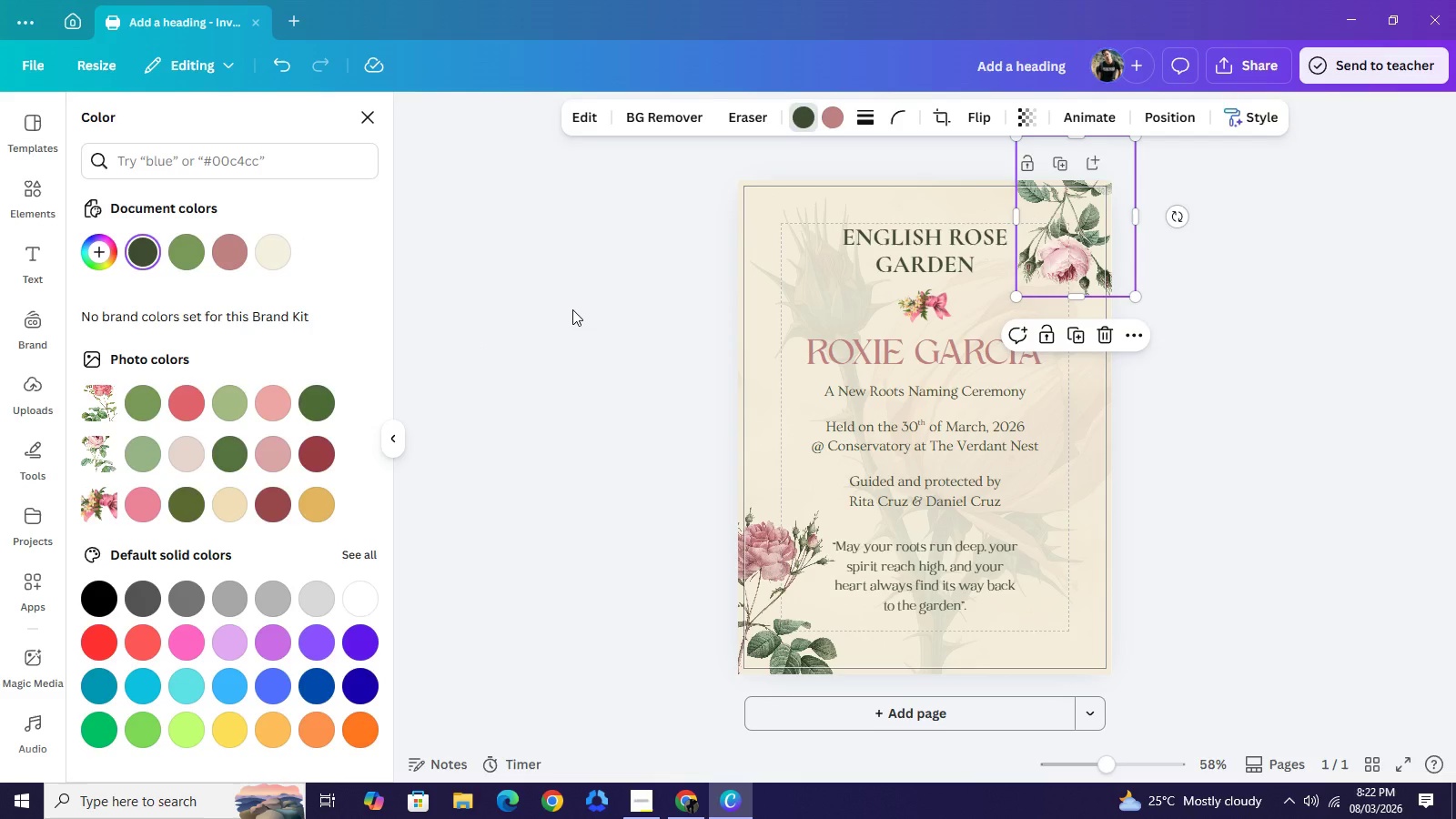 
left_click([572, 309])
 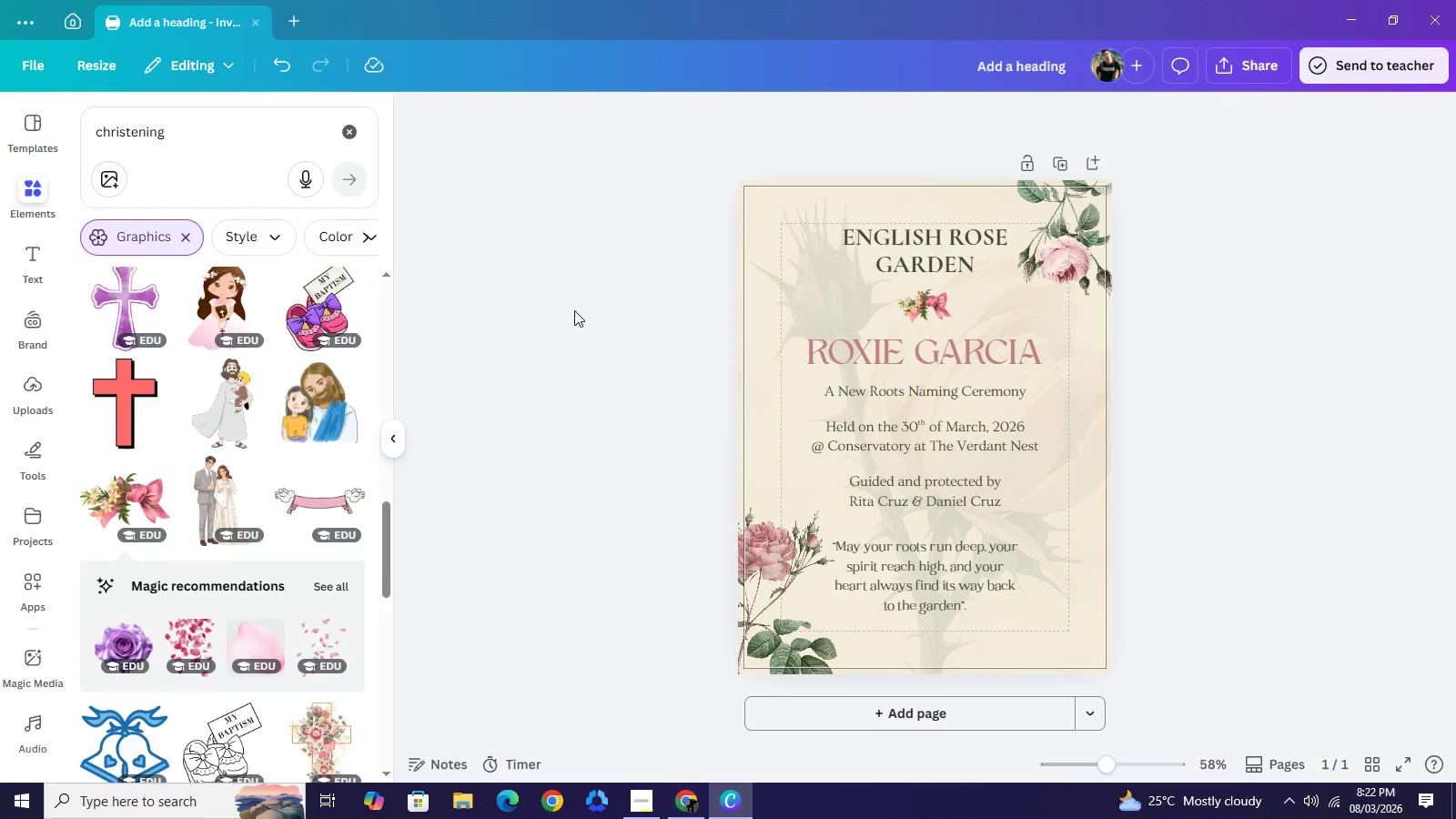 
triple_click([574, 310])
 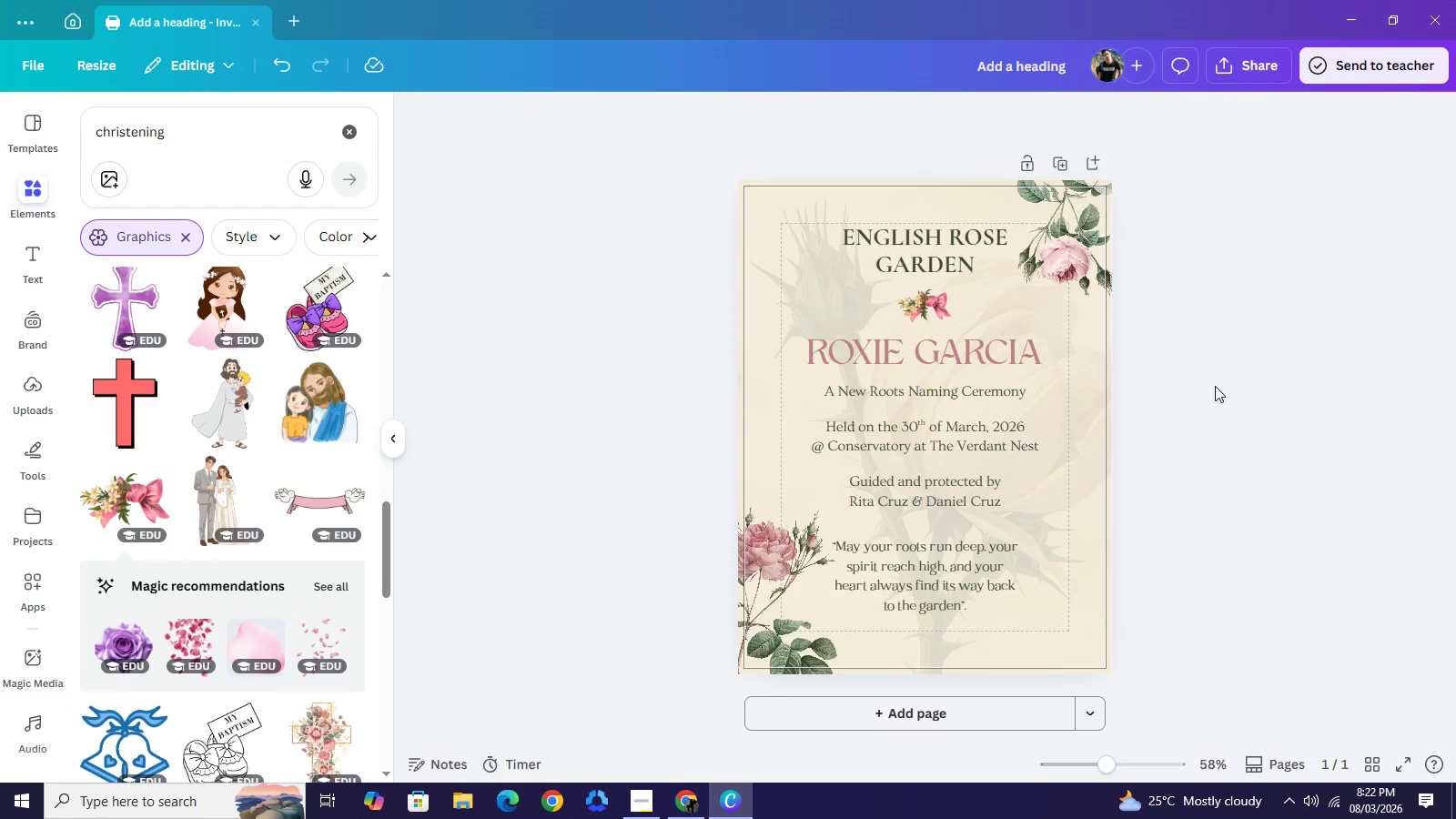 
left_click([1215, 386])
 